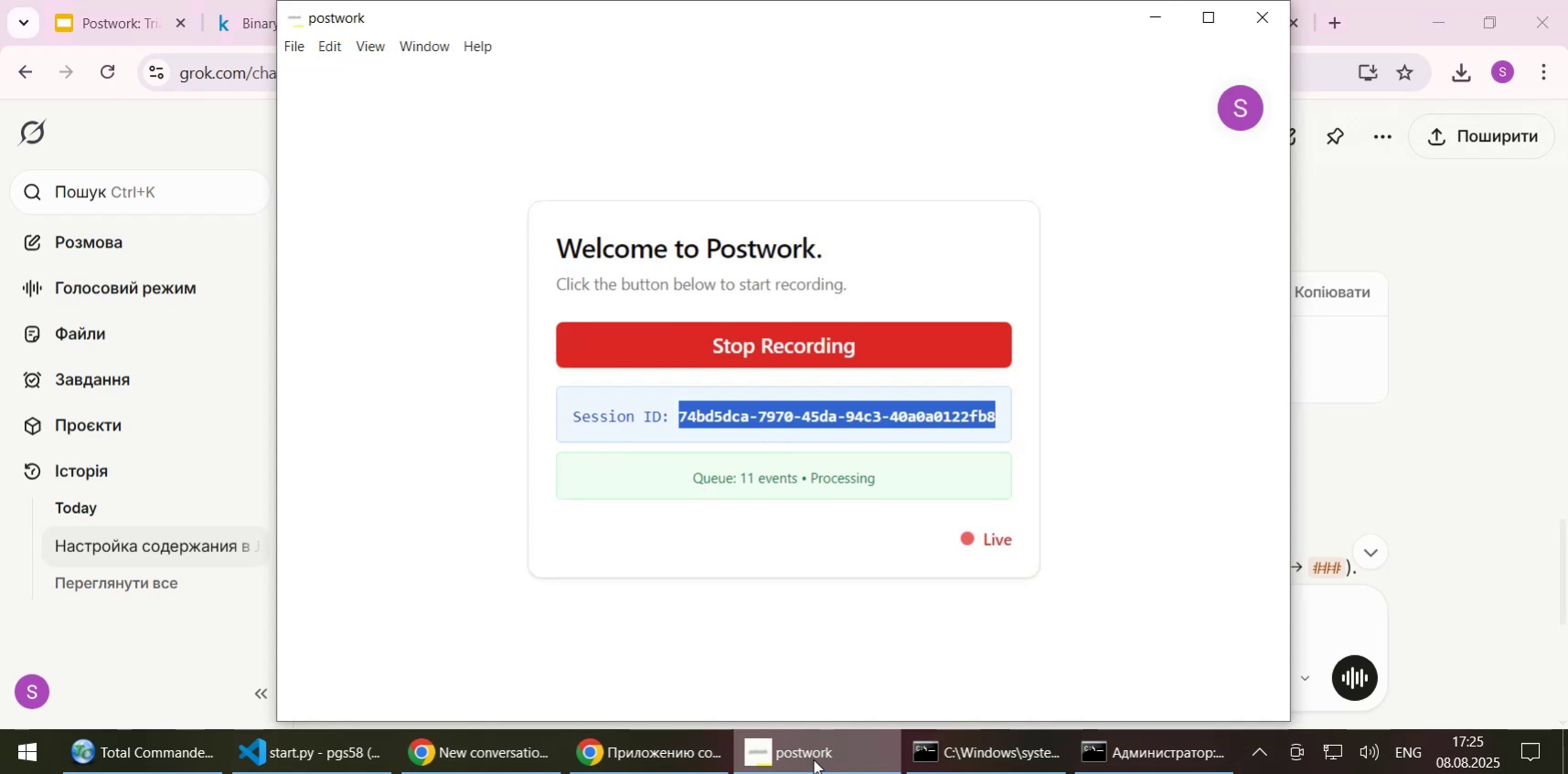 
left_click([813, 758])
 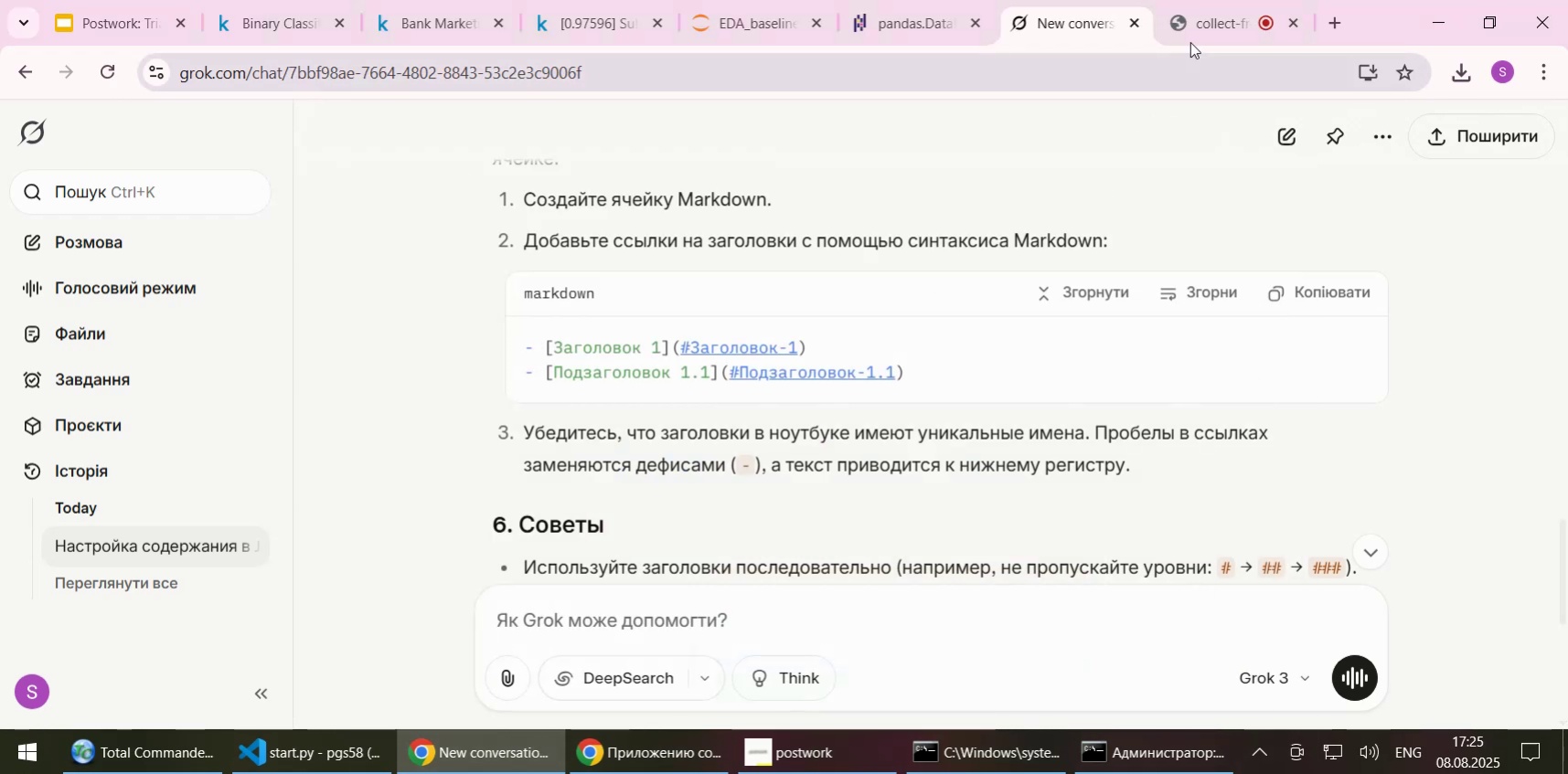 
left_click([1191, 29])
 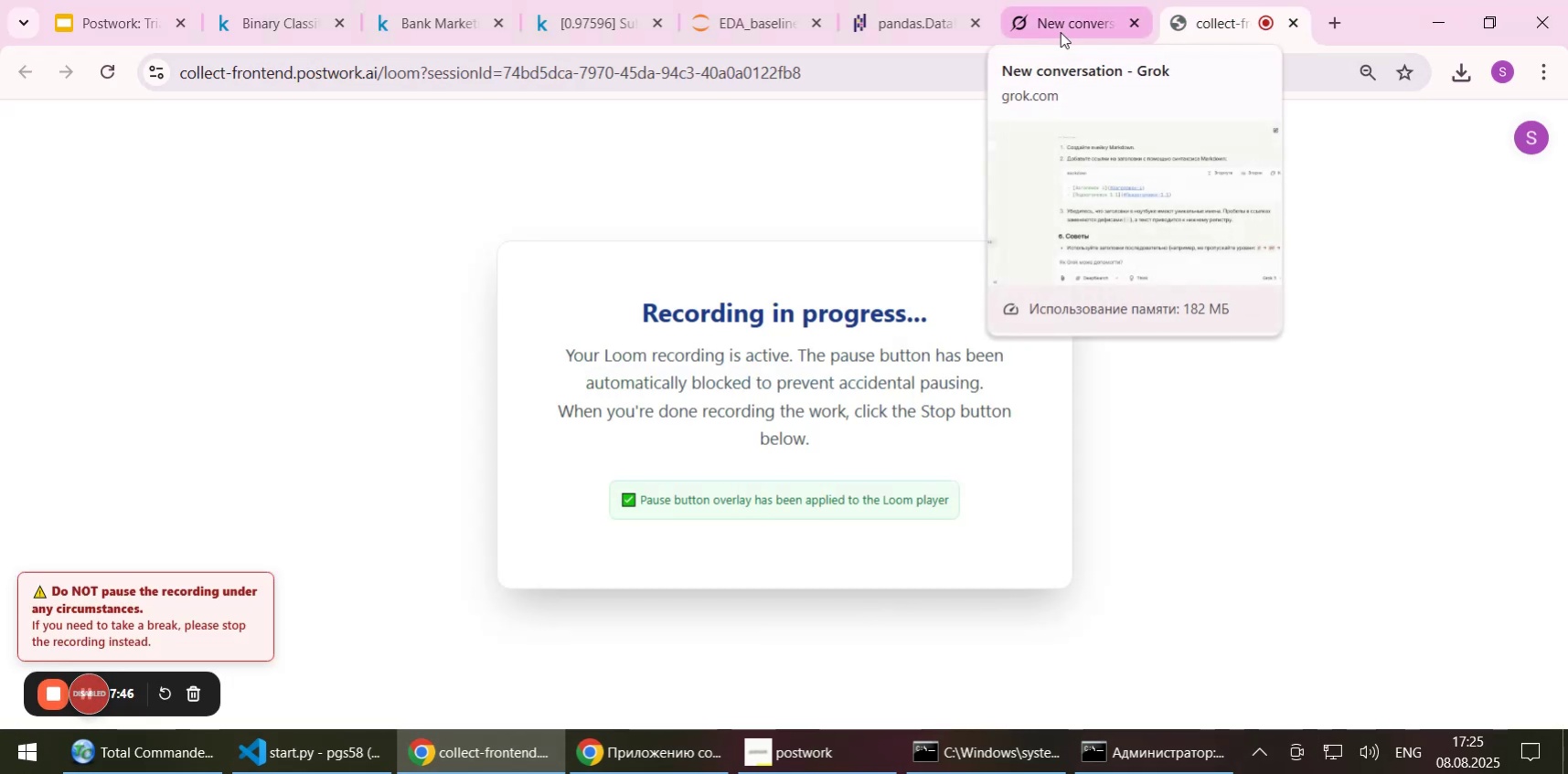 
left_click([1056, 33])
 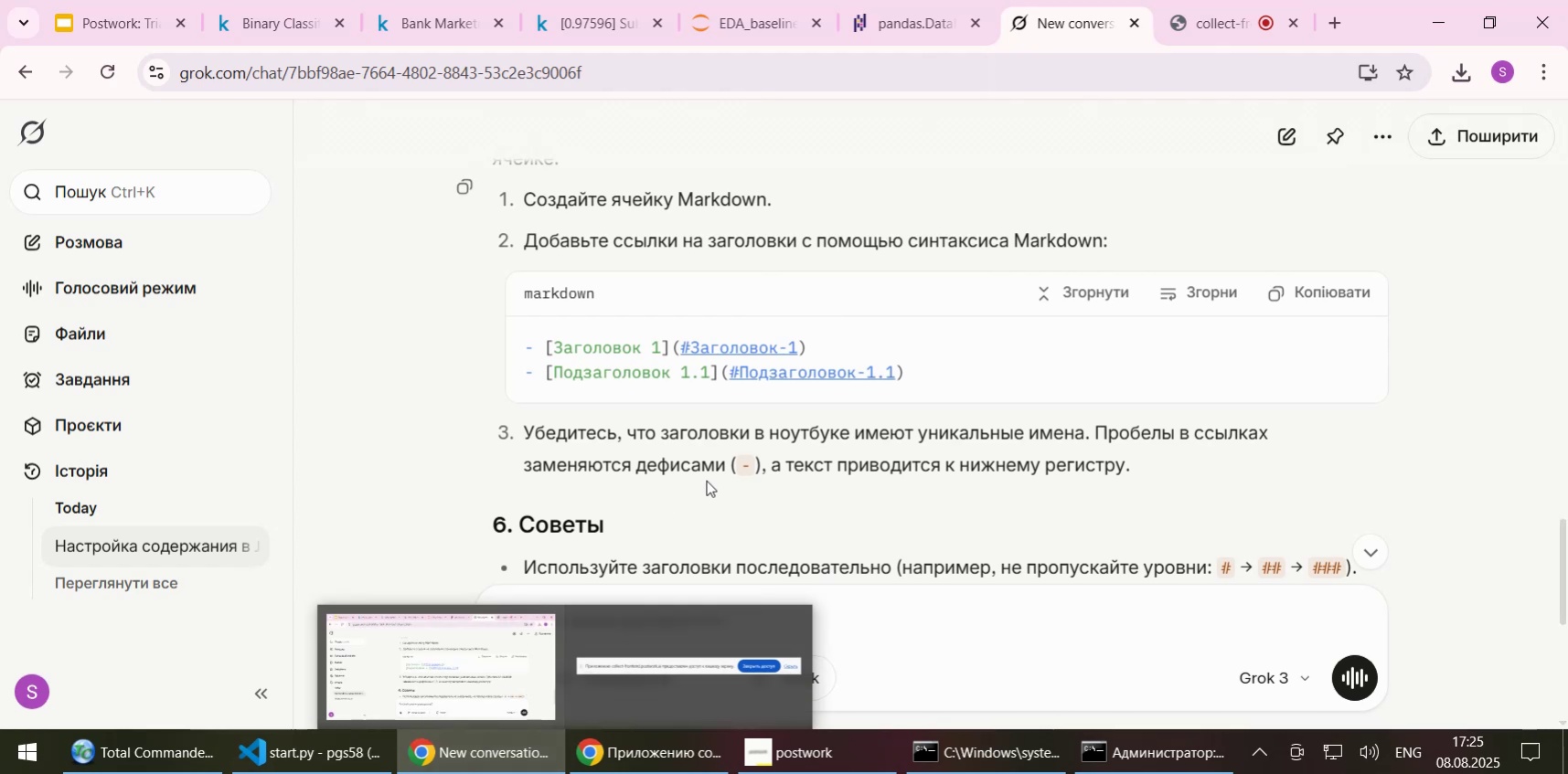 
left_click([688, 467])
 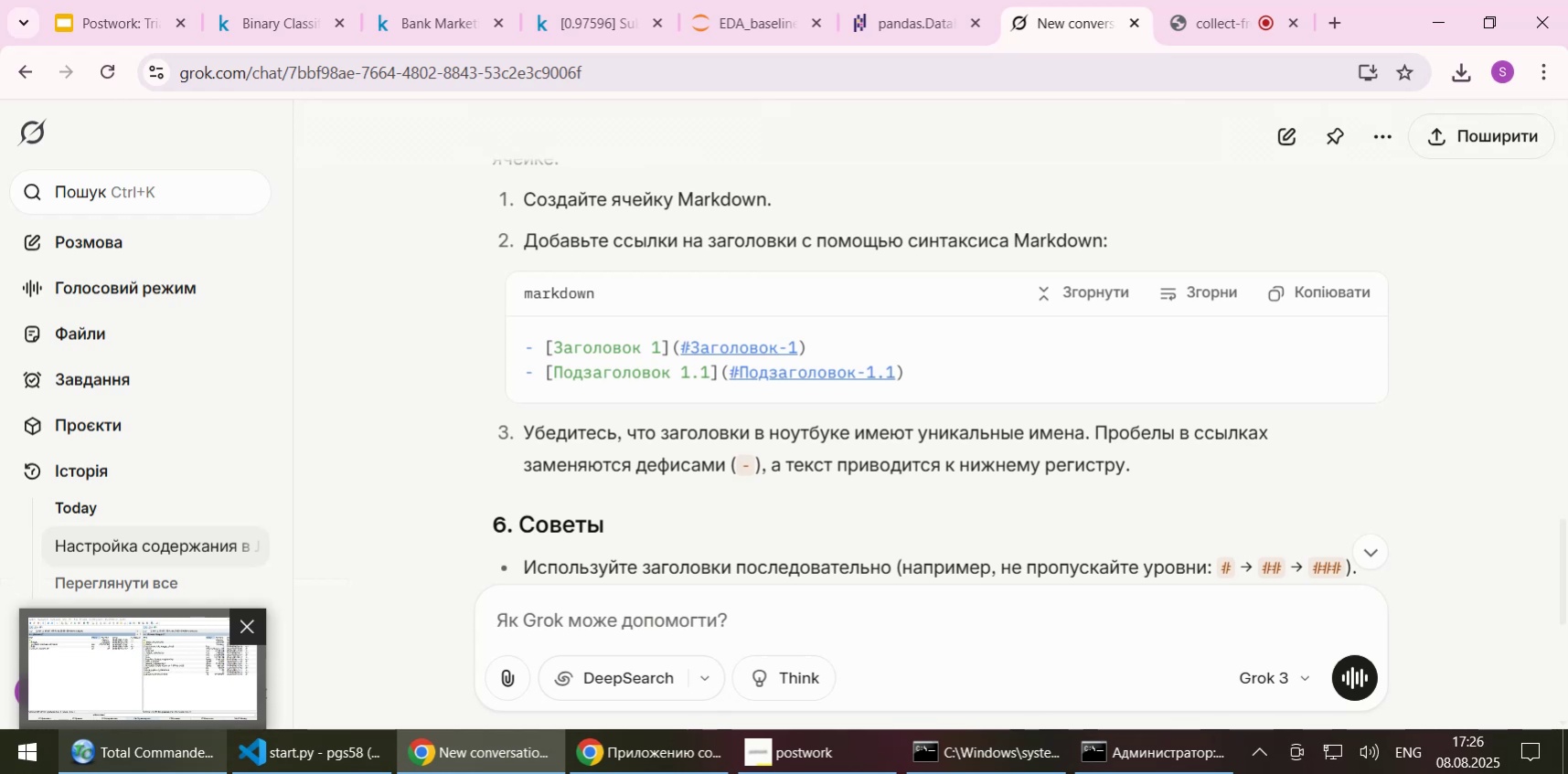 
wait(44.58)
 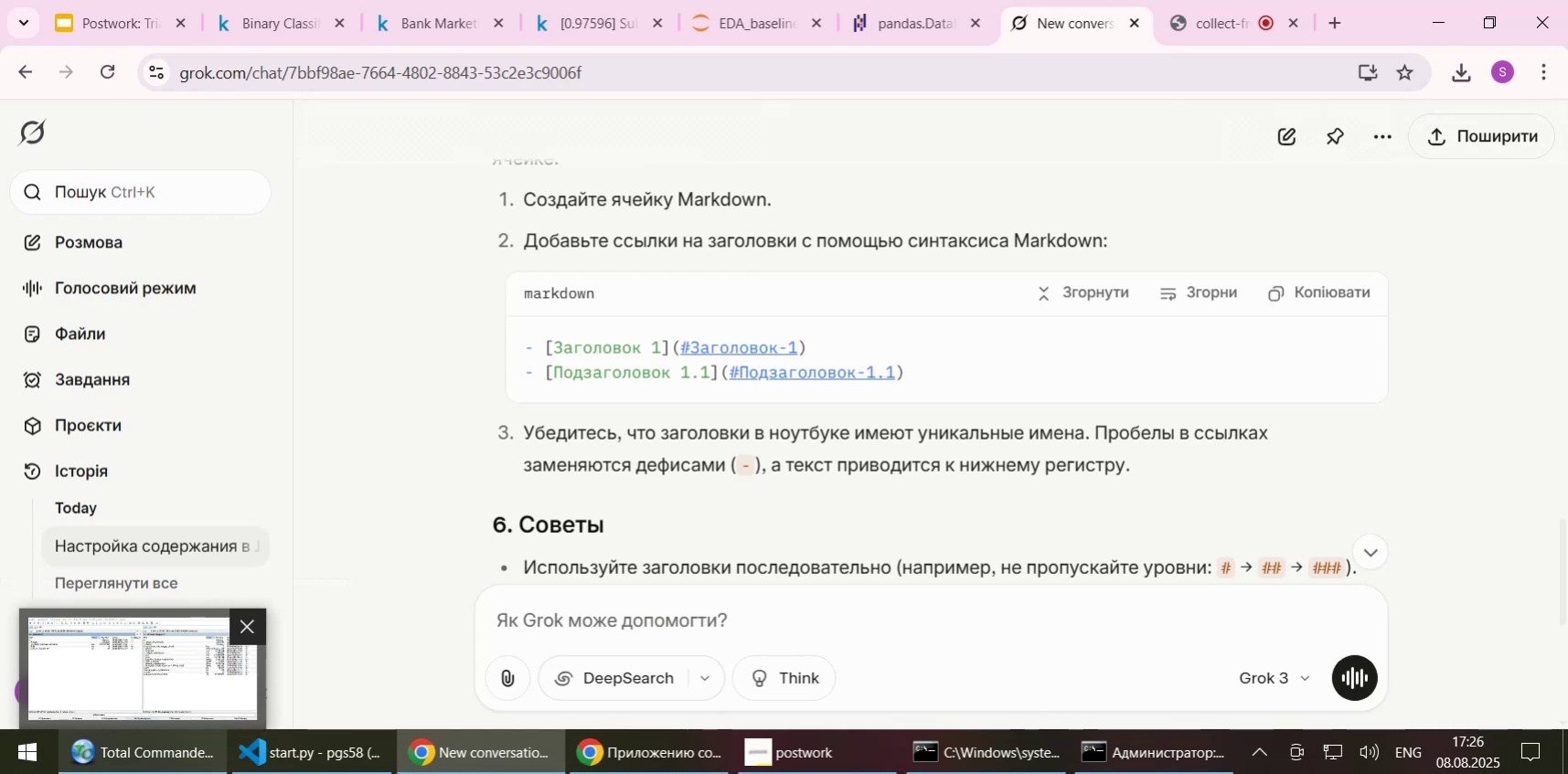 
left_click([717, 514])
 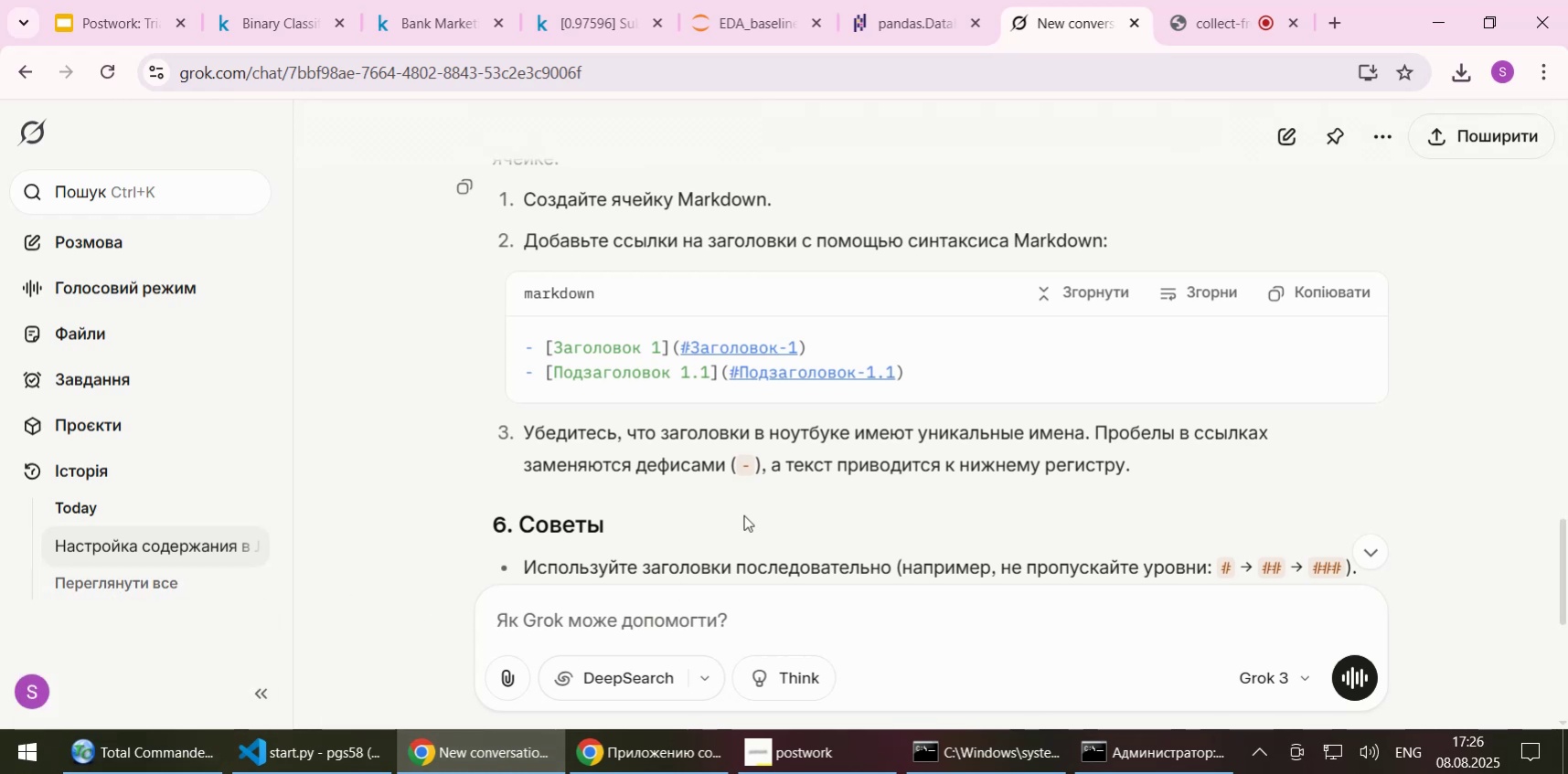 
scroll: coordinate [747, 515], scroll_direction: down, amount: 1.0
 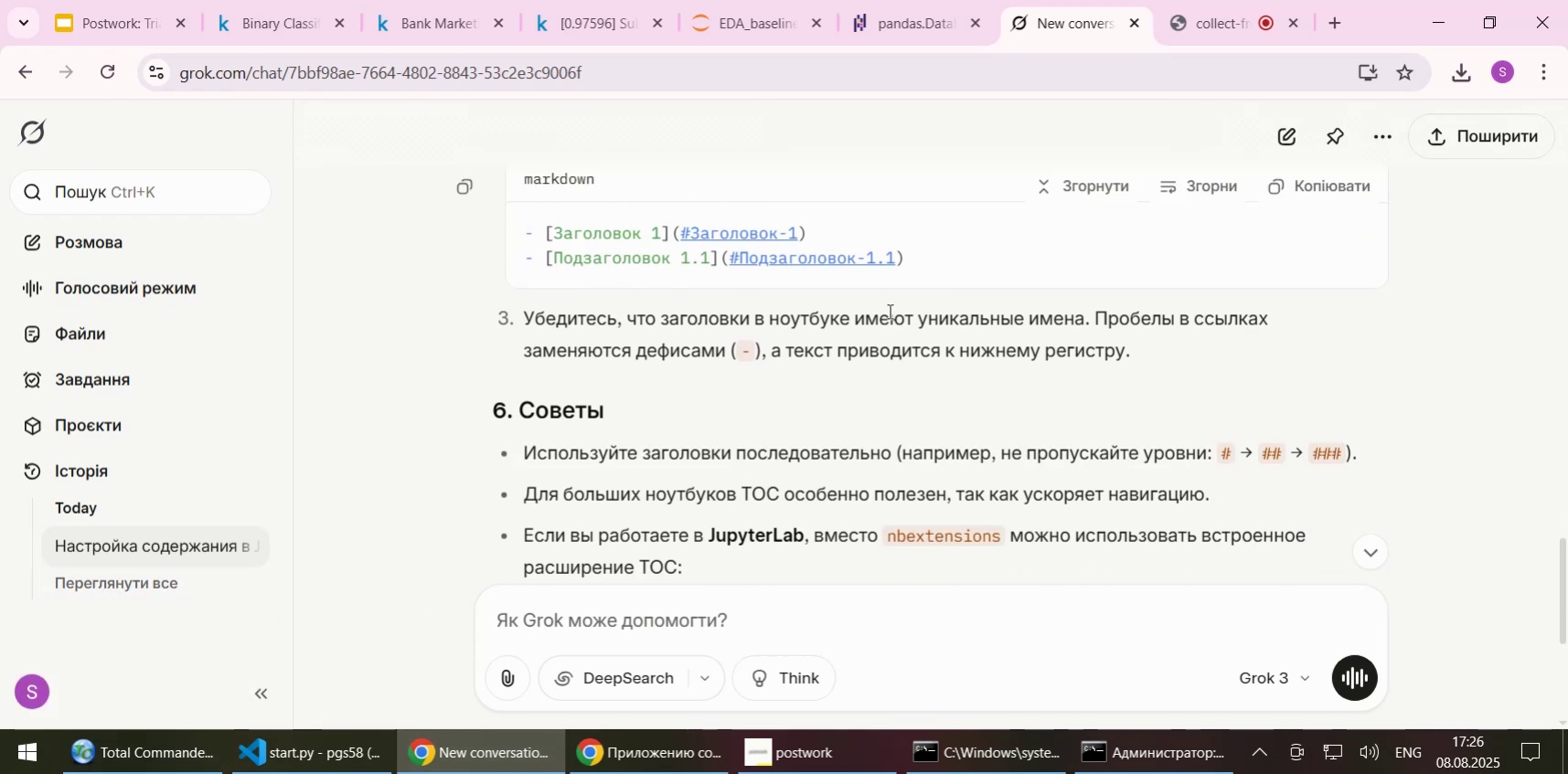 
scroll: coordinate [896, 300], scroll_direction: up, amount: 1.0
 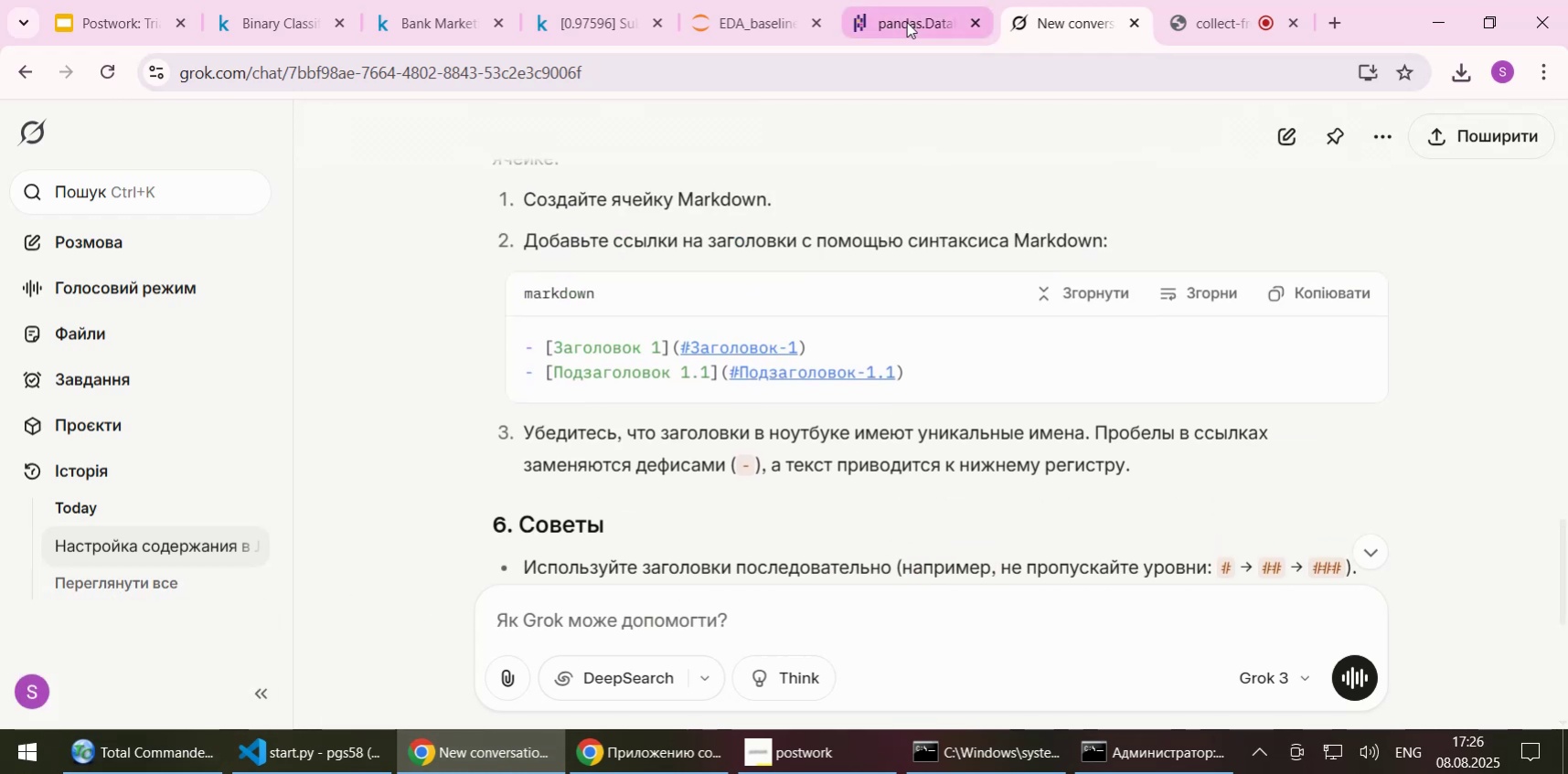 
left_click([906, 22])
 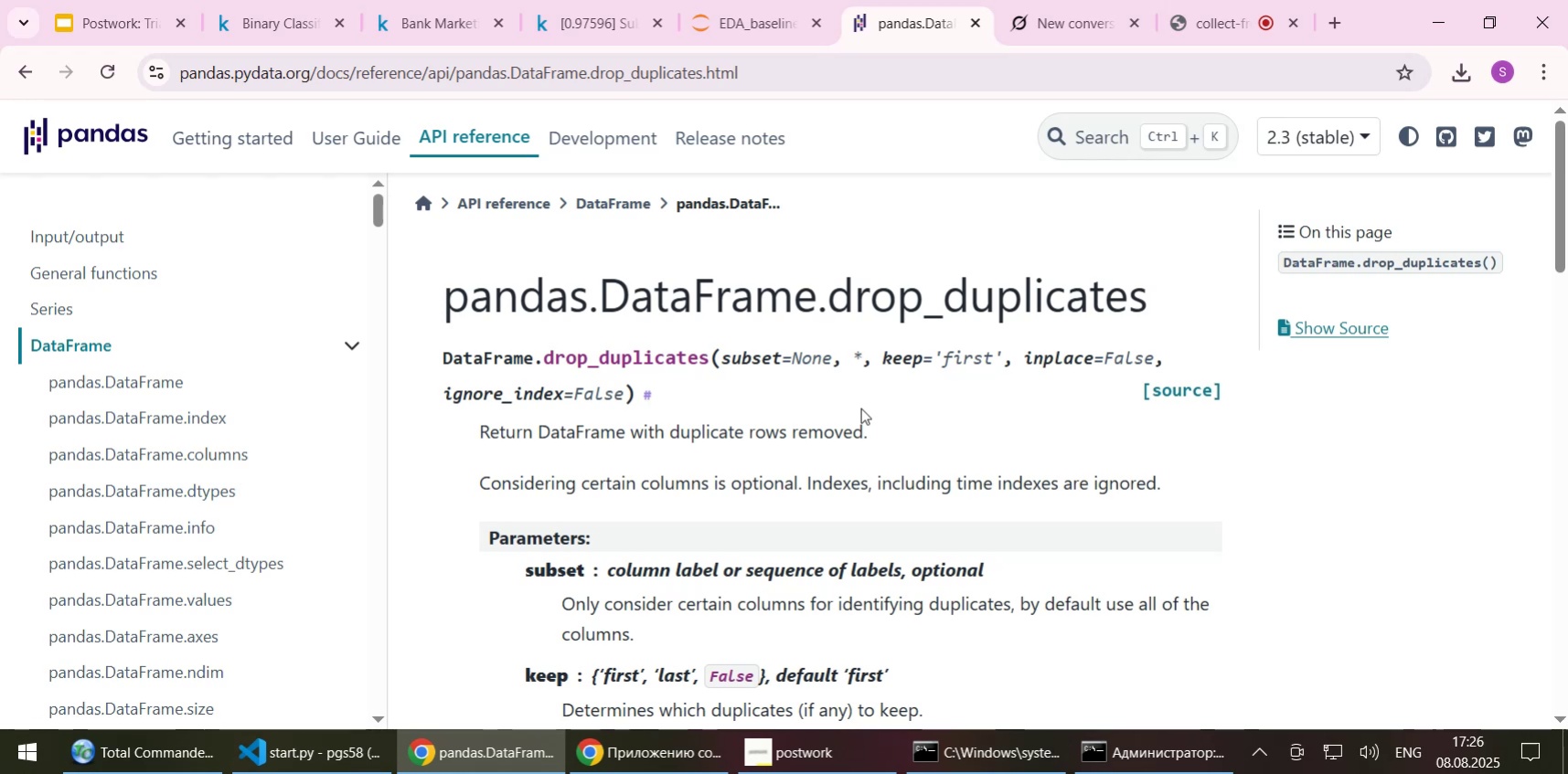 
left_click([860, 408])
 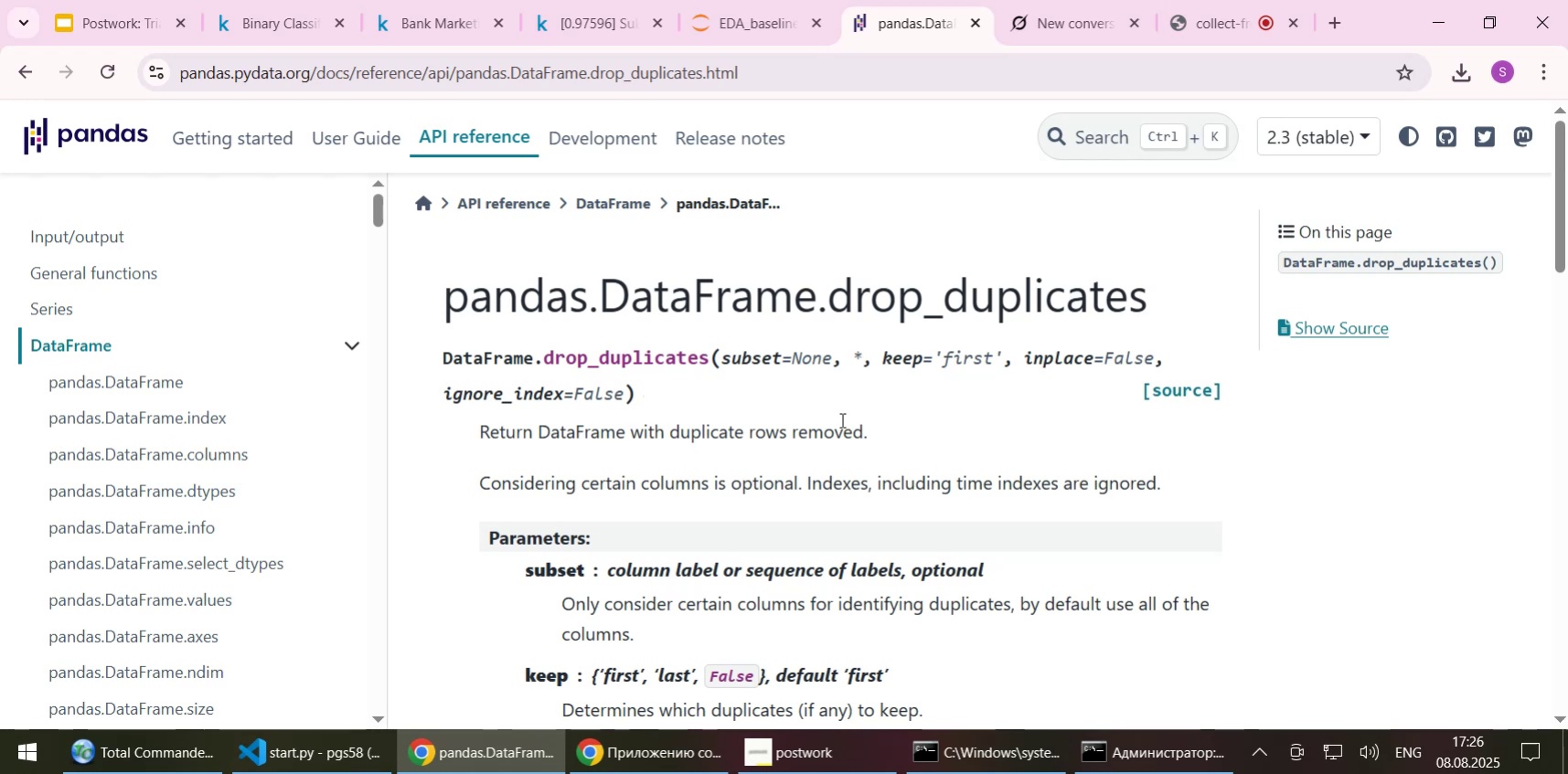 
scroll: coordinate [841, 430], scroll_direction: down, amount: 2.0
 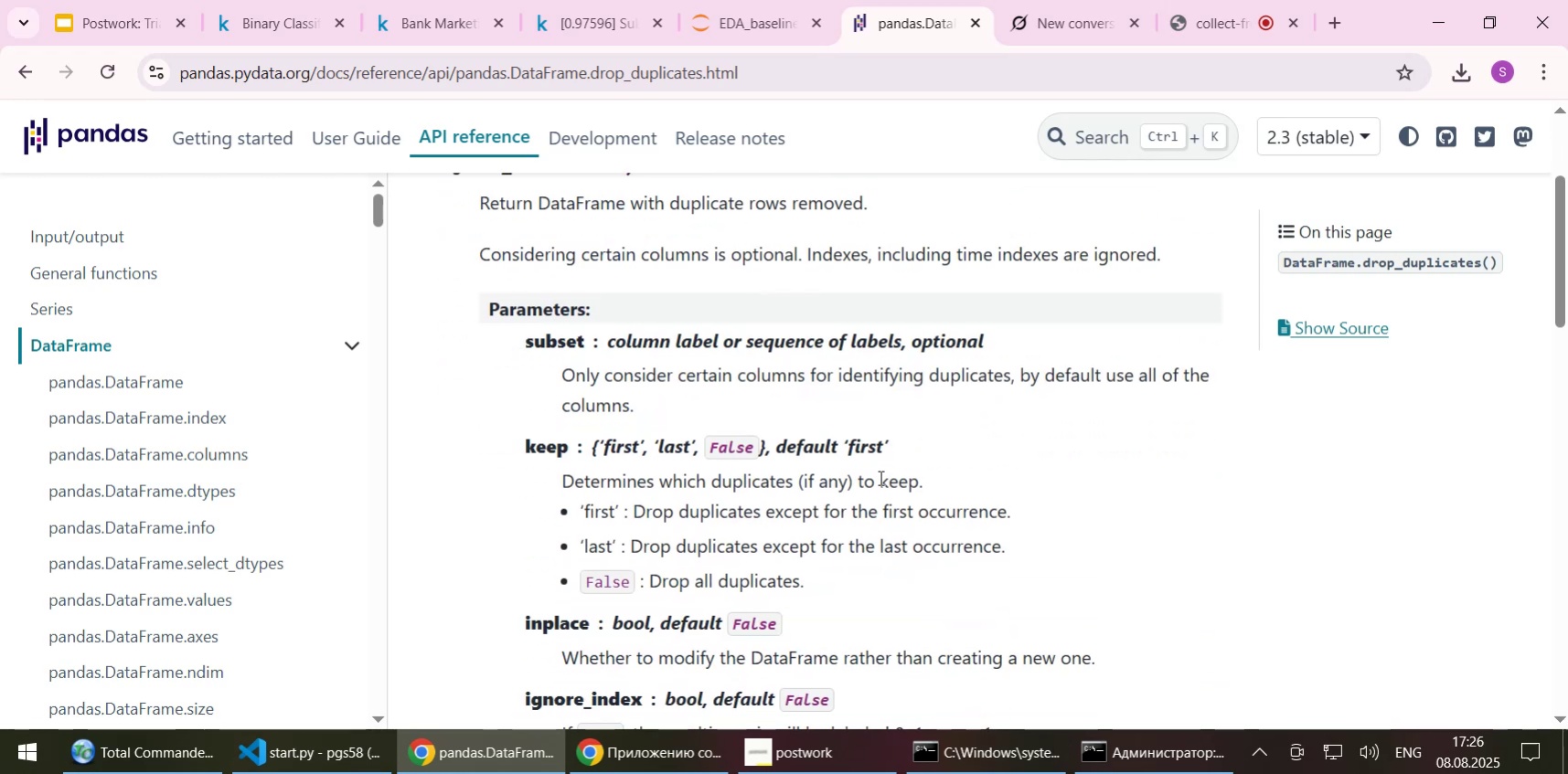 
left_click([921, 542])
 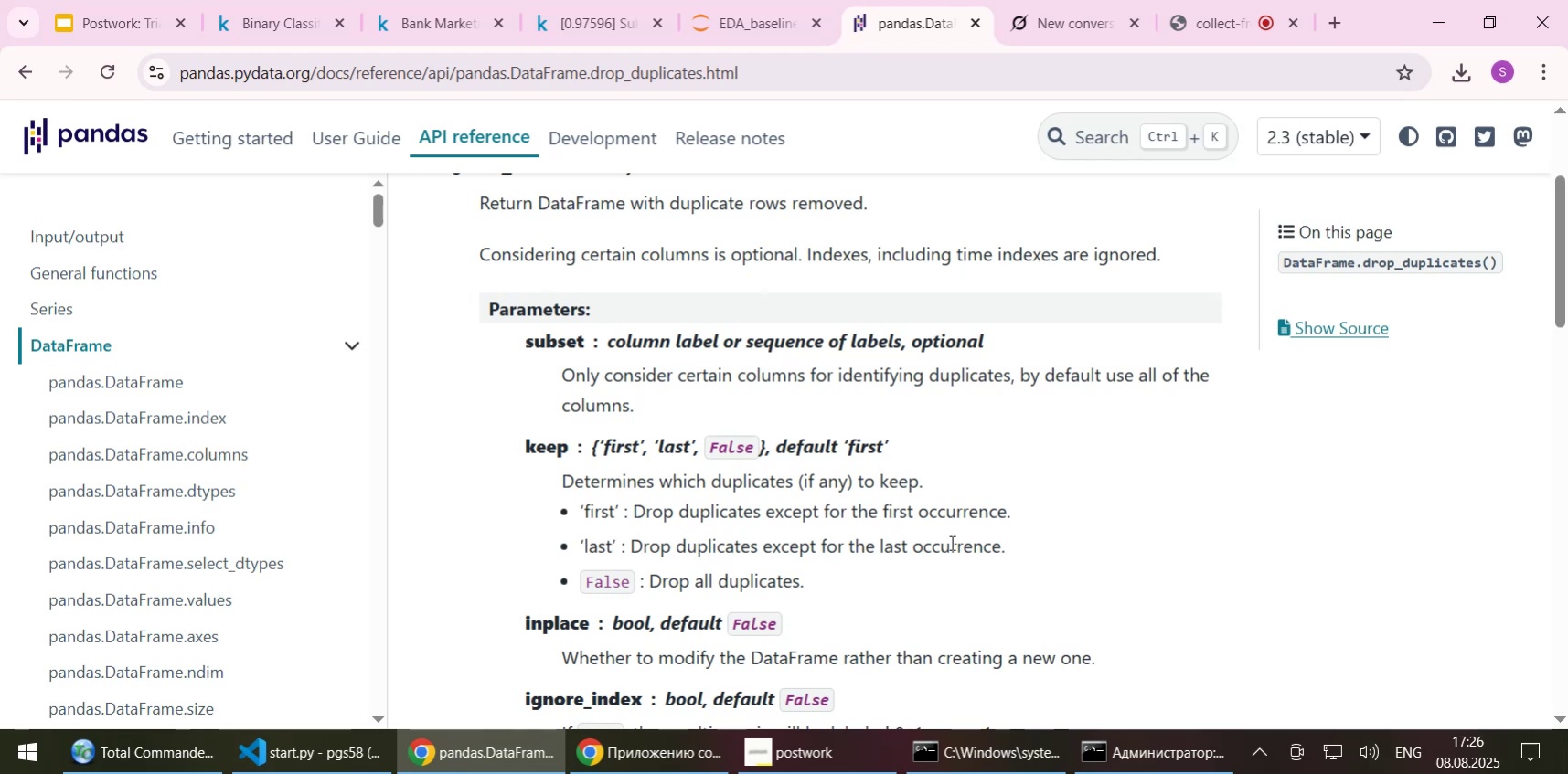 
wait(12.38)
 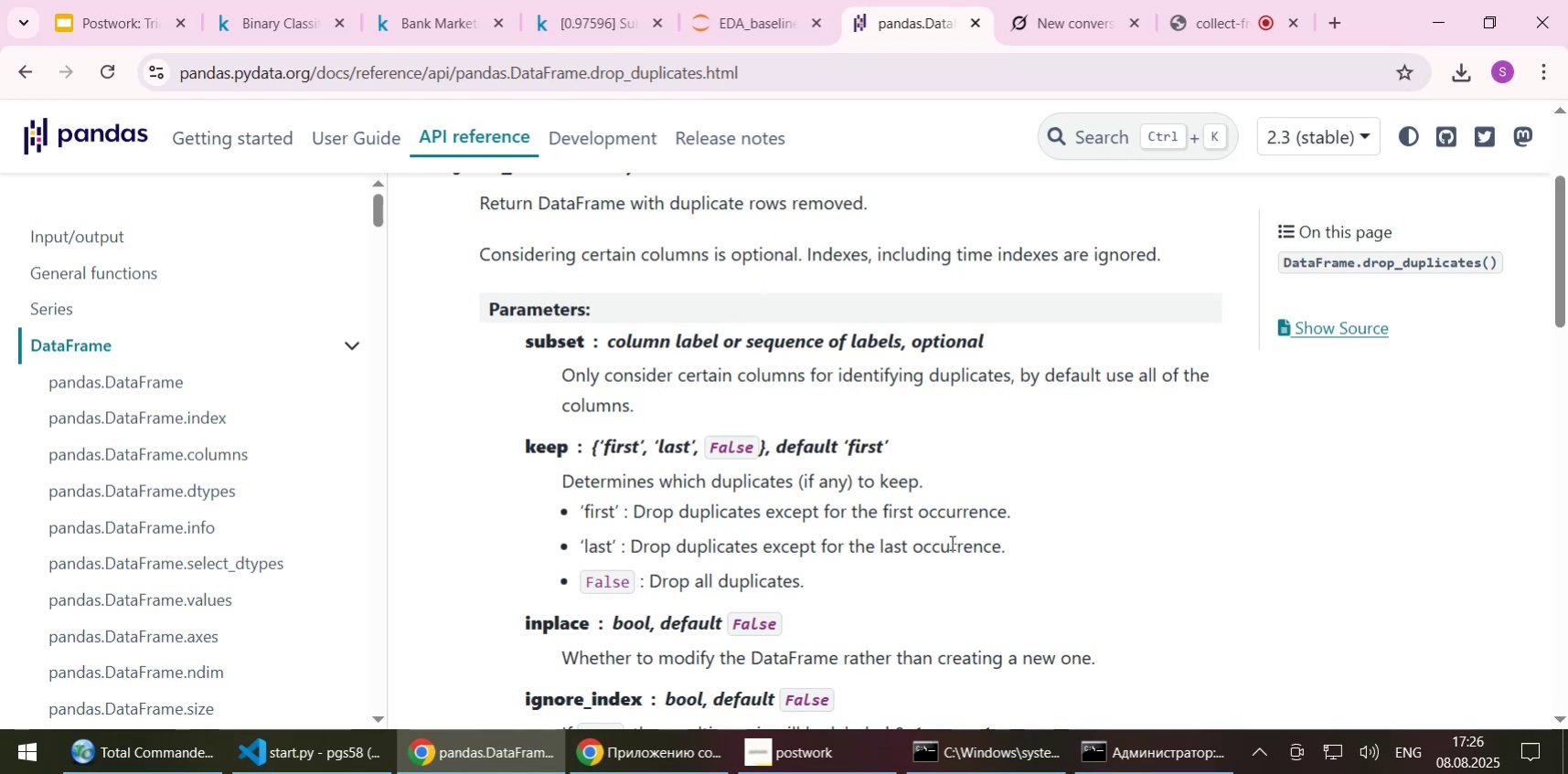 
left_click([818, 581])
 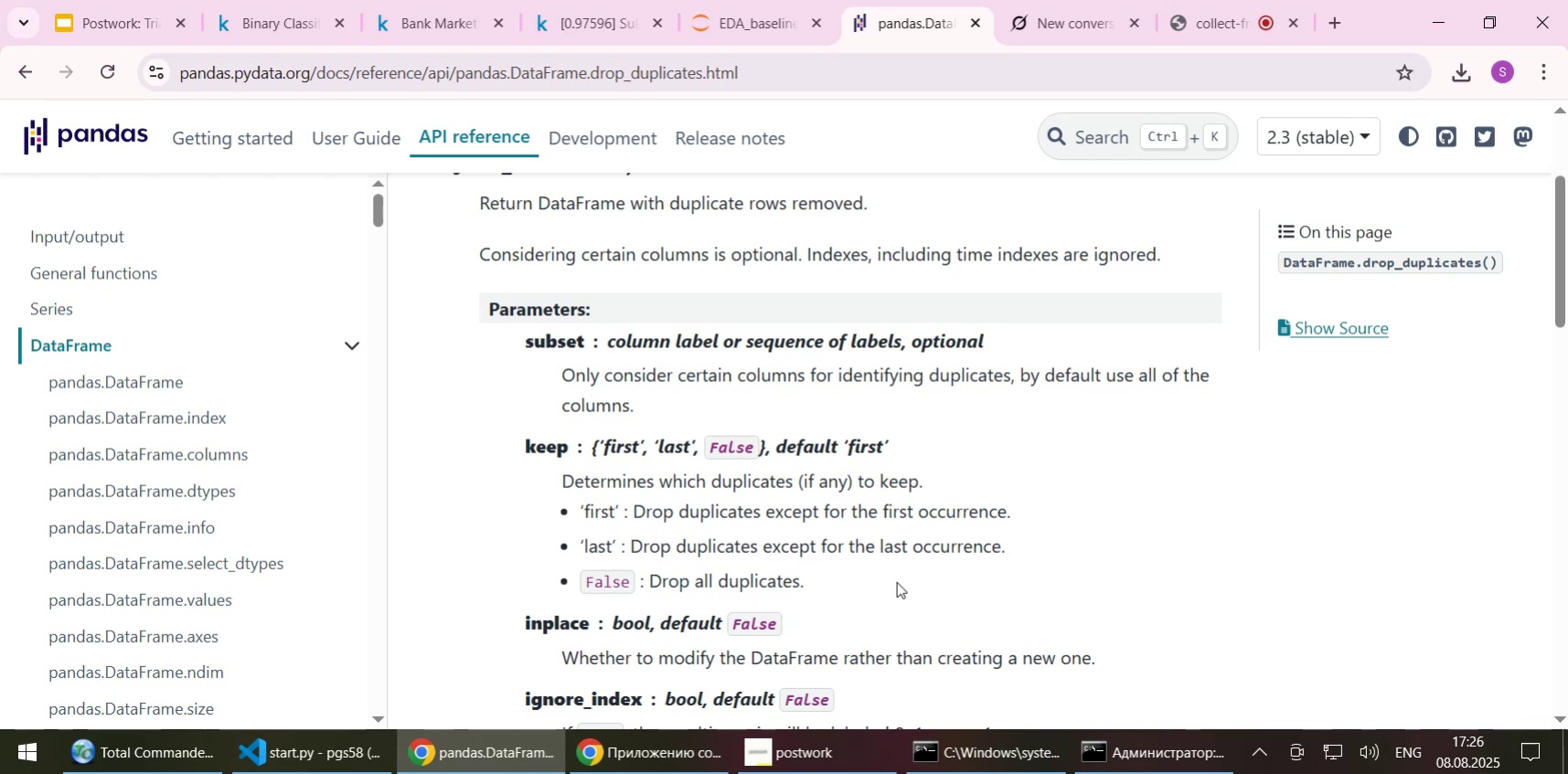 
key(ArrowUp)
 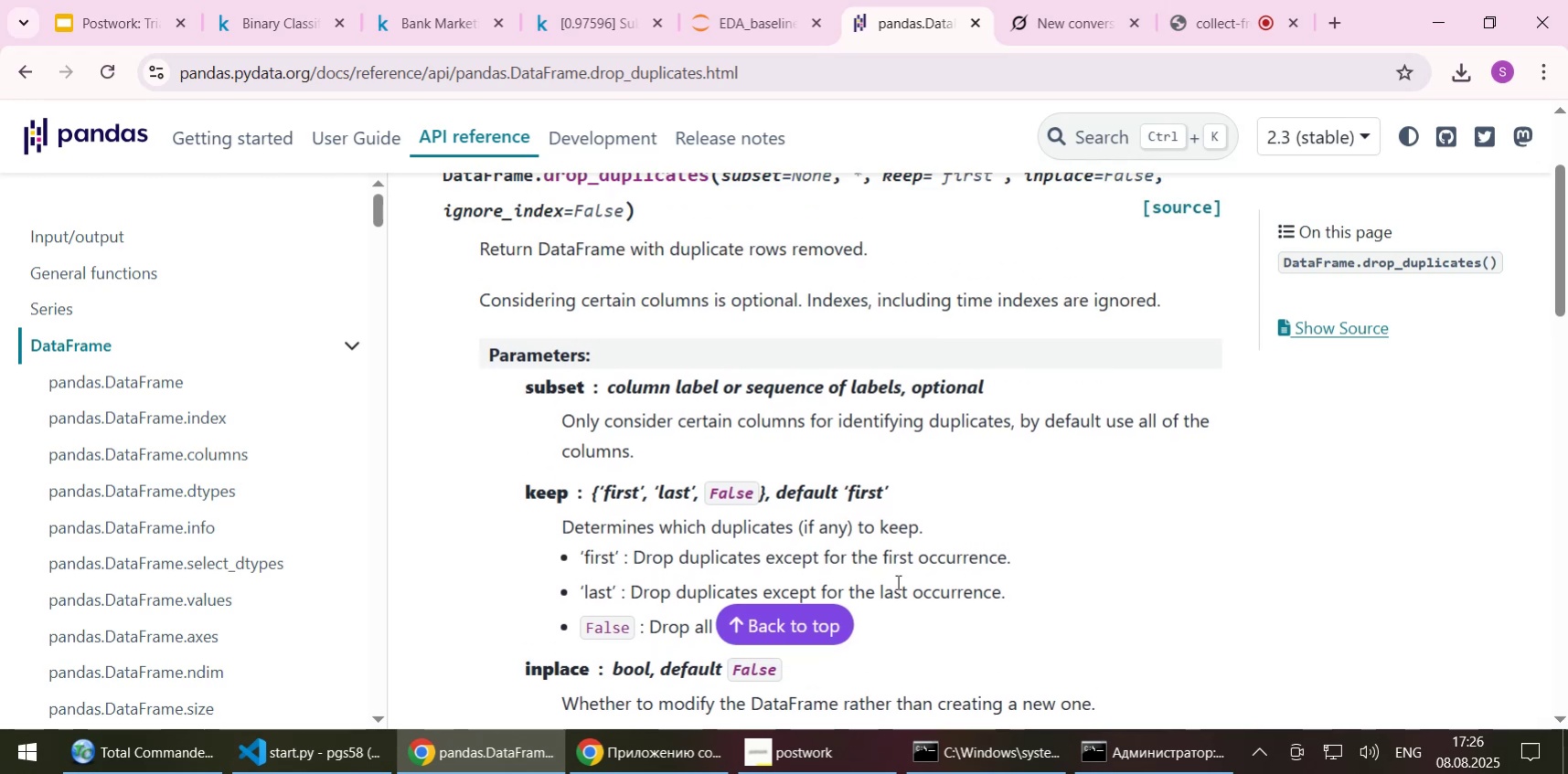 
key(ArrowUp)
 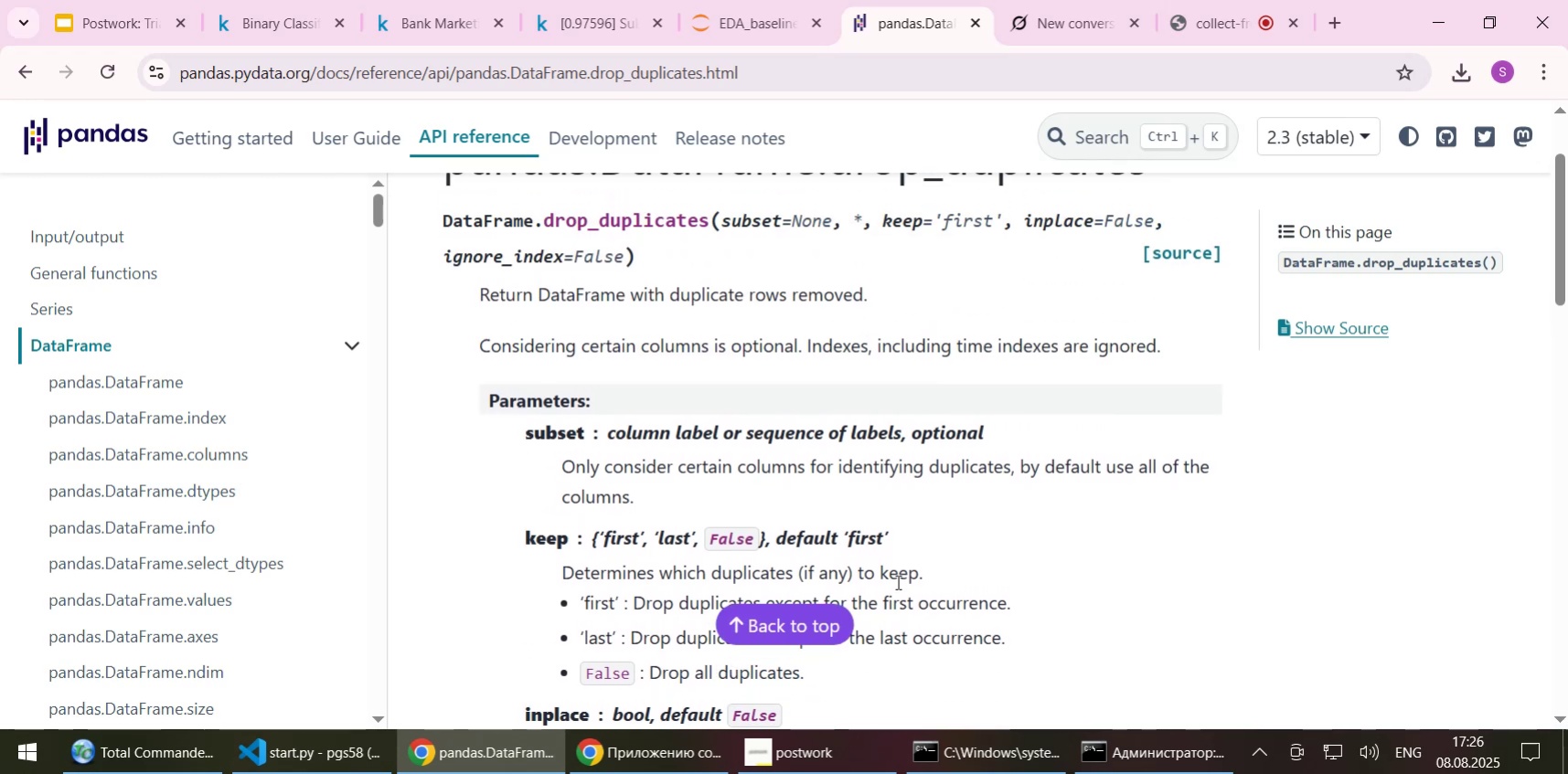 
key(ArrowUp)
 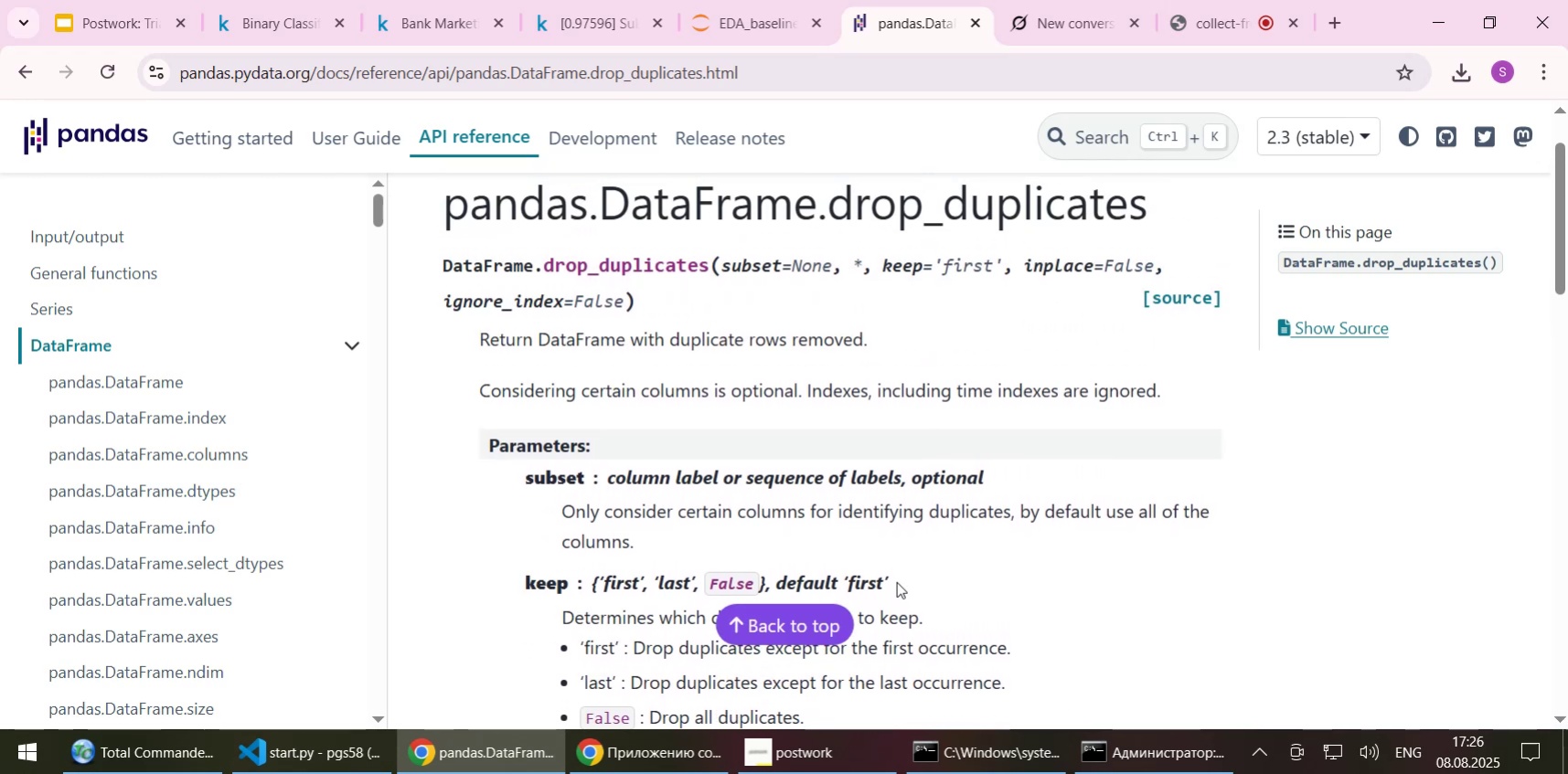 
key(ArrowUp)
 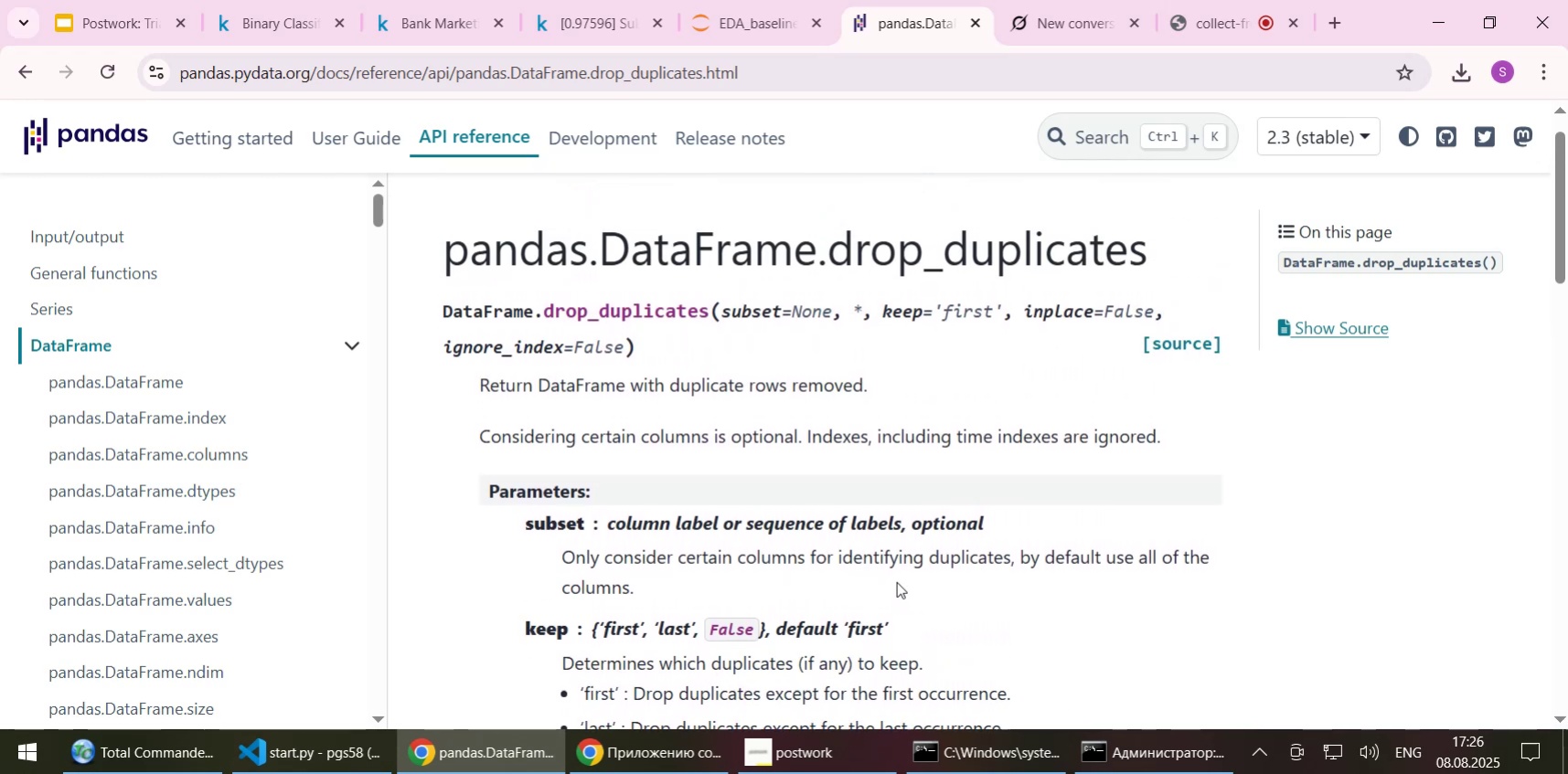 
key(ArrowUp)
 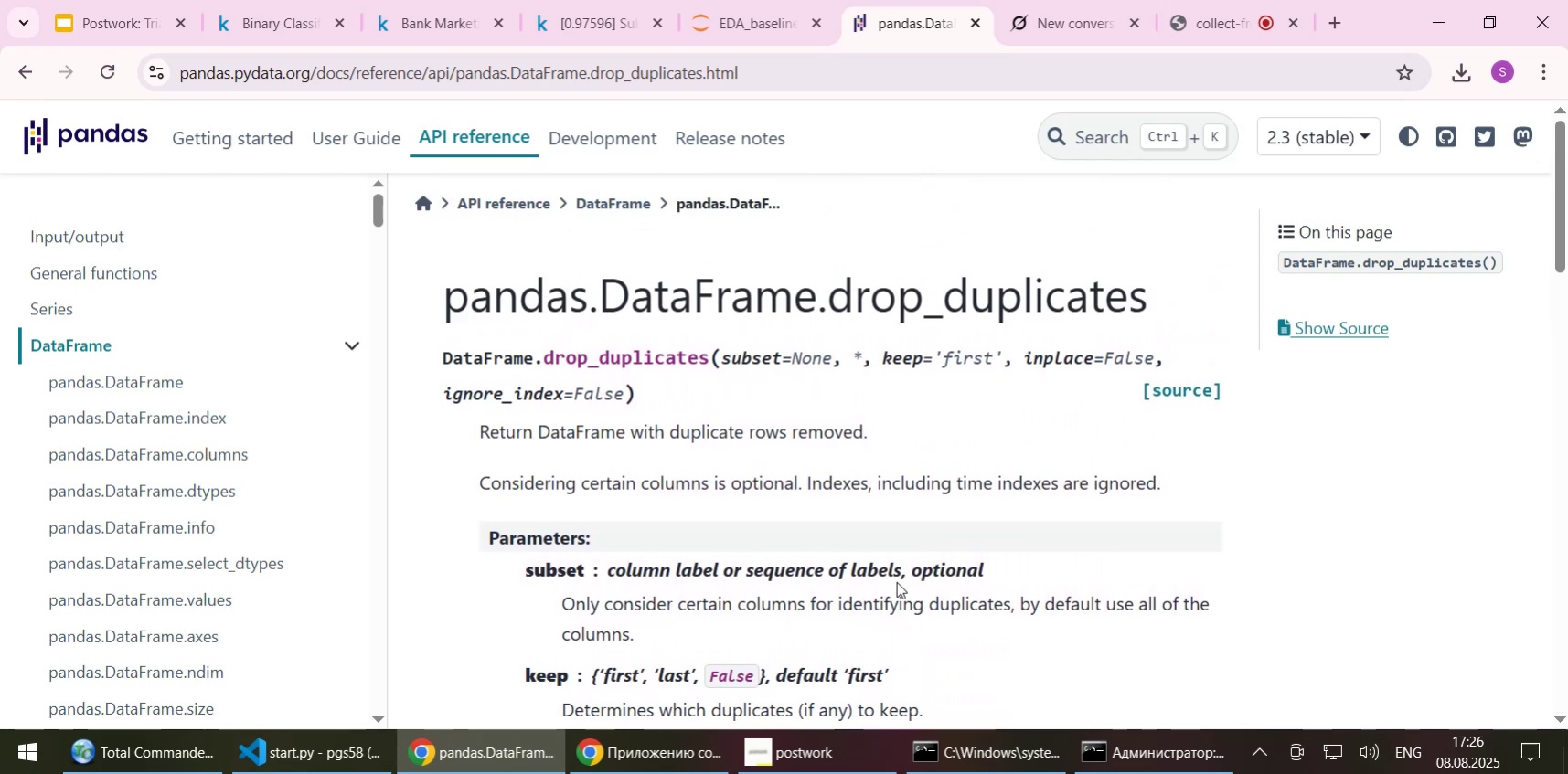 
key(ArrowUp)
 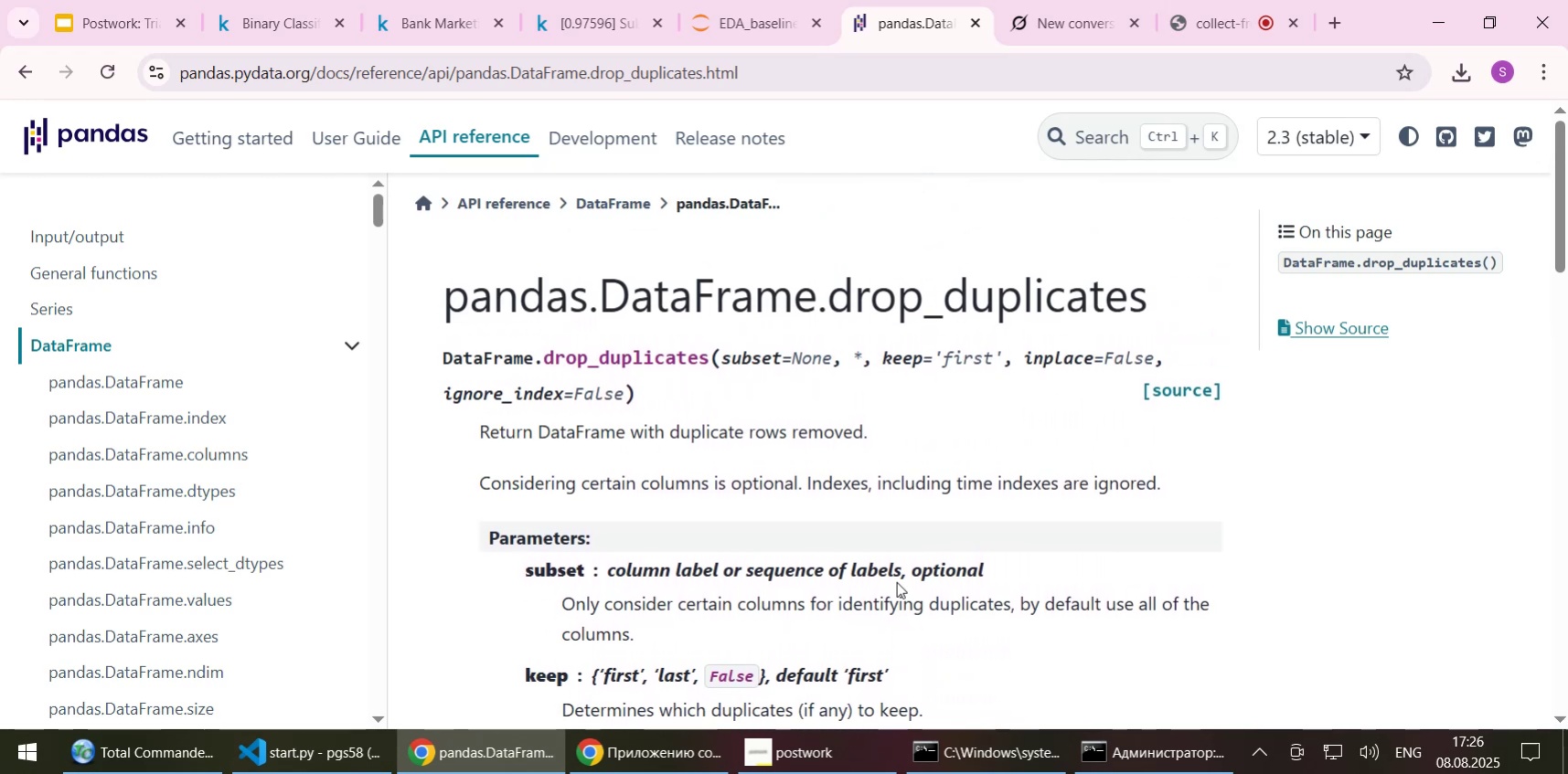 
key(ArrowUp)
 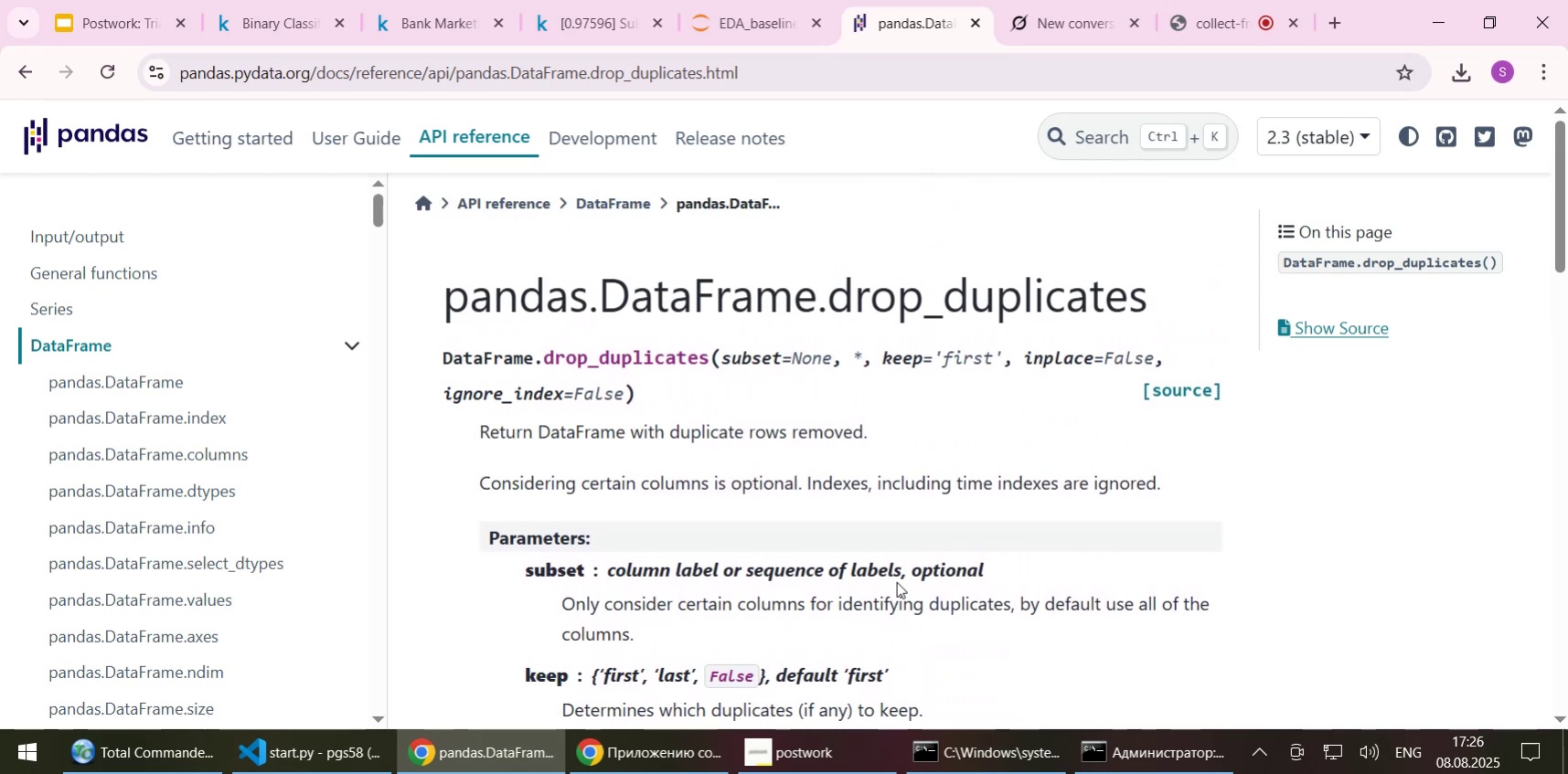 
key(ArrowDown)
 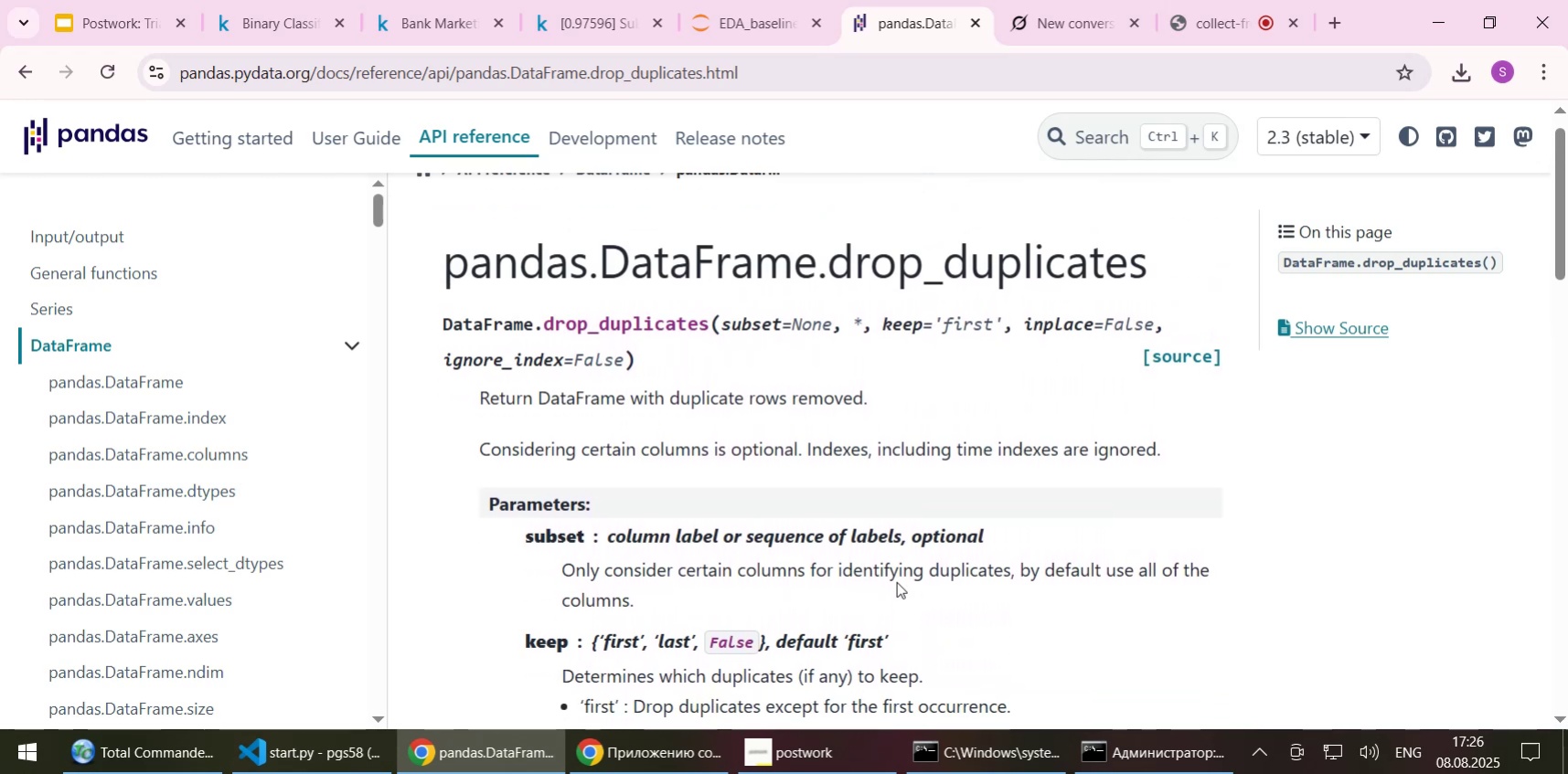 
key(ArrowDown)
 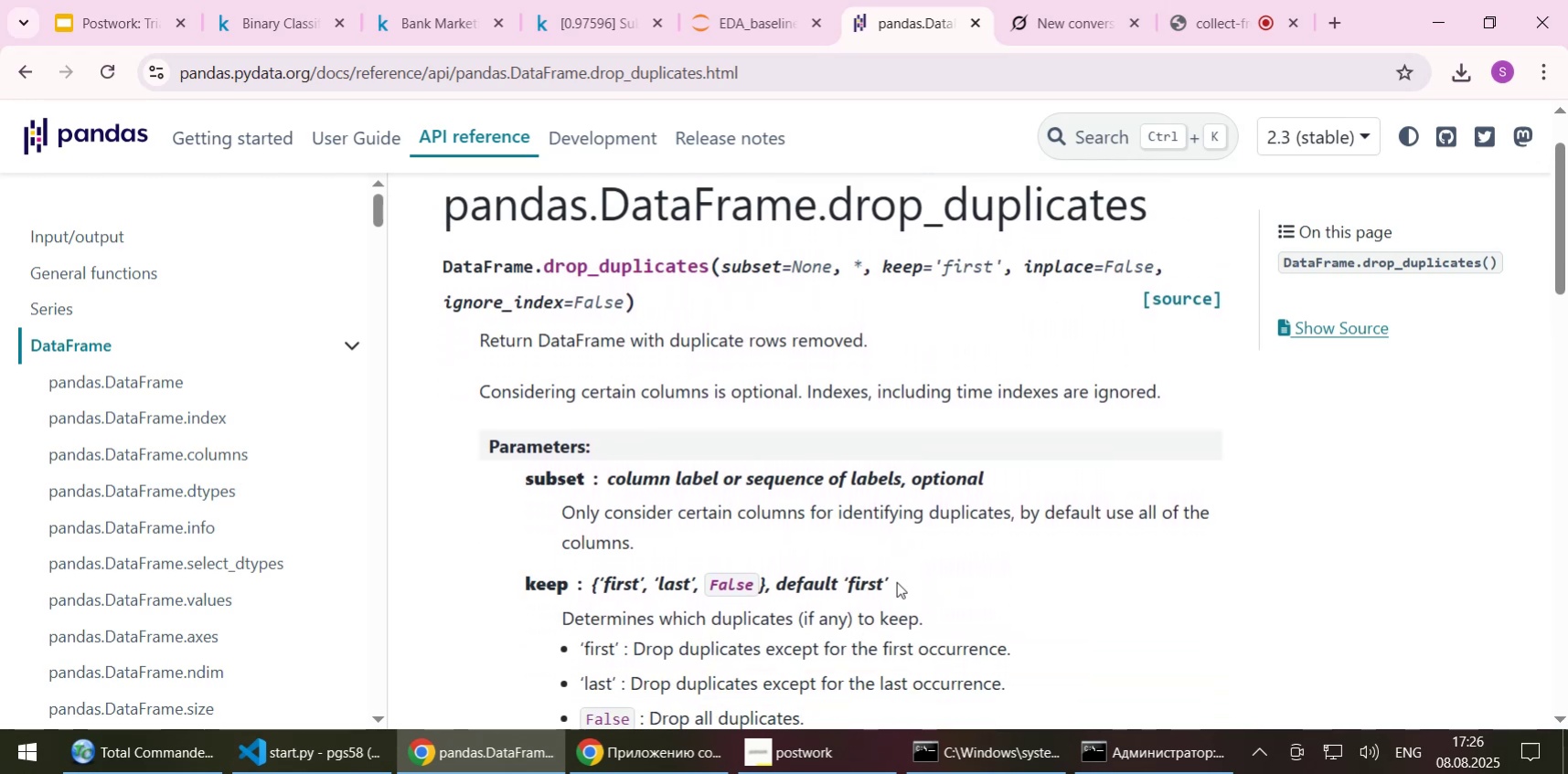 
key(ArrowDown)
 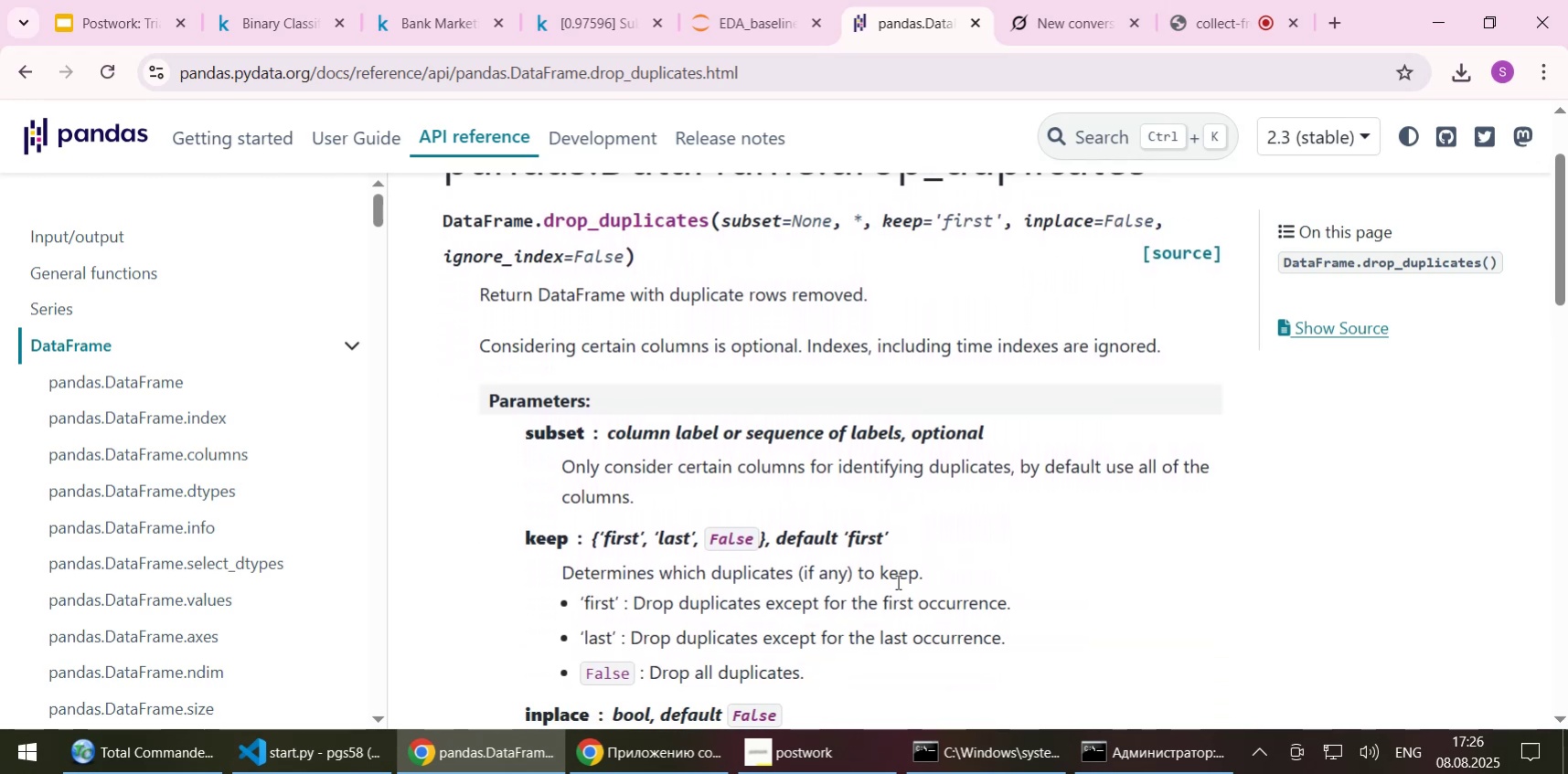 
key(ArrowDown)
 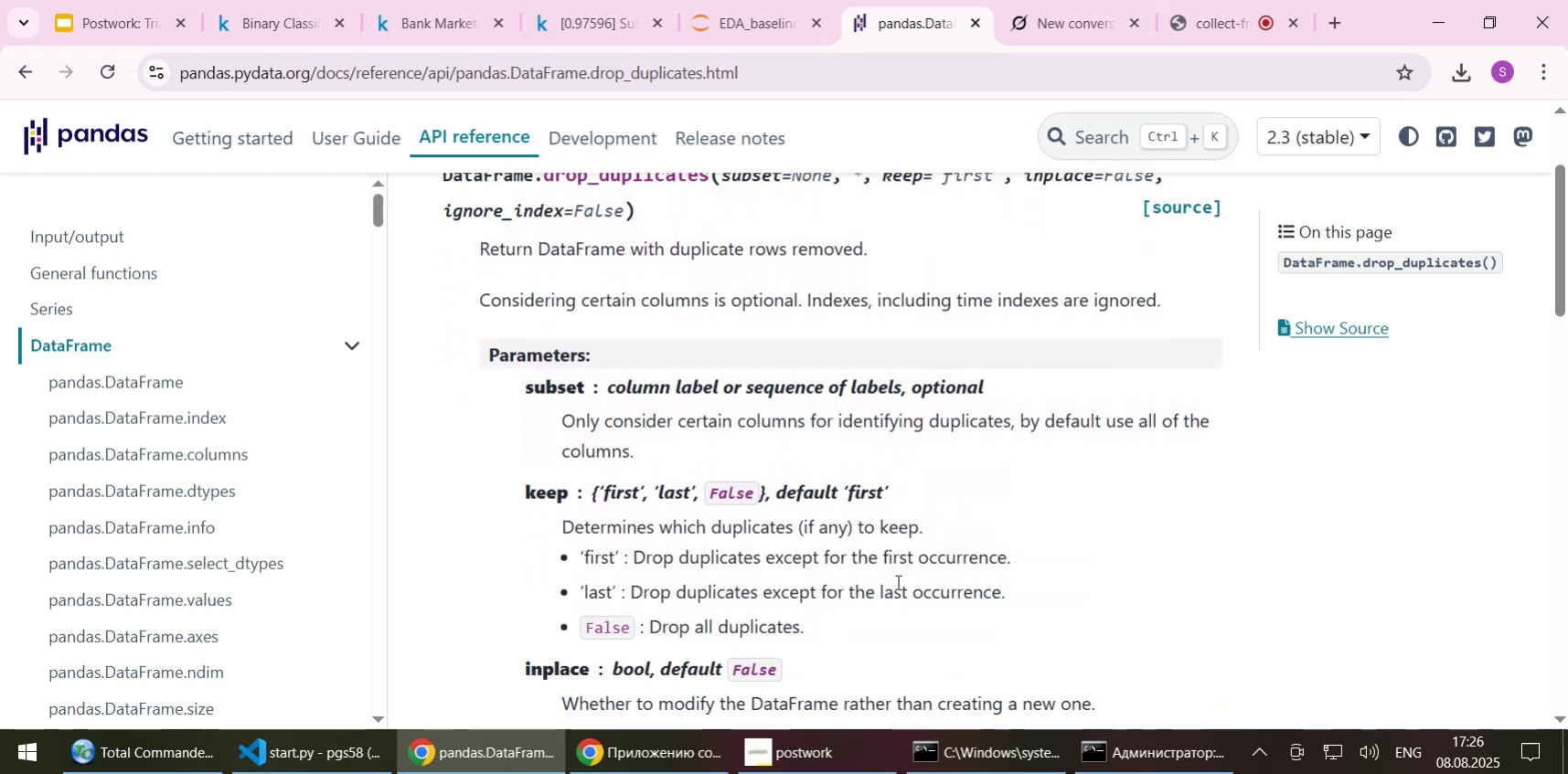 
key(ArrowDown)
 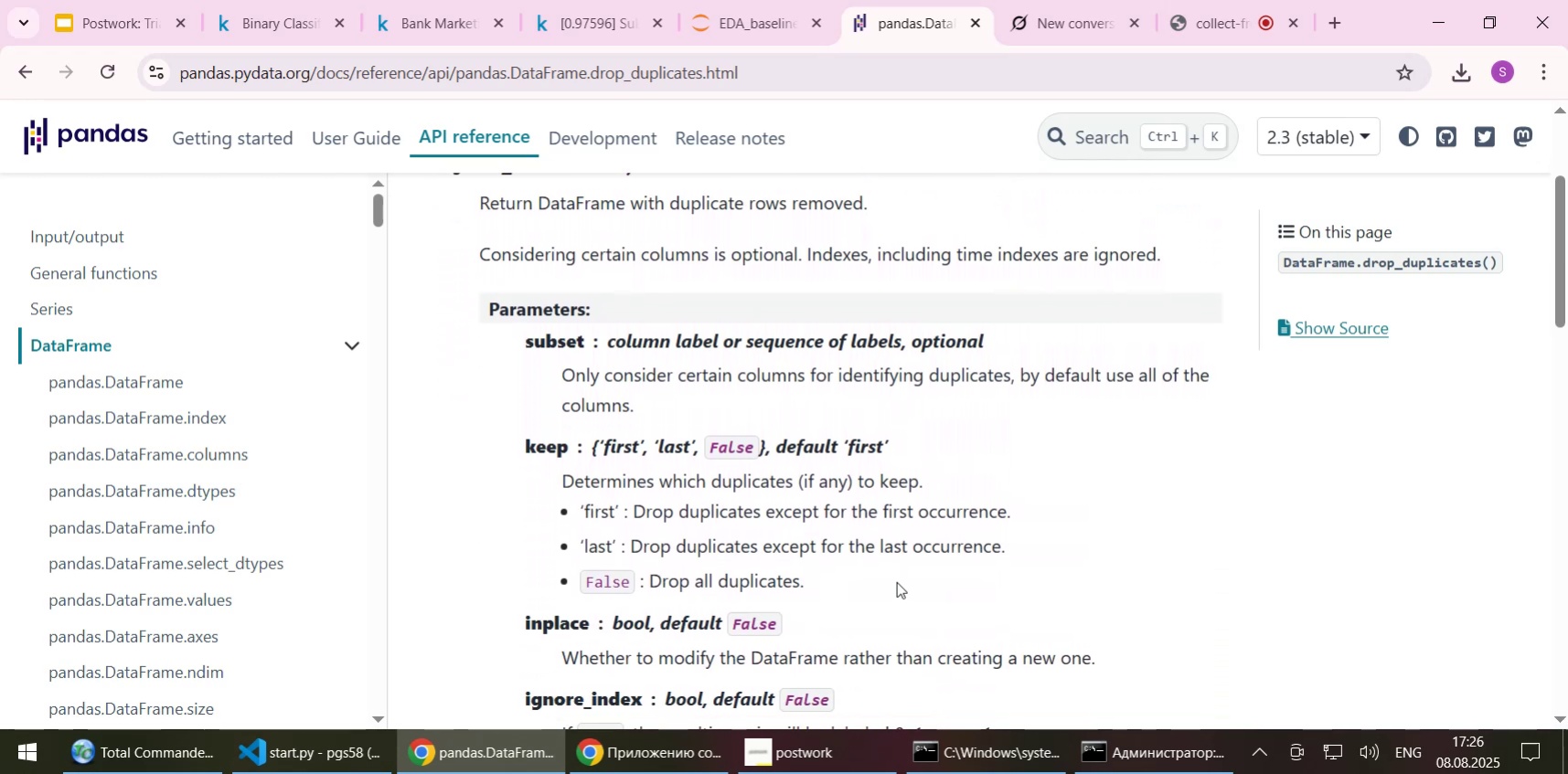 
key(ArrowDown)
 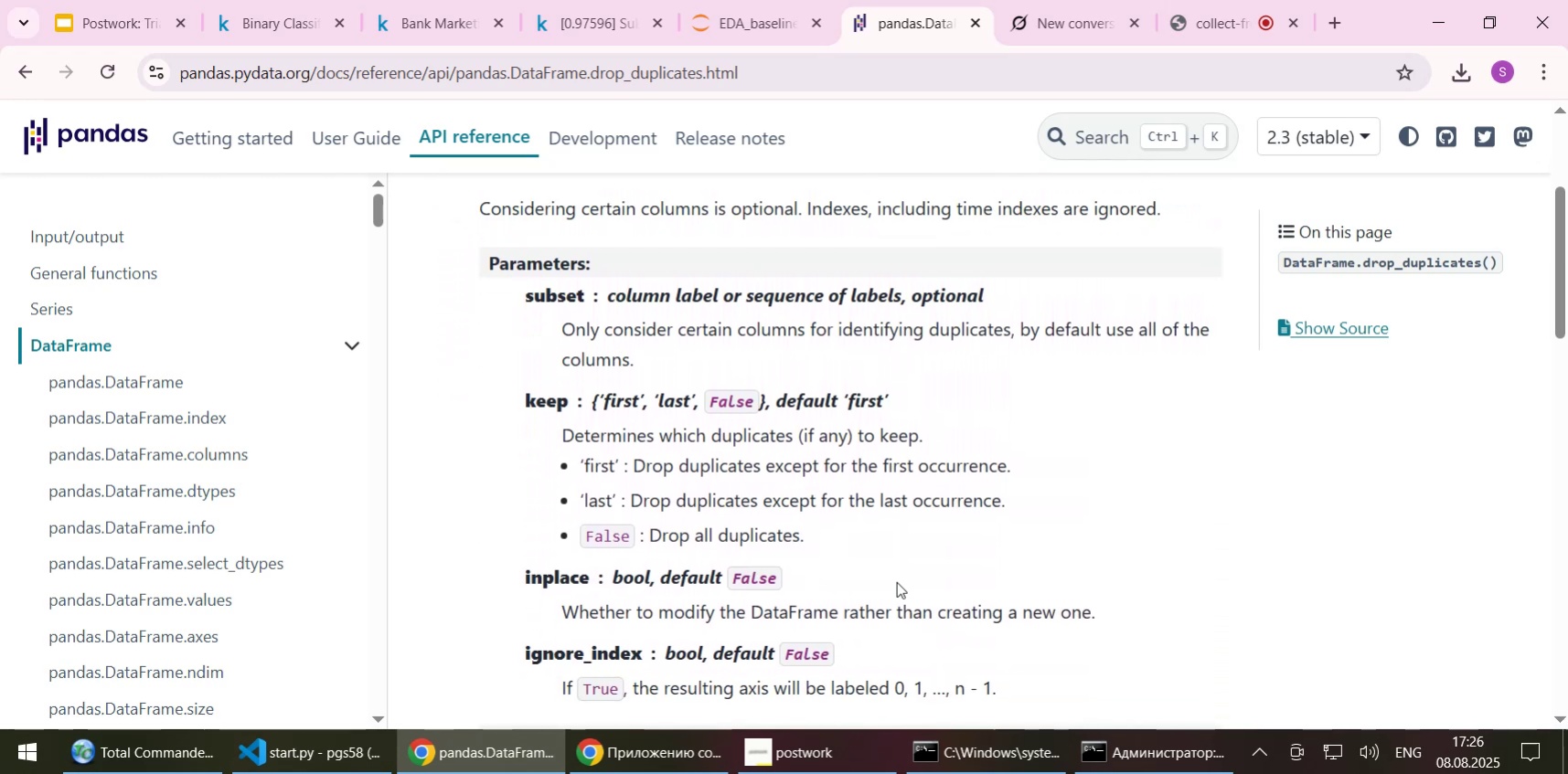 
key(ArrowDown)
 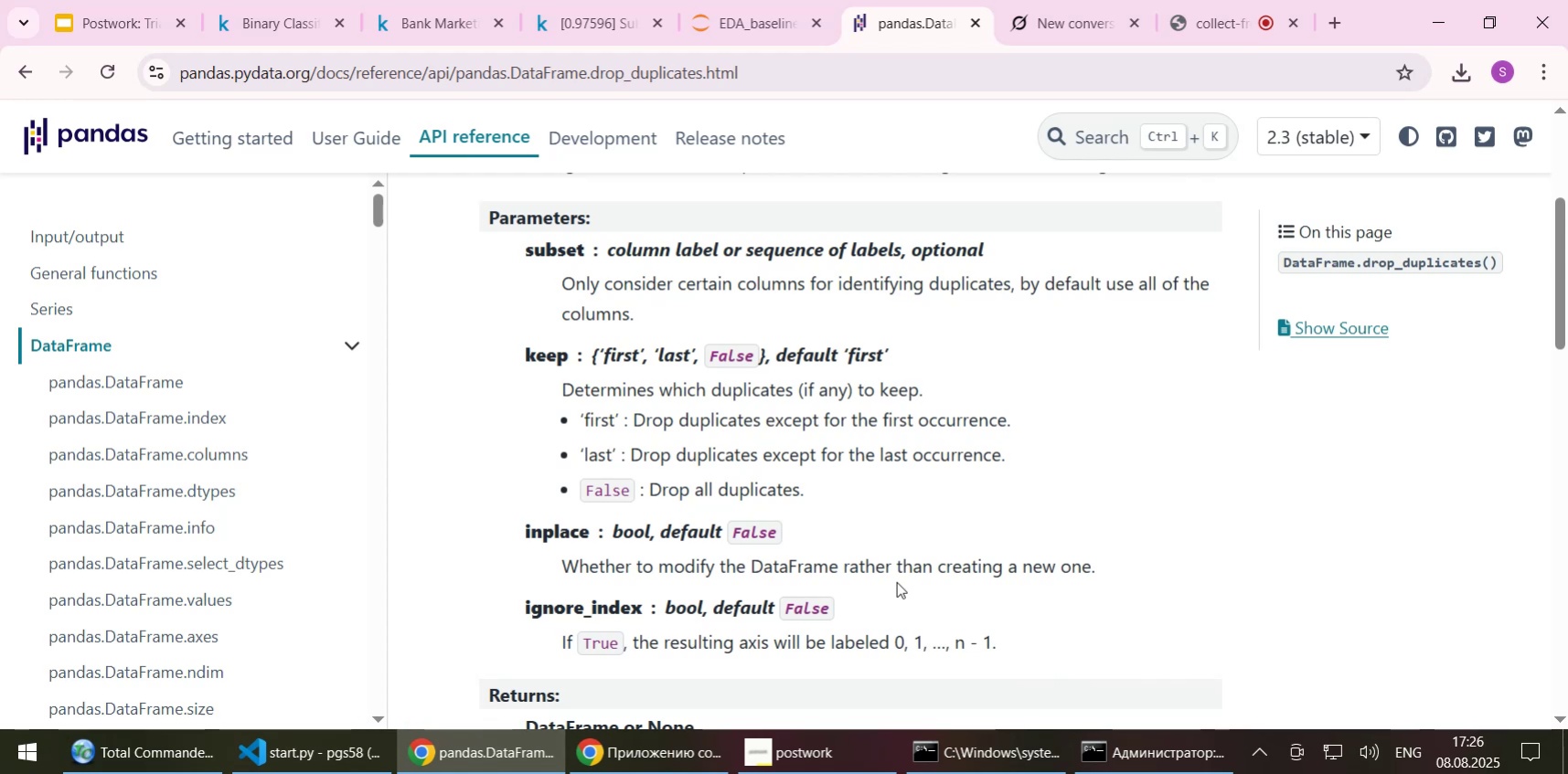 
key(ArrowDown)
 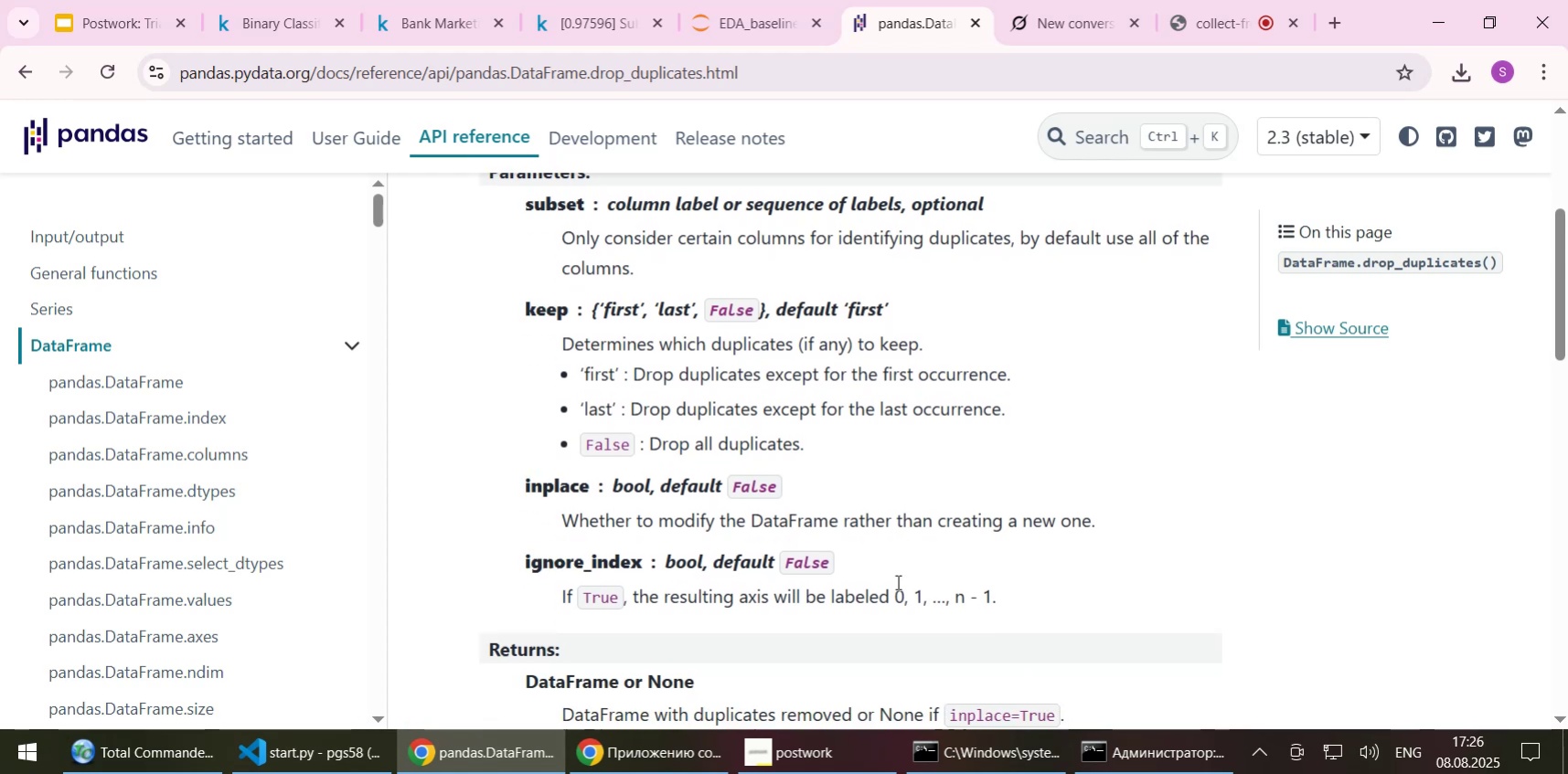 
key(ArrowDown)
 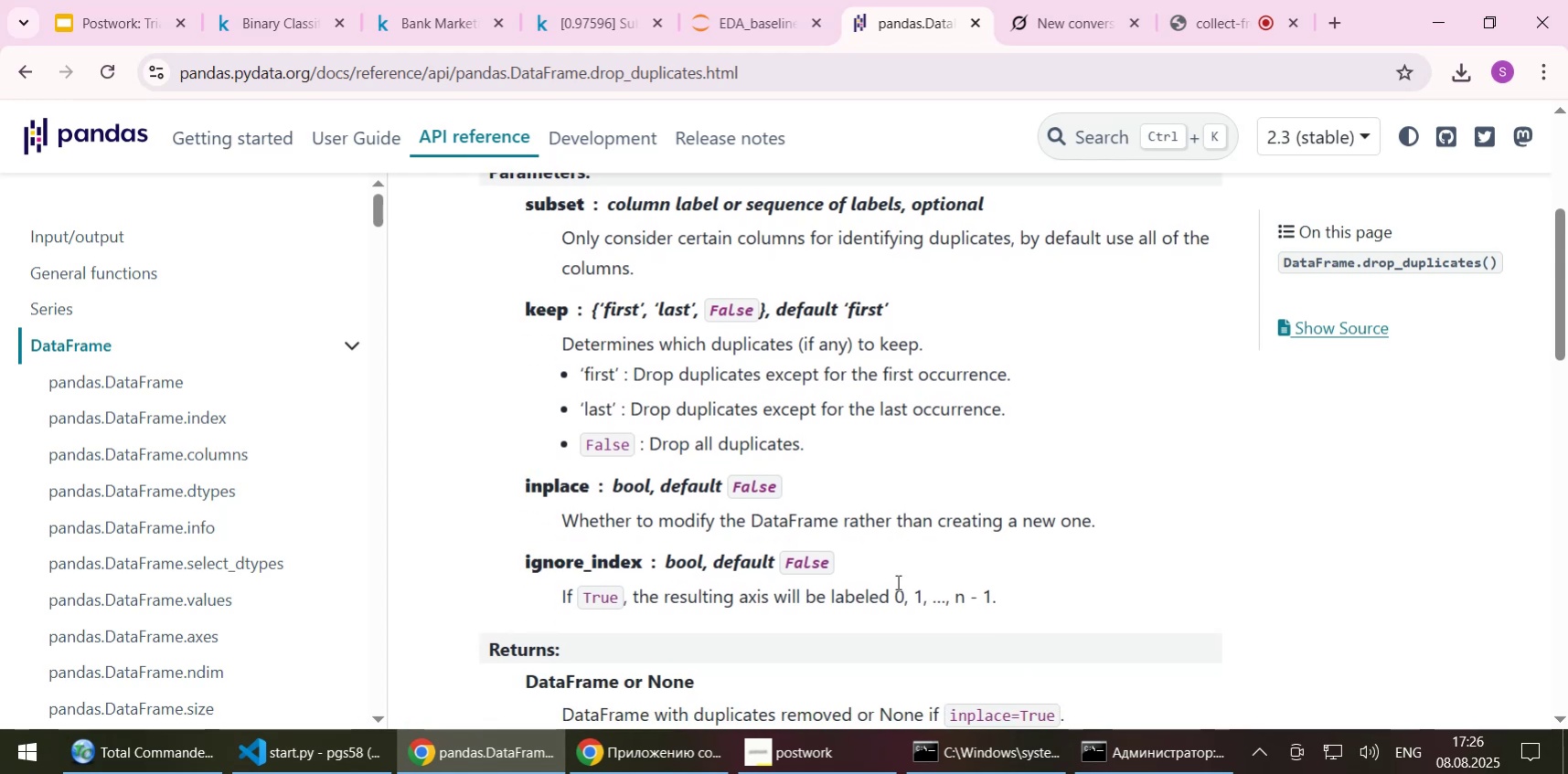 
key(ArrowDown)
 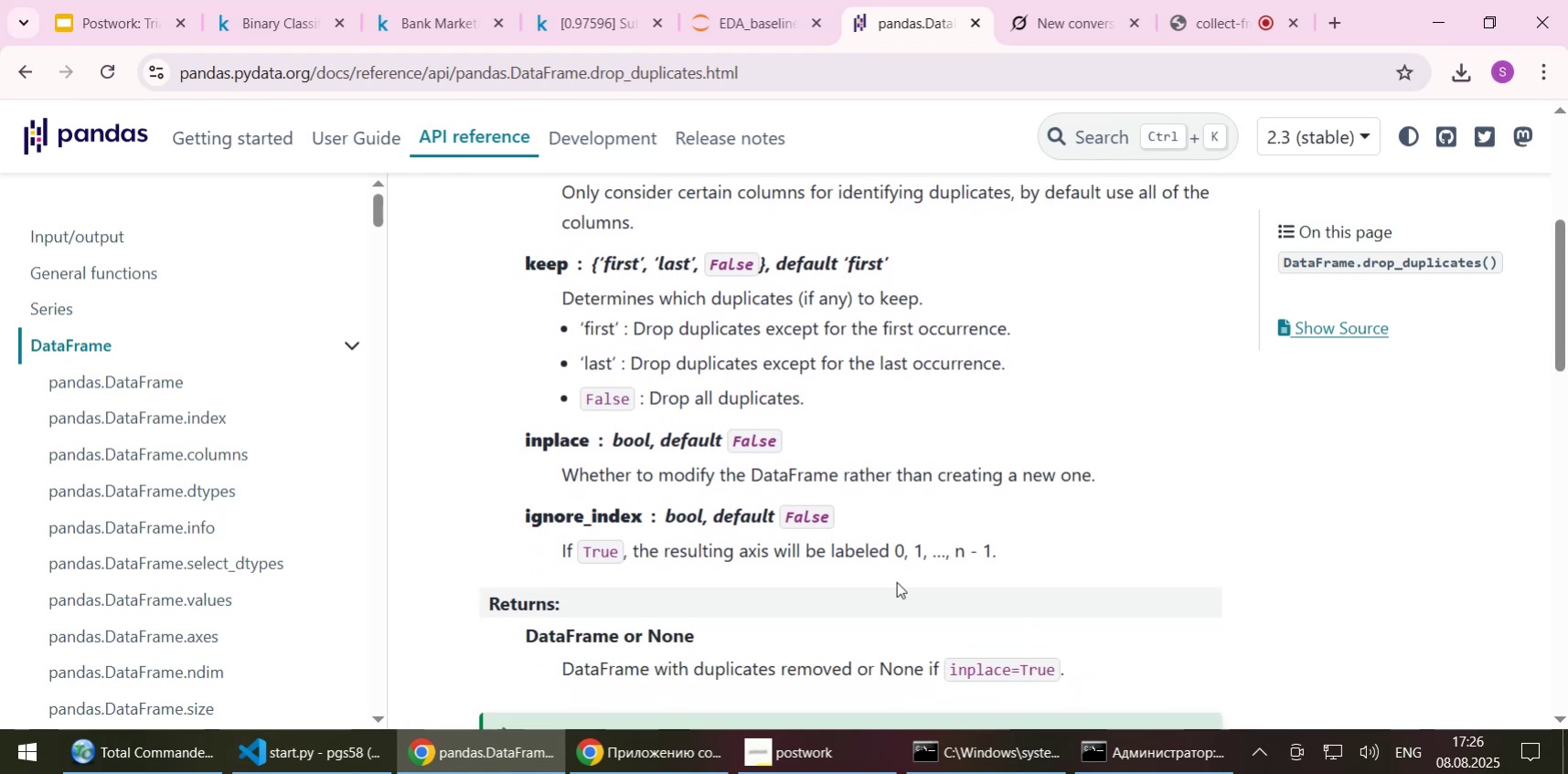 
key(ArrowDown)
 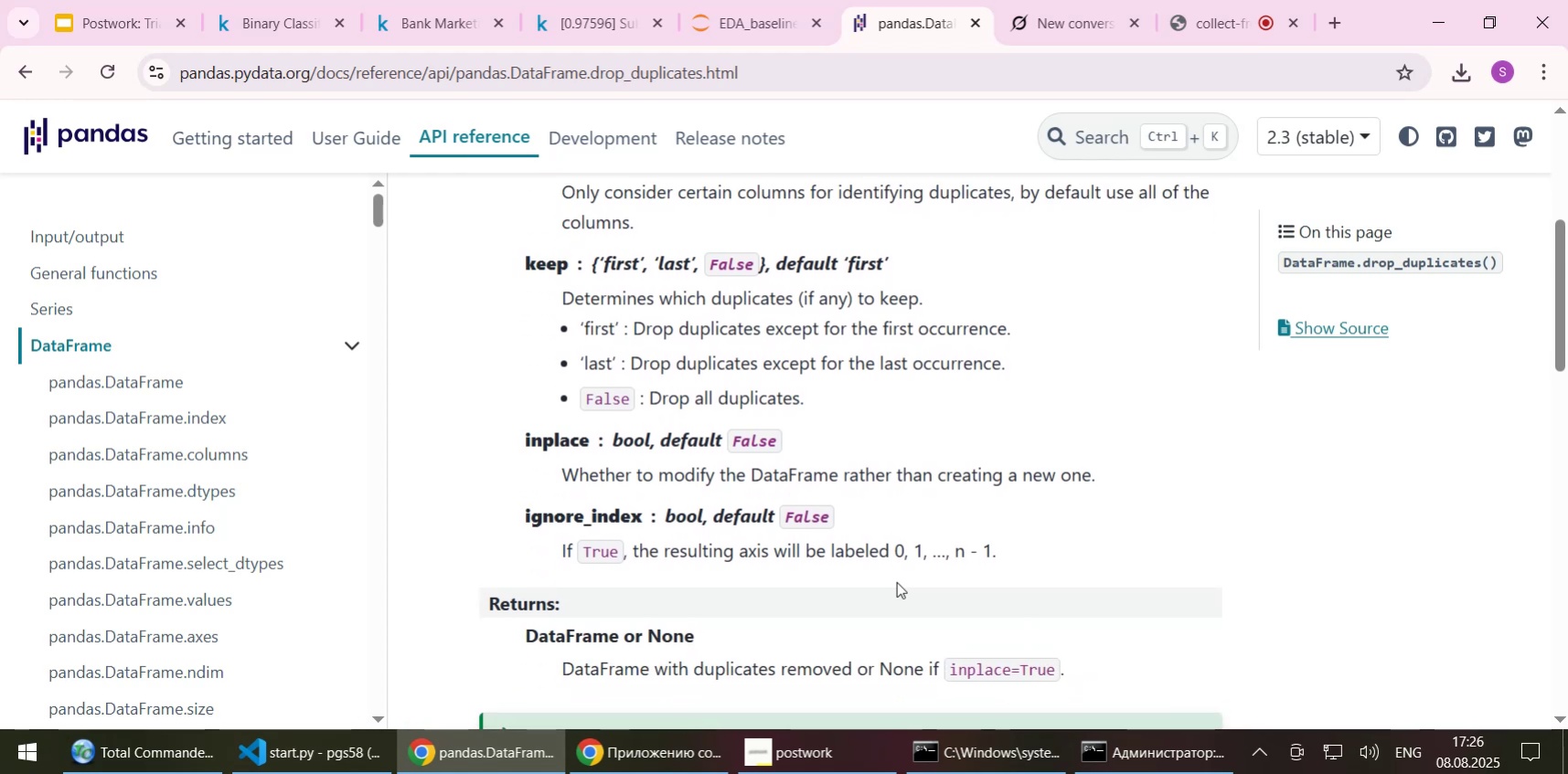 
key(ArrowDown)
 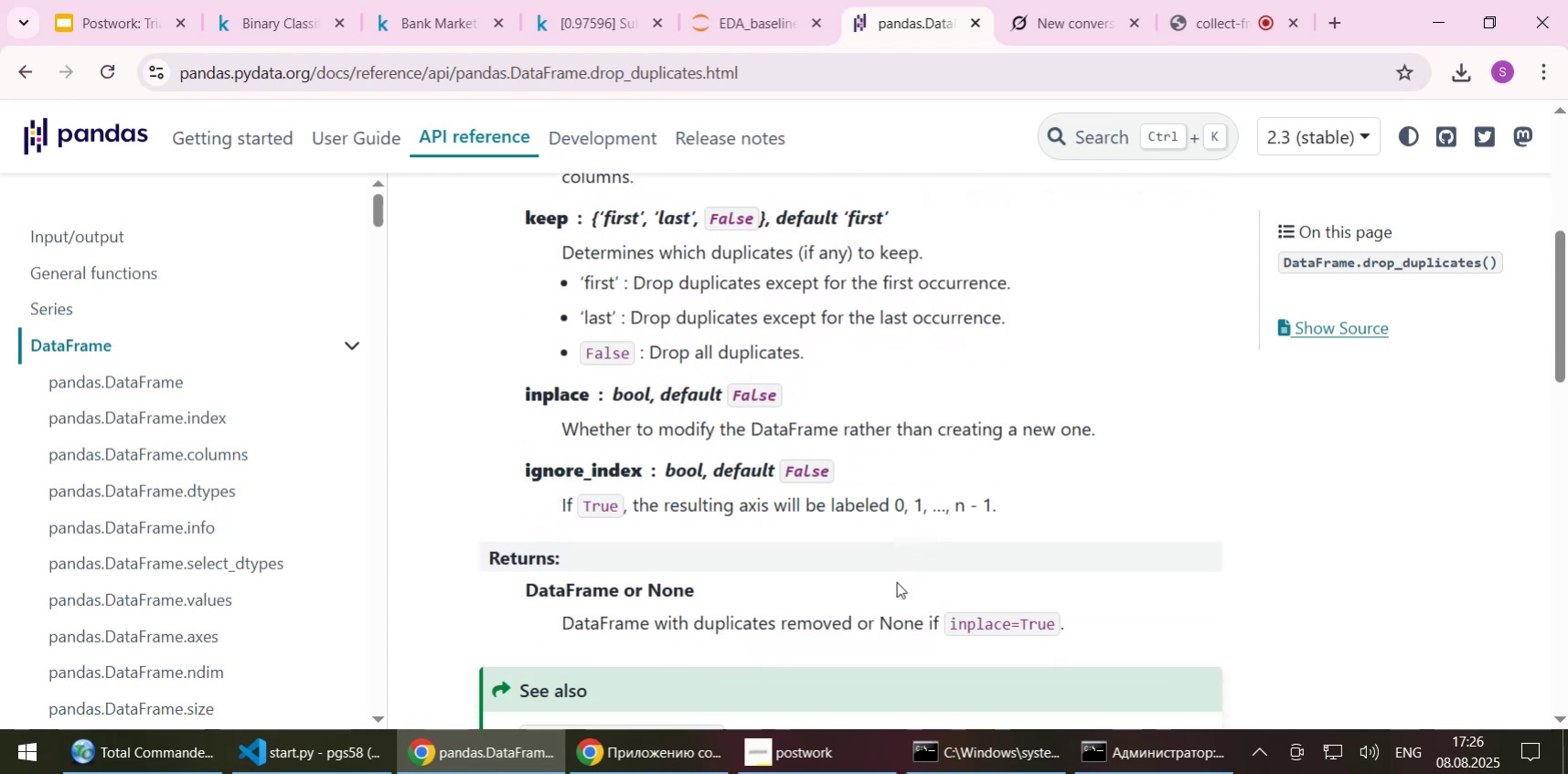 
key(ArrowDown)
 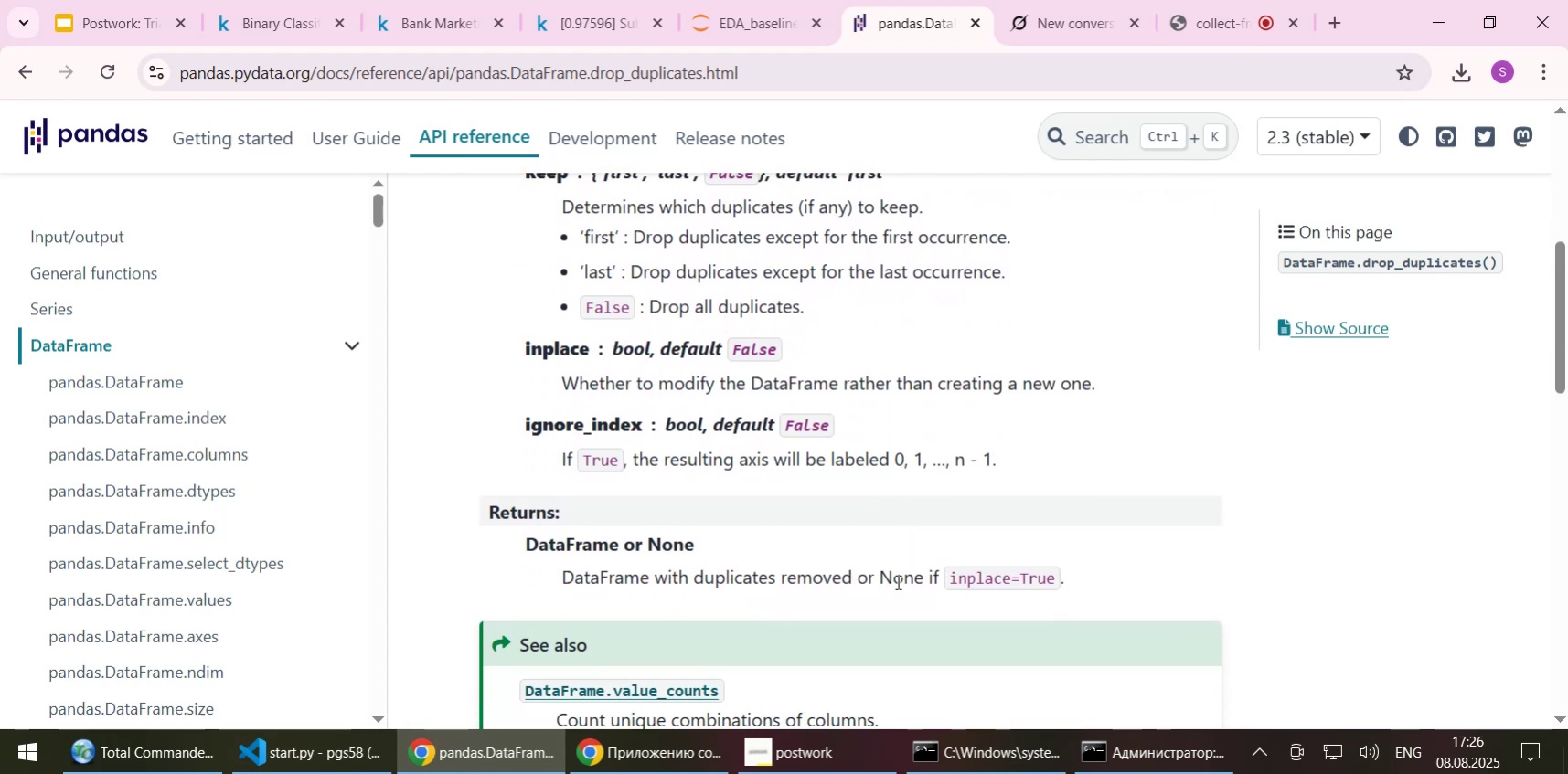 
key(ArrowDown)
 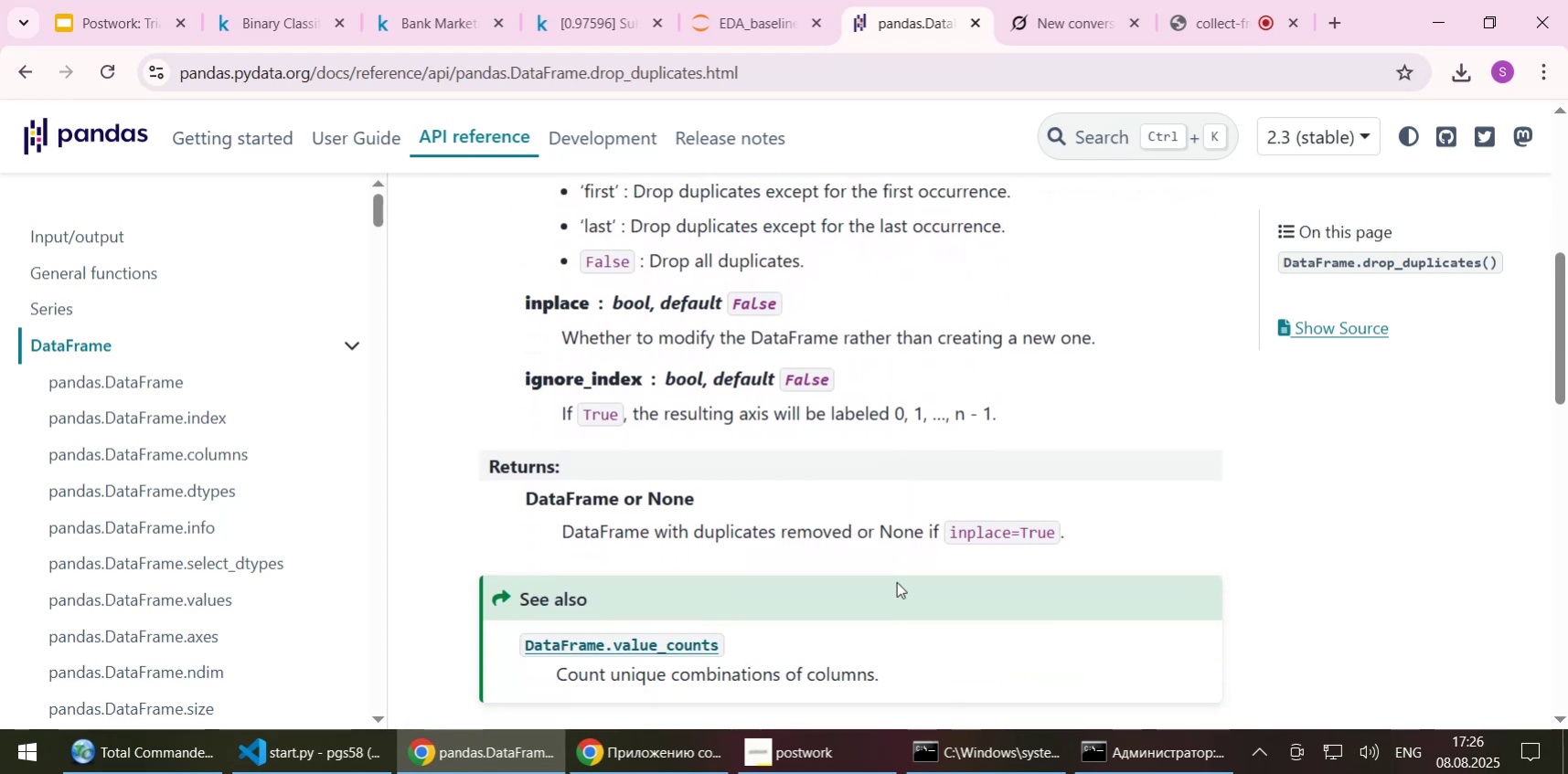 
key(ArrowUp)
 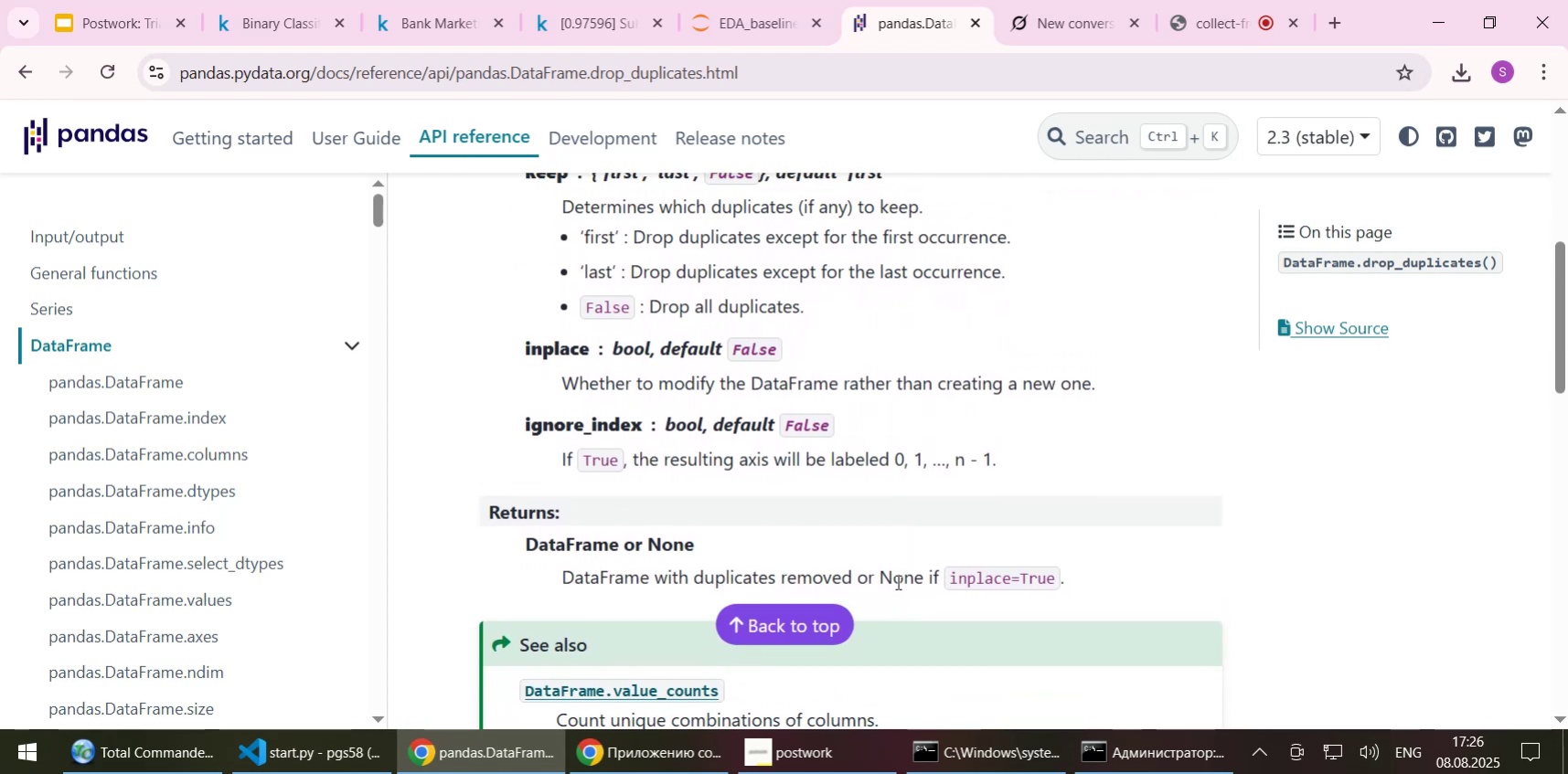 
key(ArrowUp)
 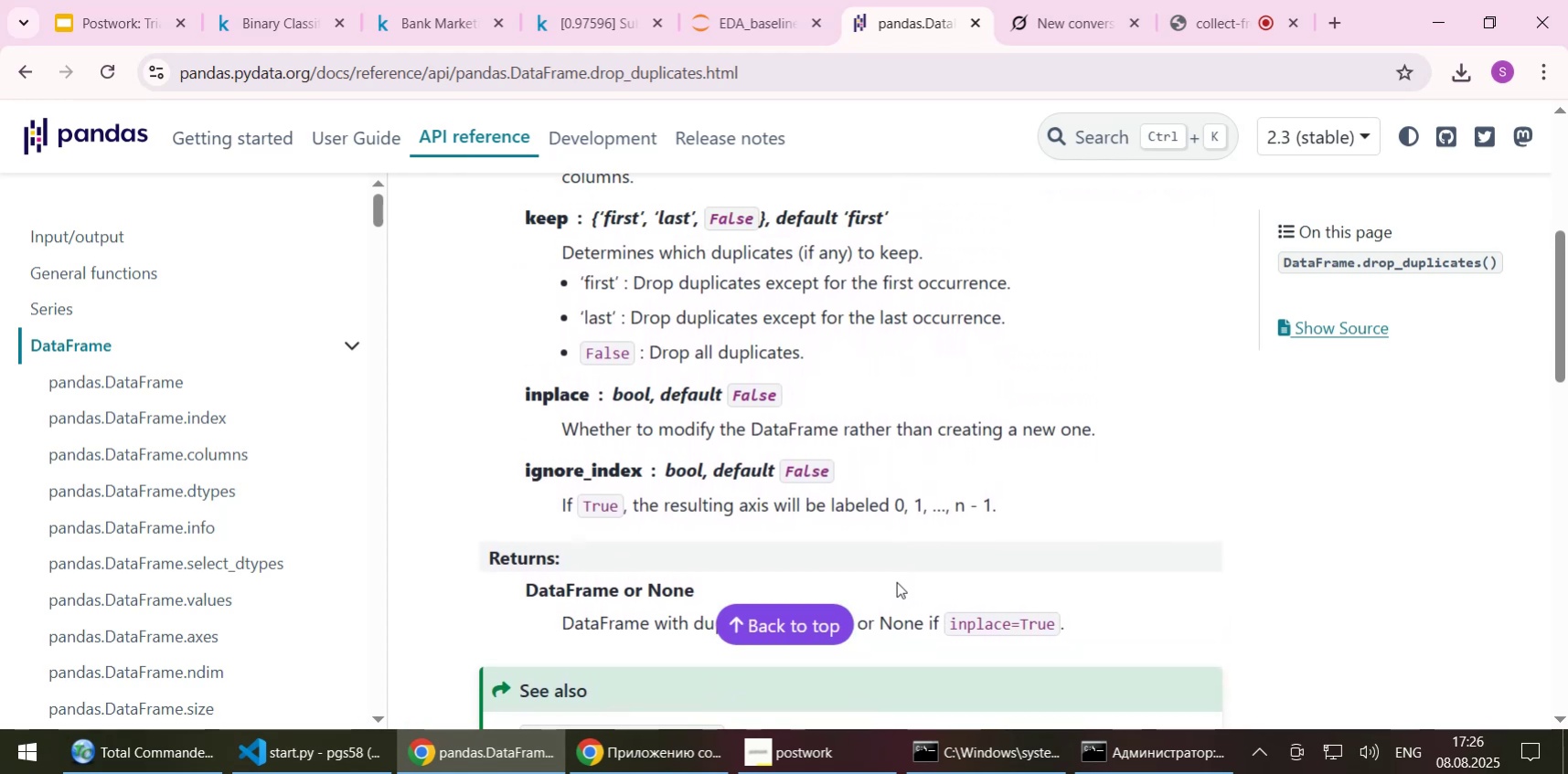 
key(ArrowUp)
 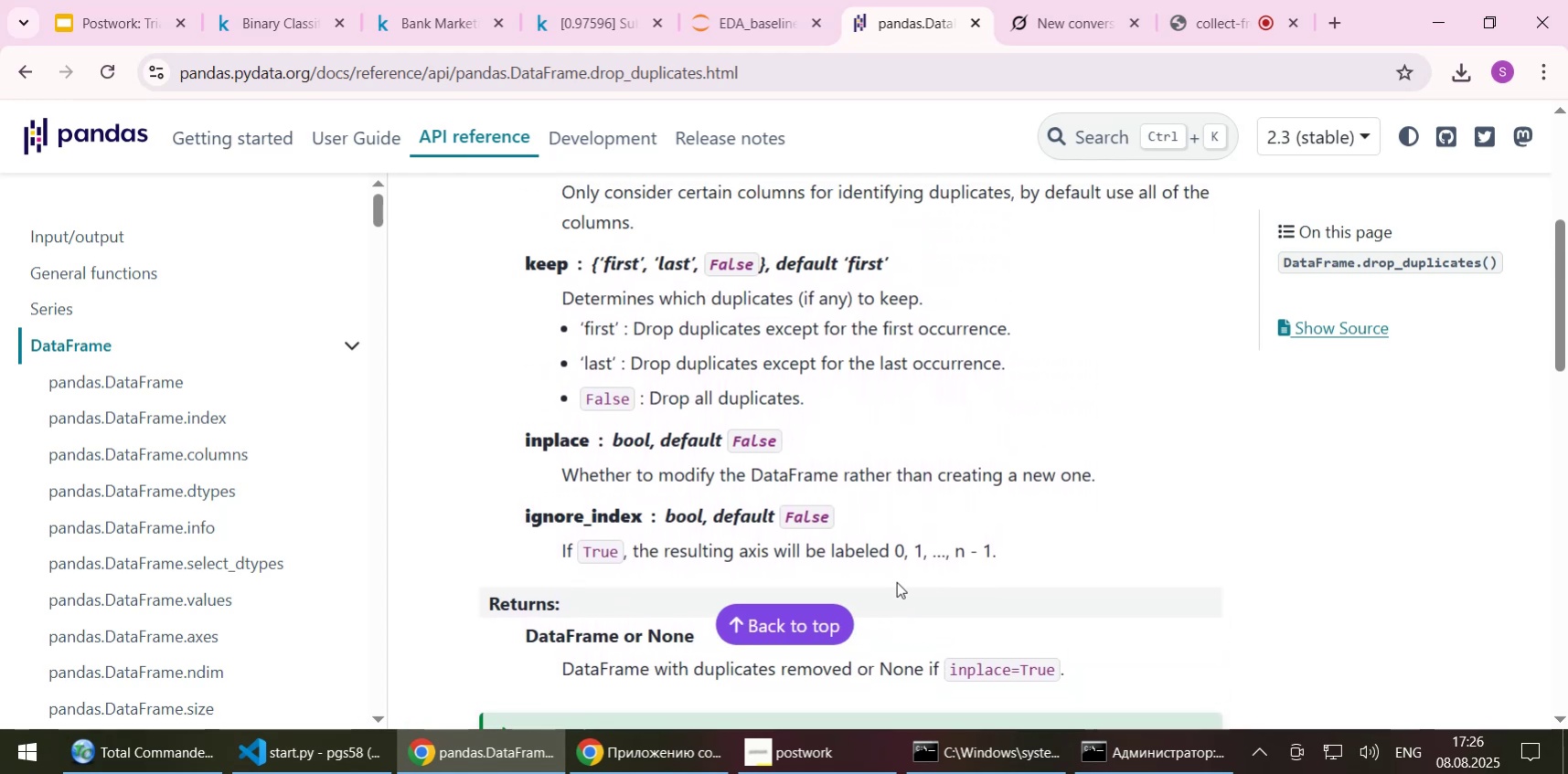 
key(ArrowUp)
 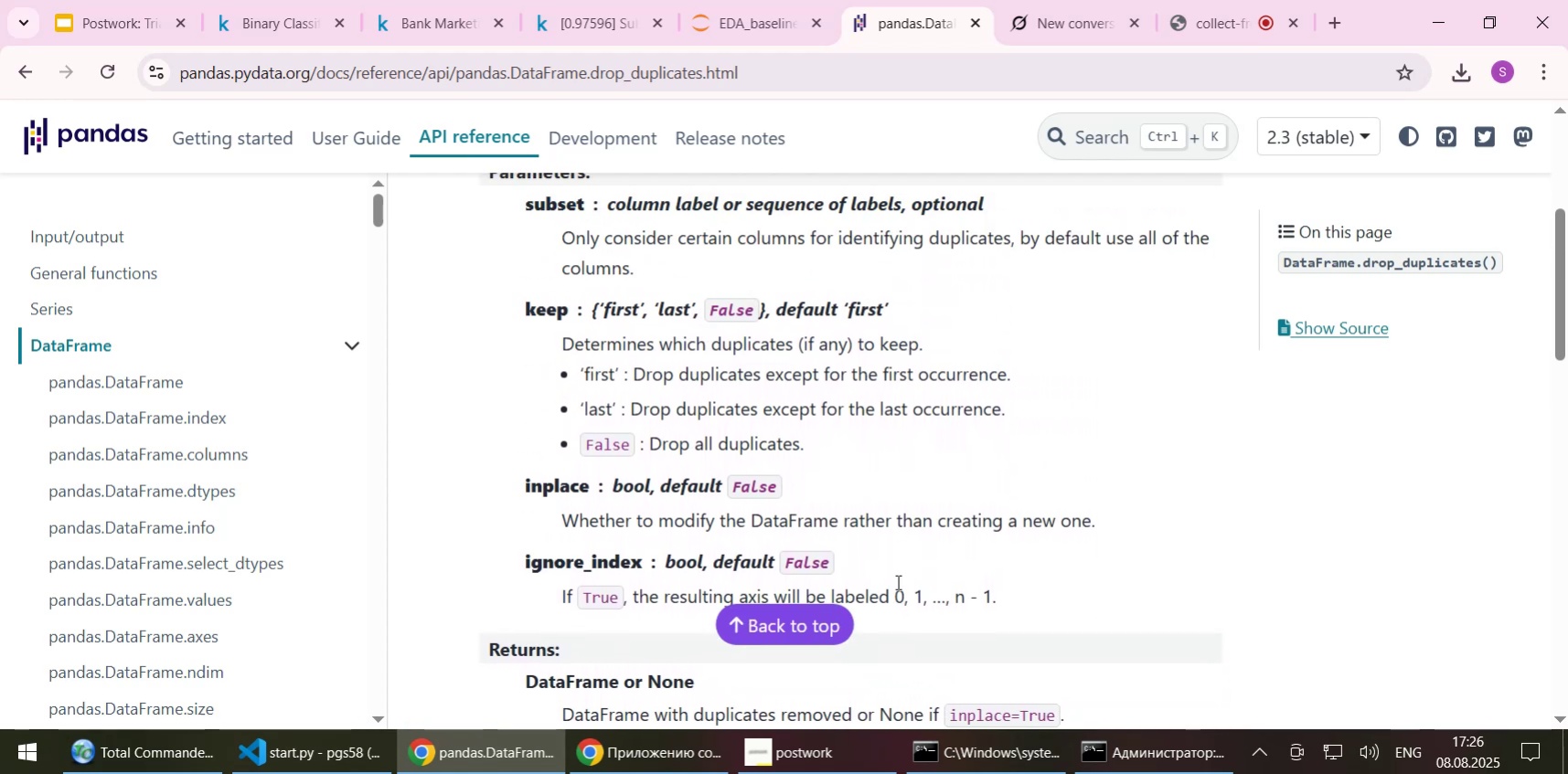 
wait(5.11)
 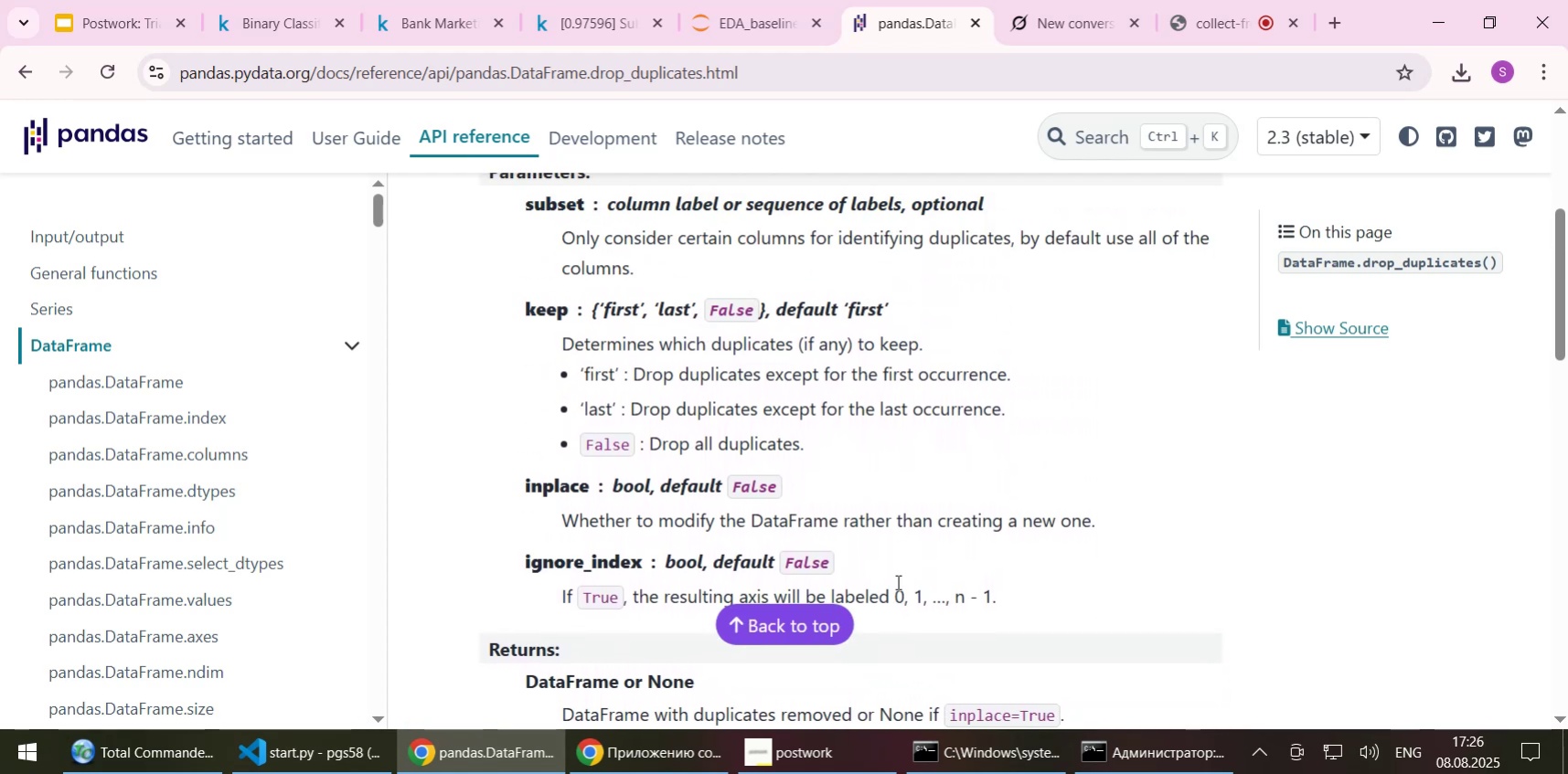 
key(ArrowUp)
 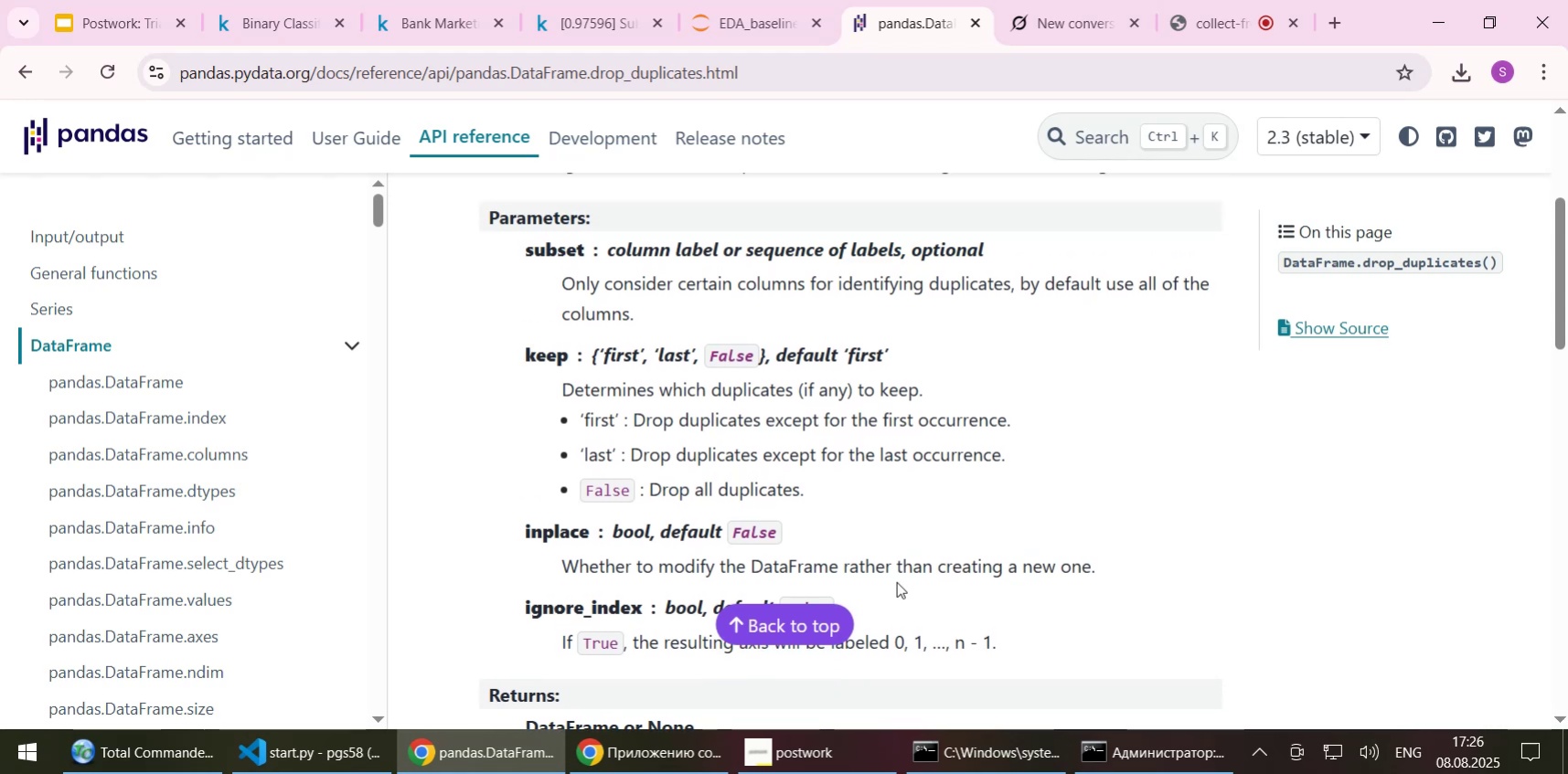 
key(ArrowUp)
 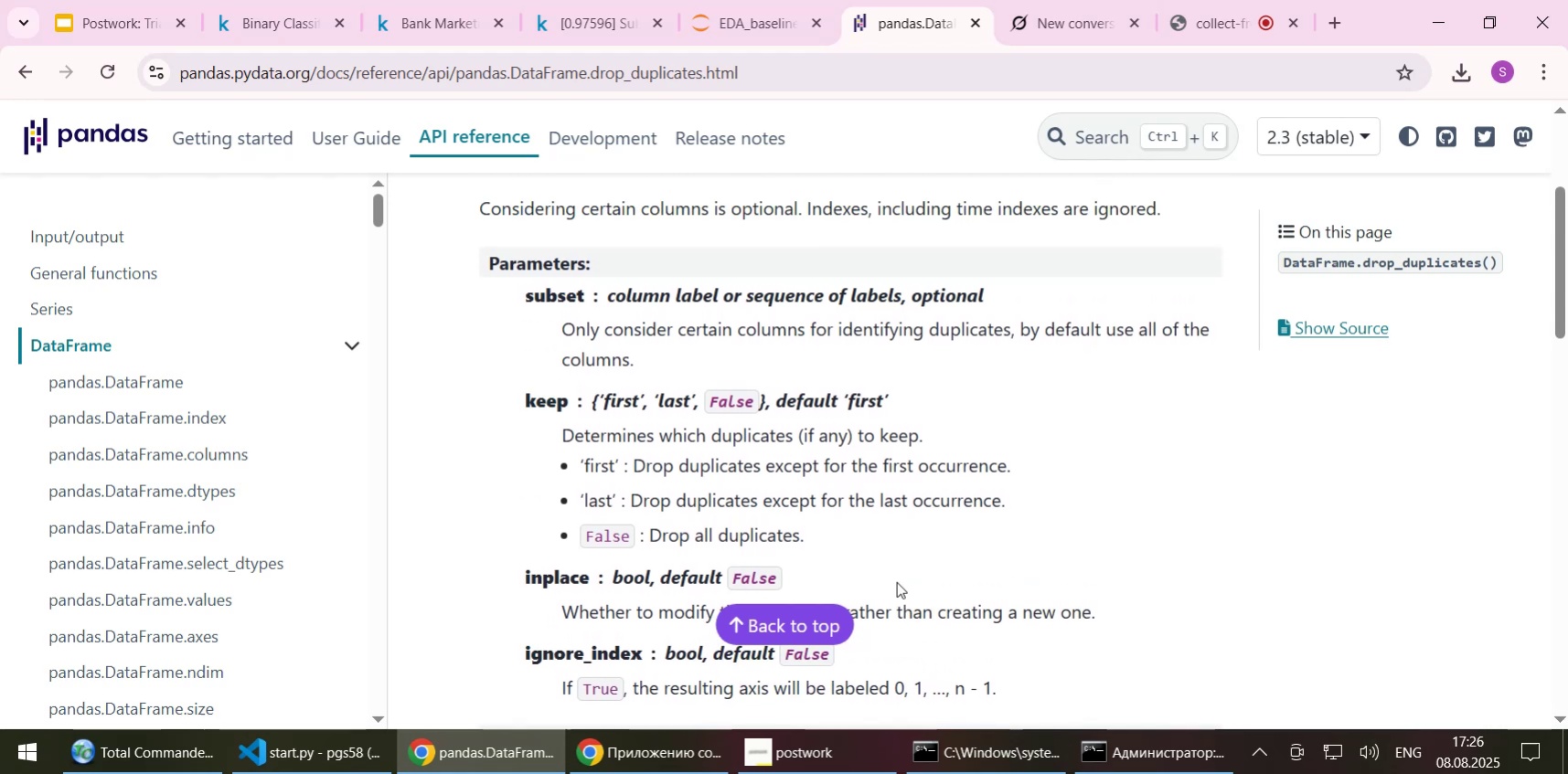 
key(ArrowUp)
 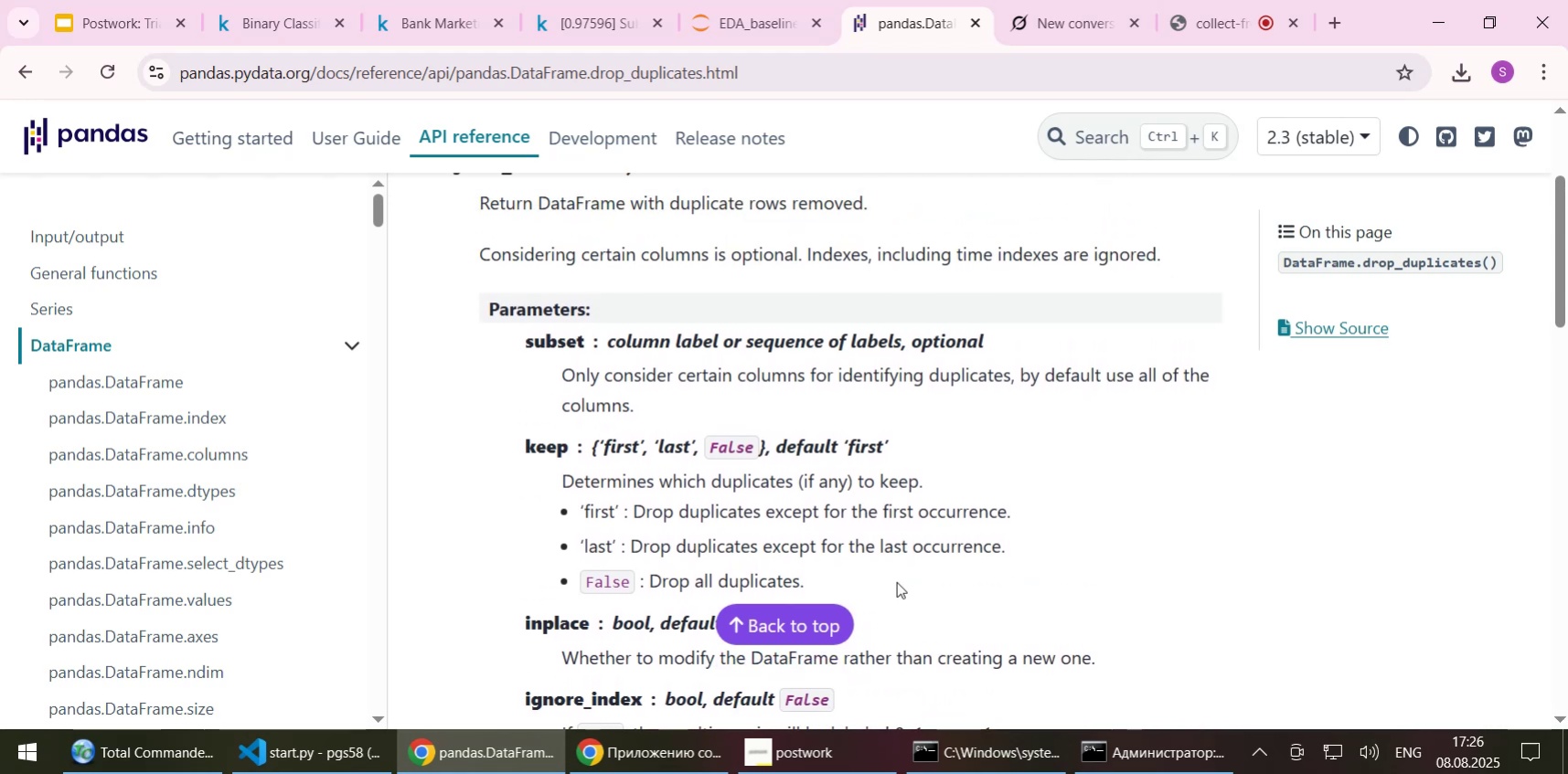 
key(ArrowUp)
 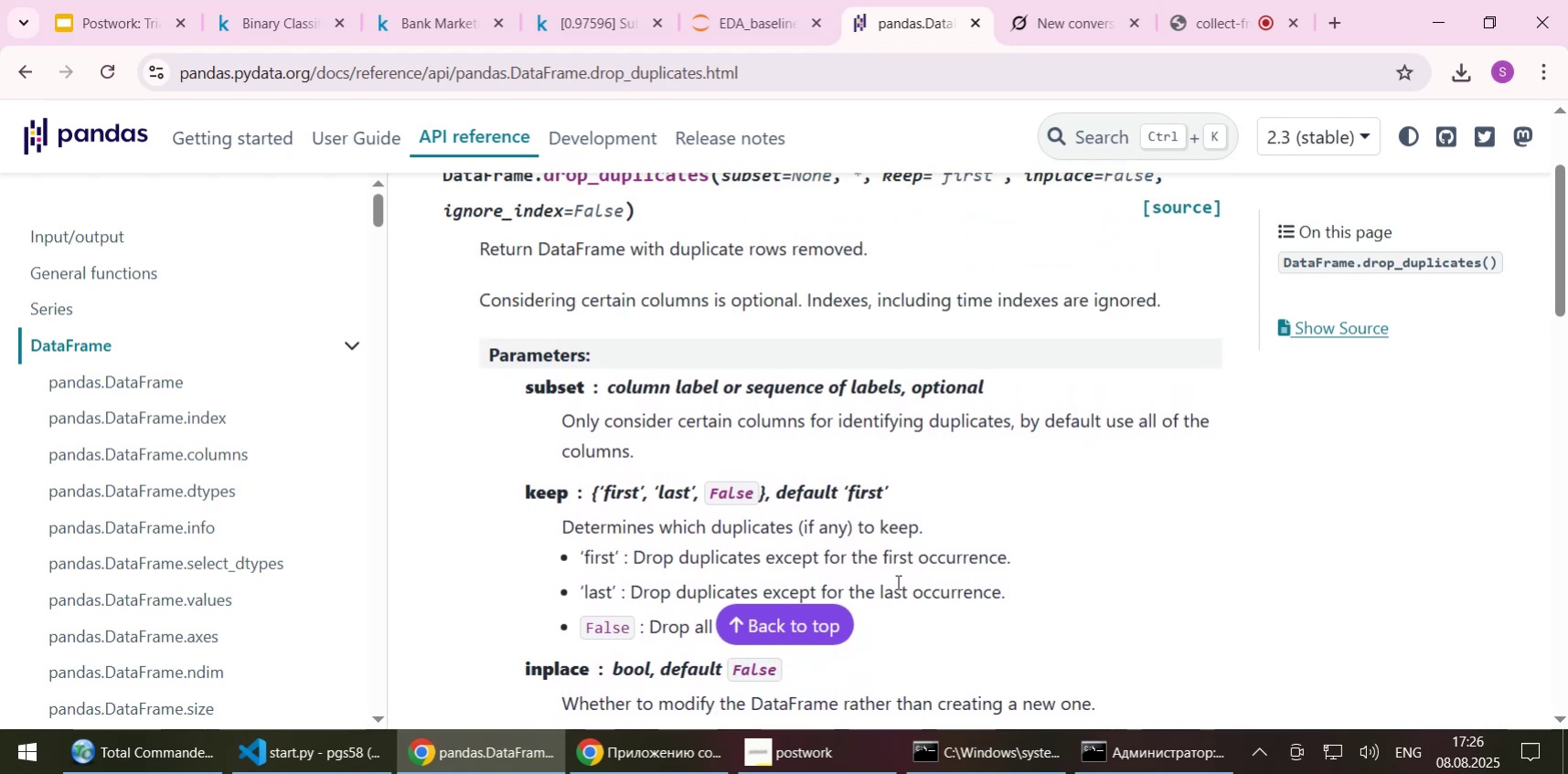 
key(ArrowUp)
 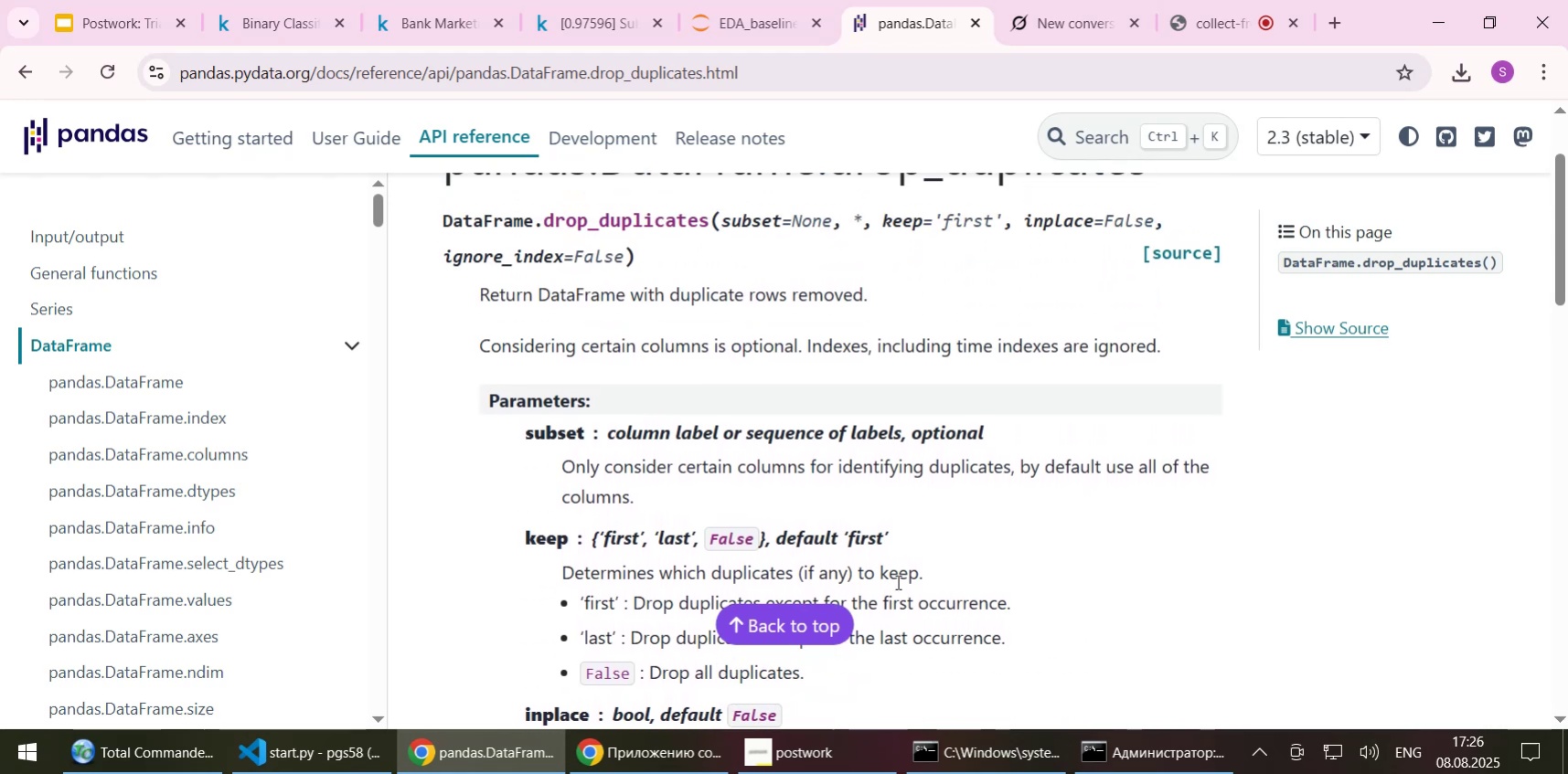 
key(ArrowUp)
 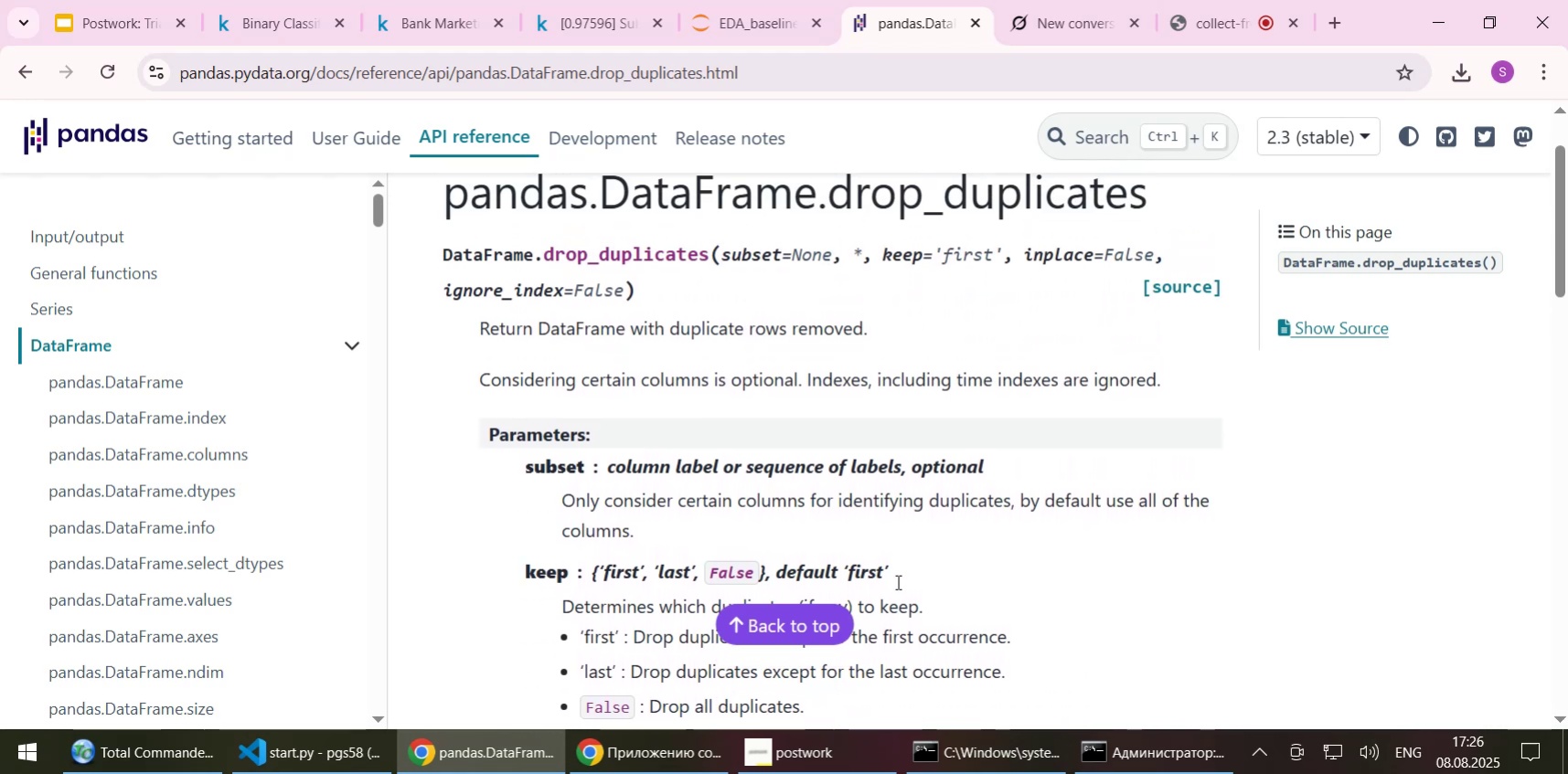 
key(ArrowUp)
 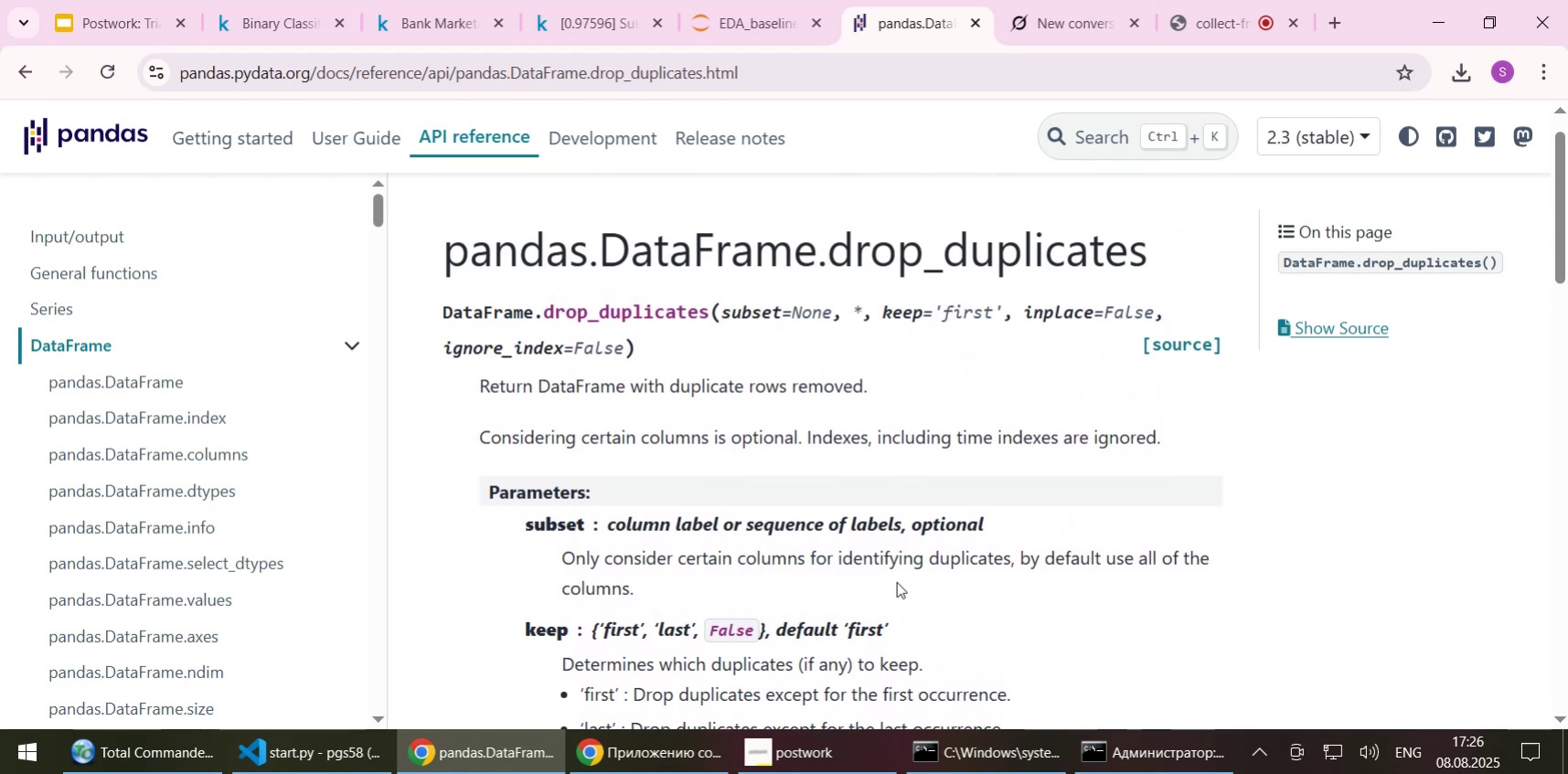 
key(ArrowUp)
 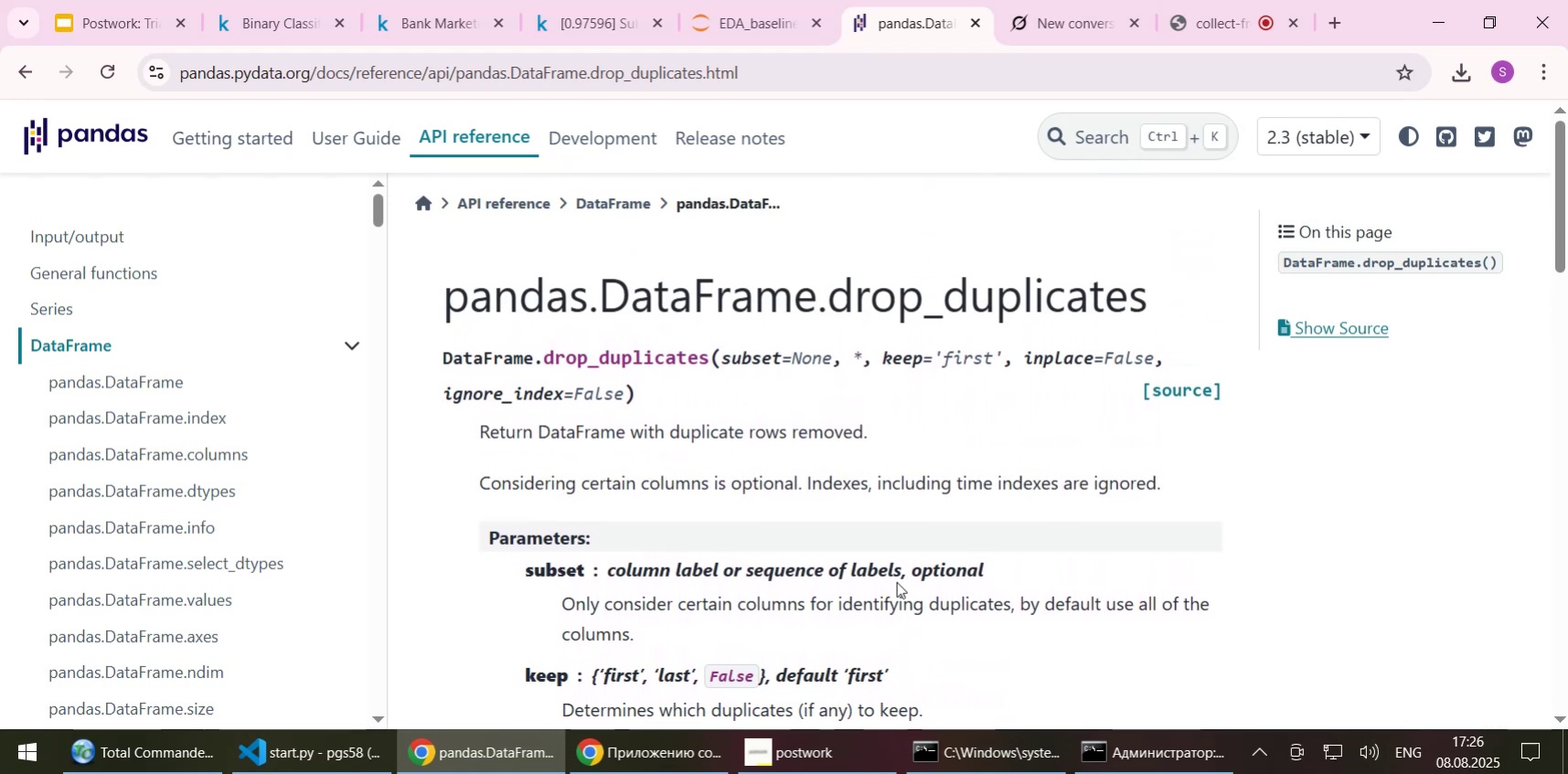 
key(ArrowUp)
 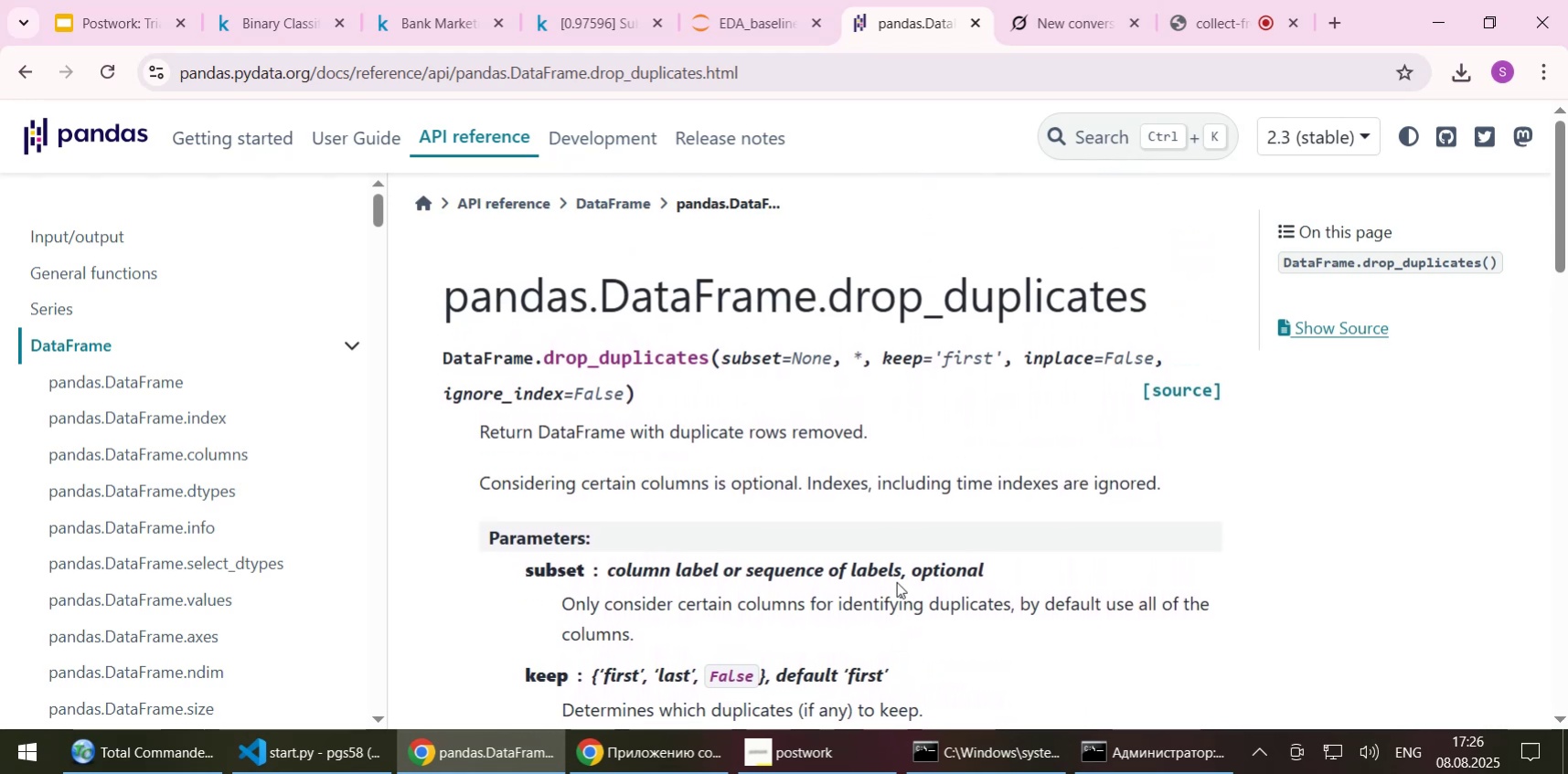 
key(ArrowUp)
 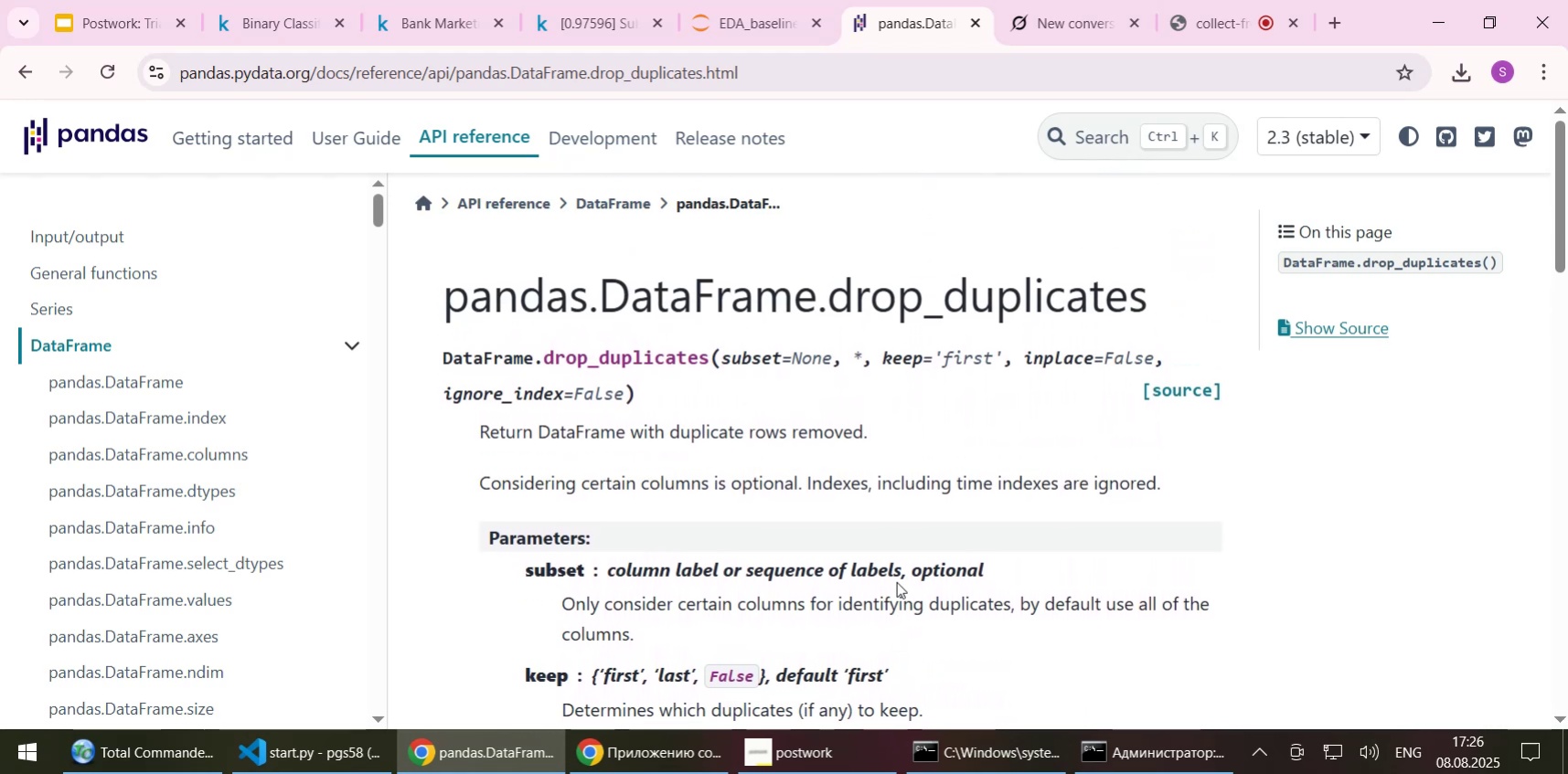 
key(ArrowUp)
 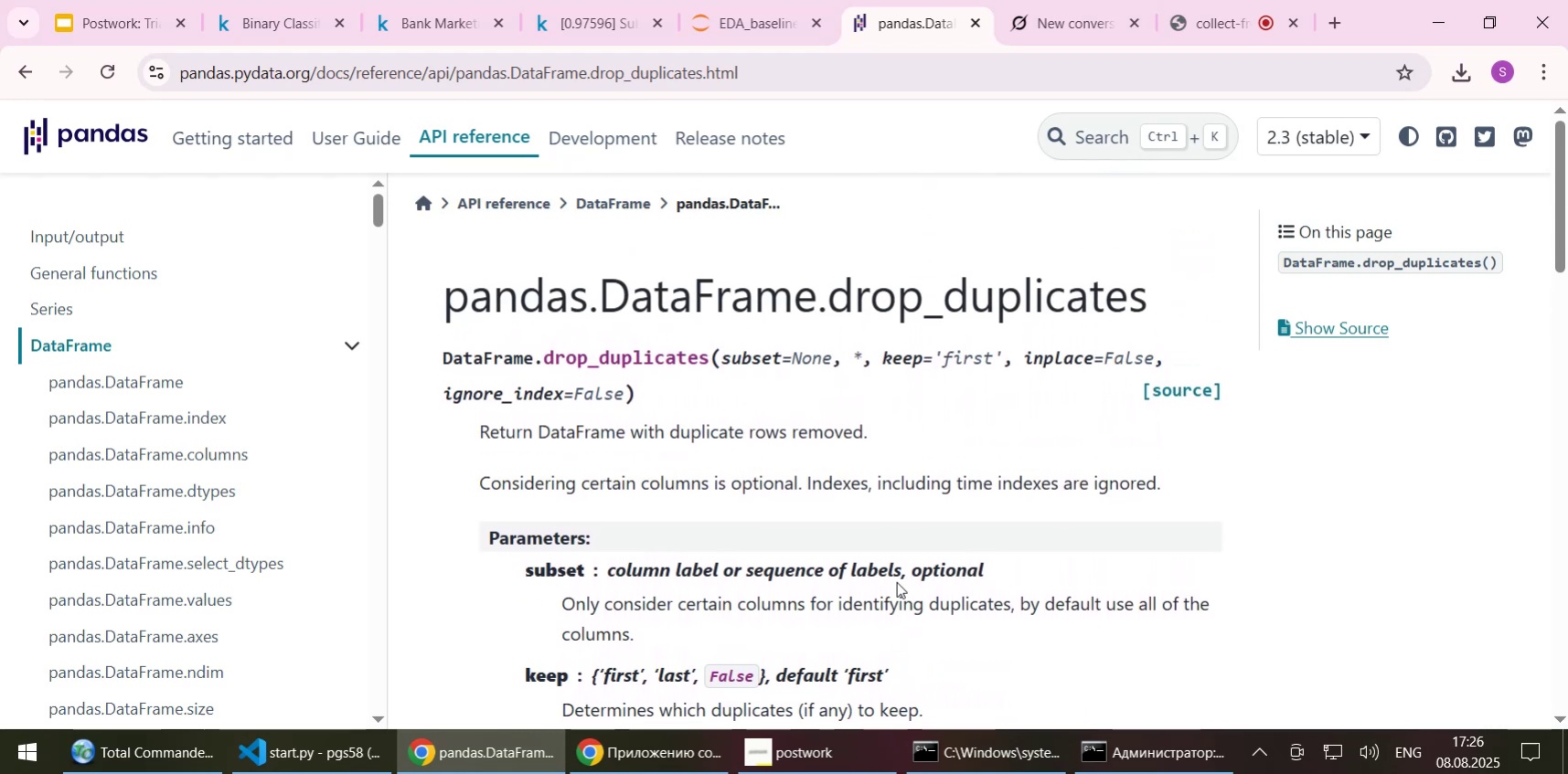 
key(ArrowUp)
 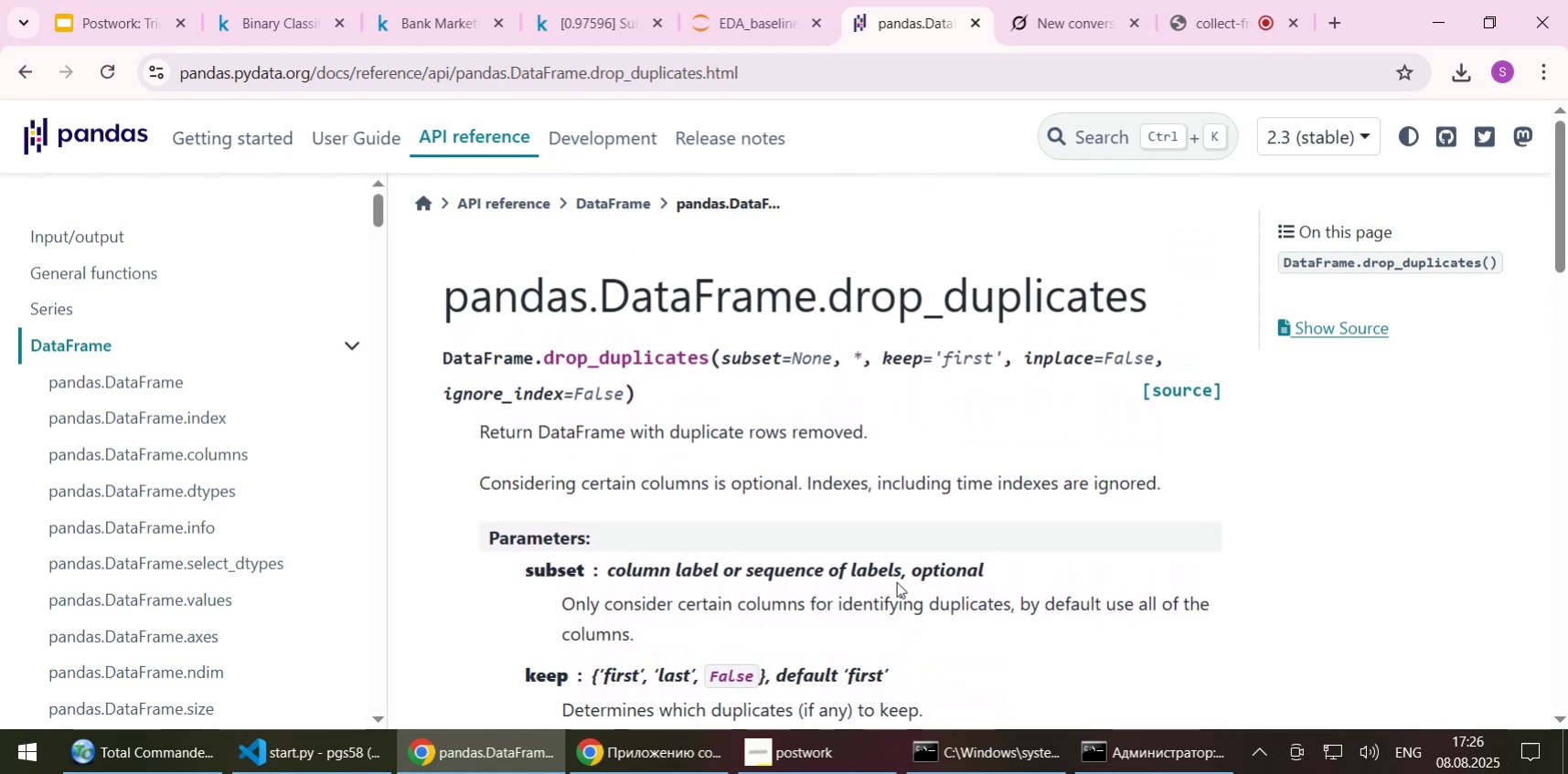 
key(ArrowDown)
 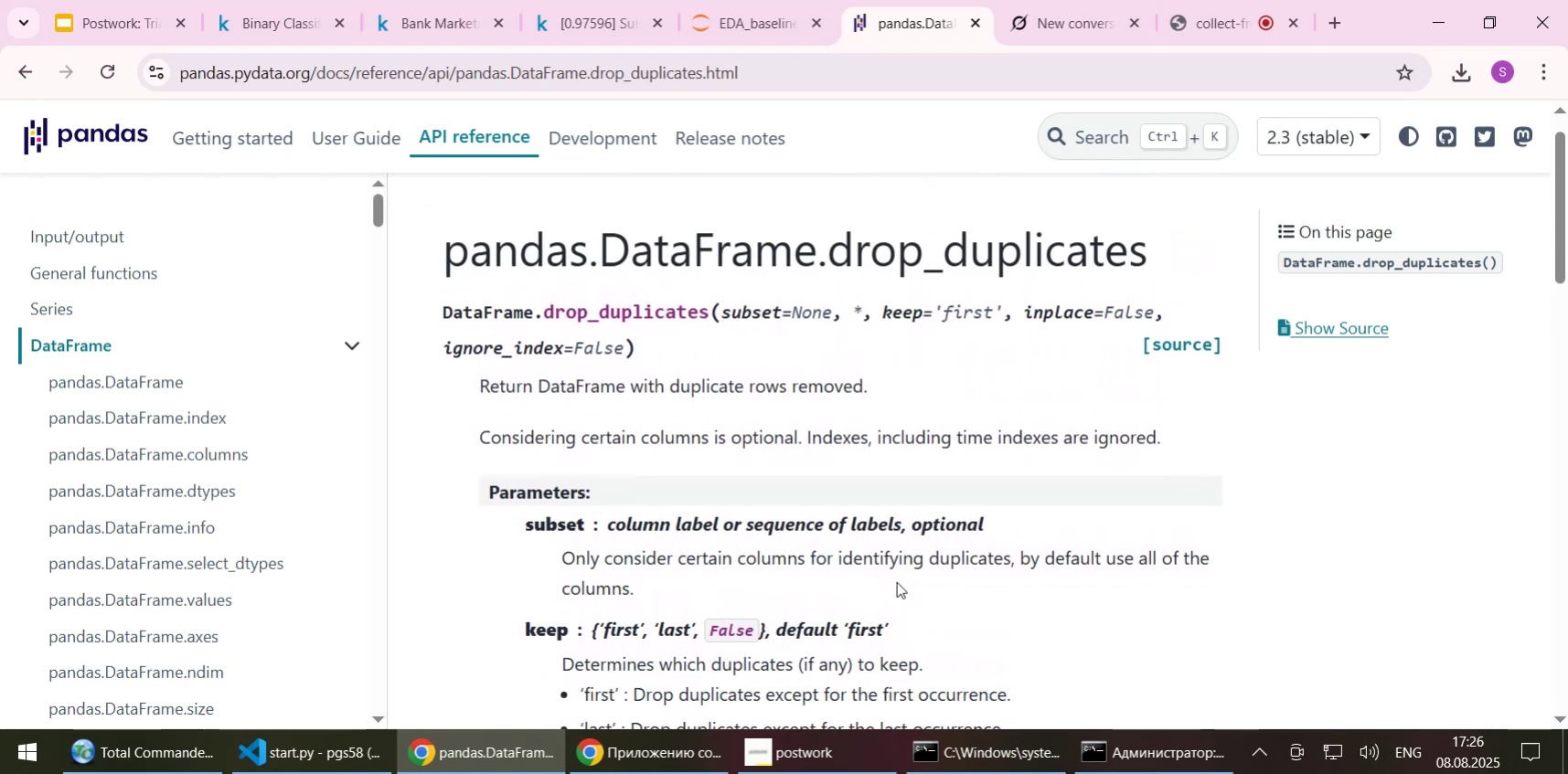 
key(ArrowDown)
 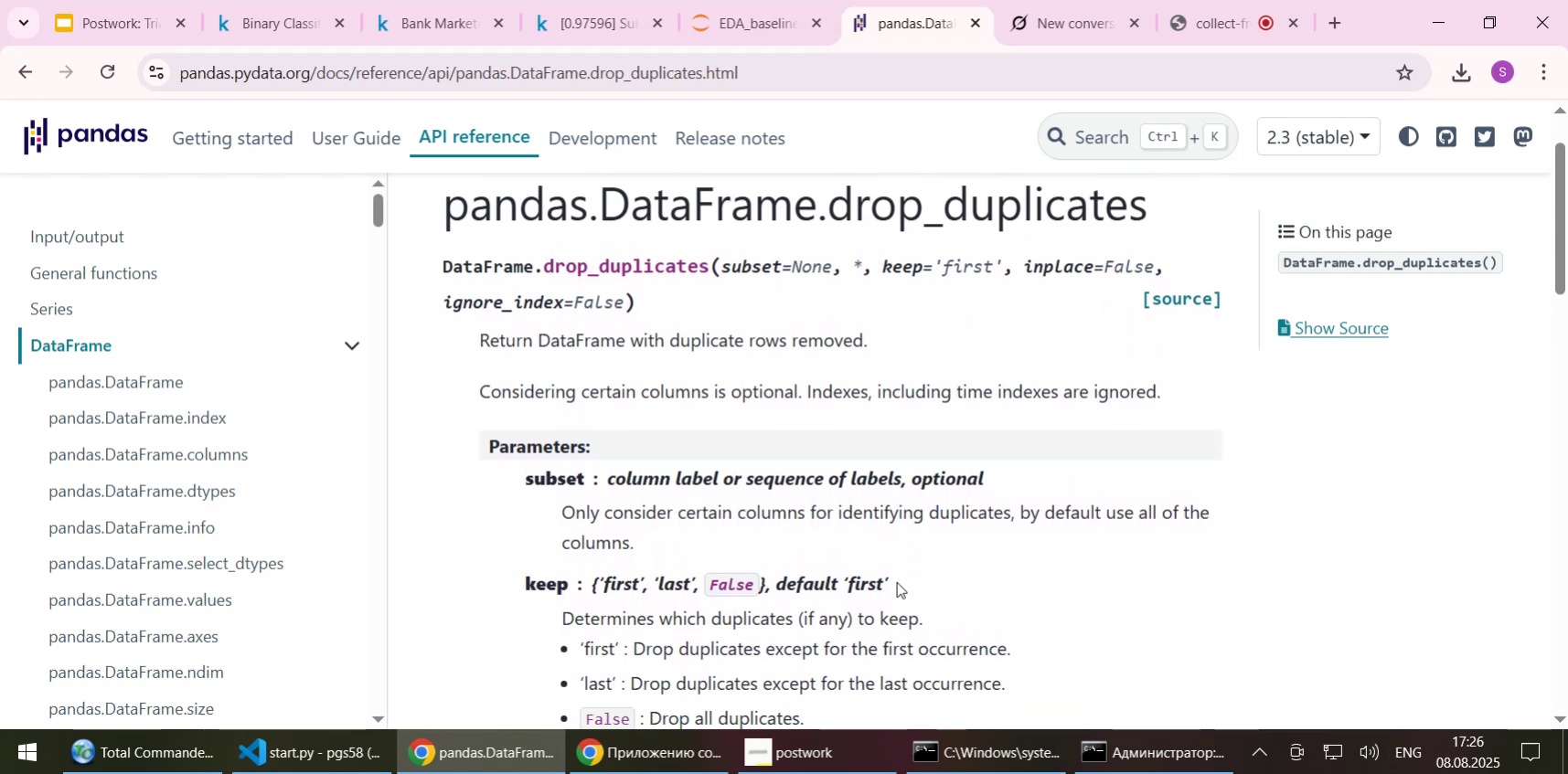 
key(ArrowDown)
 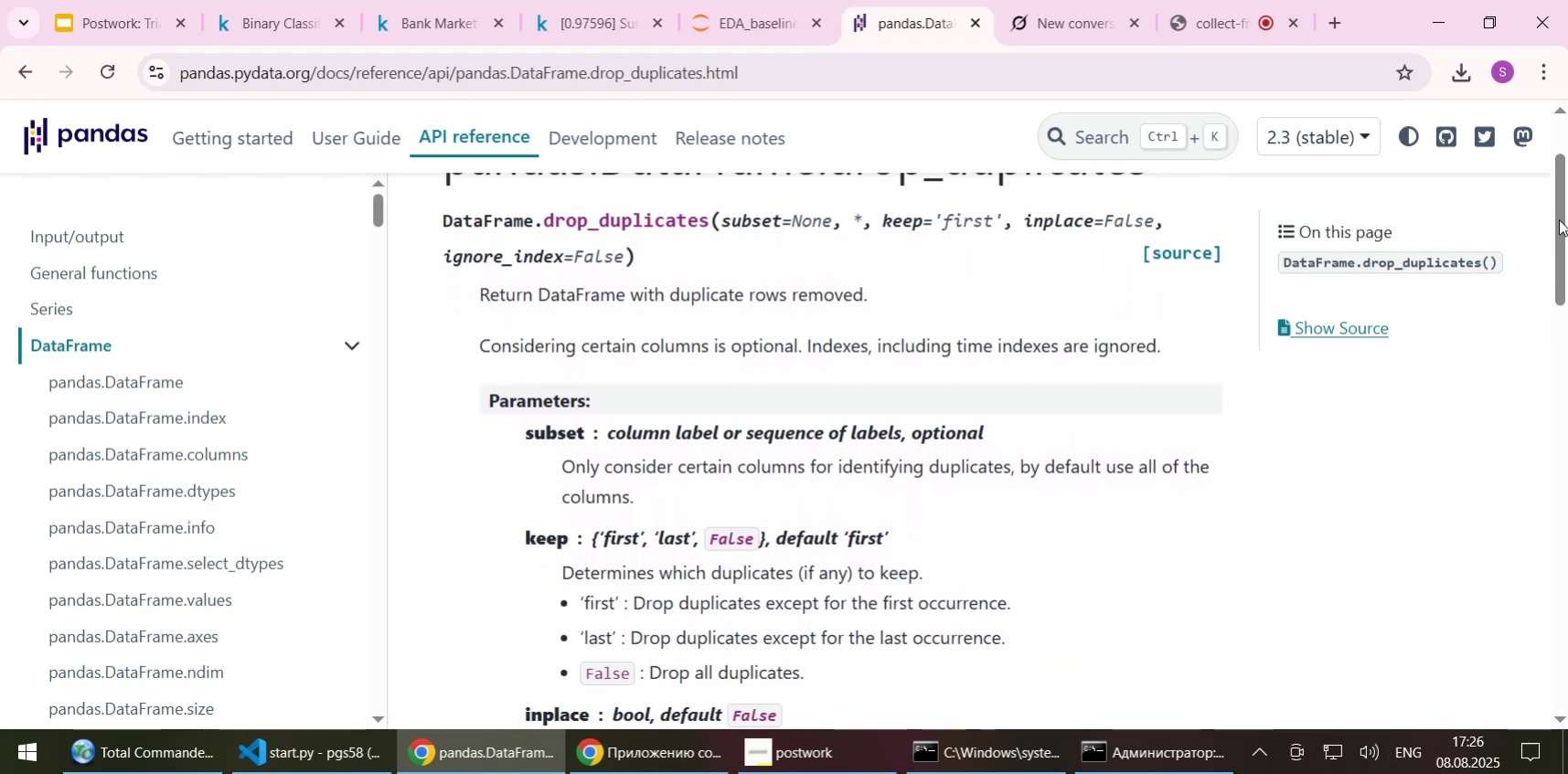 
left_click_drag(start_coordinate=[1559, 215], to_coordinate=[1558, 175])
 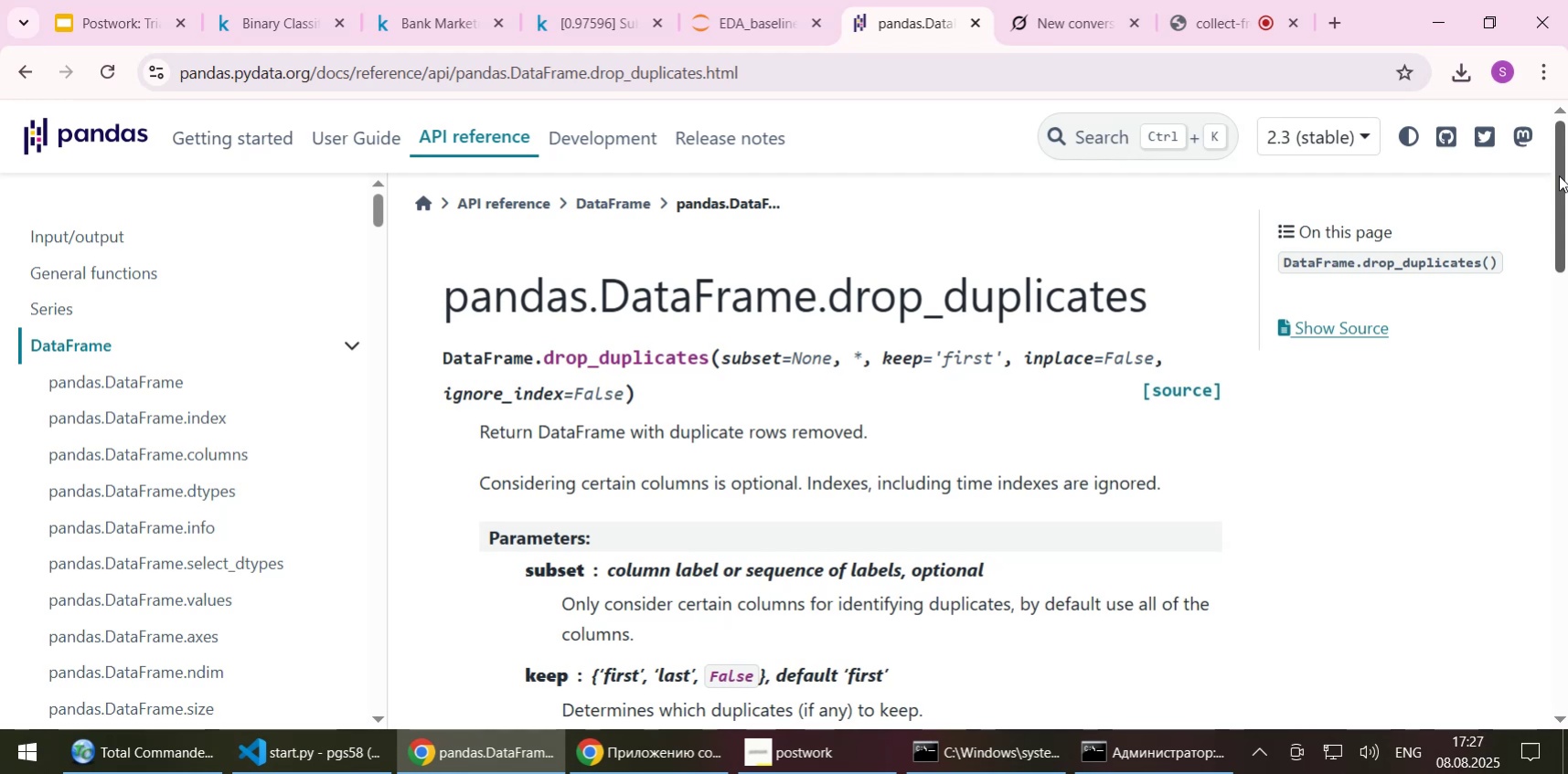 
wait(8.83)
 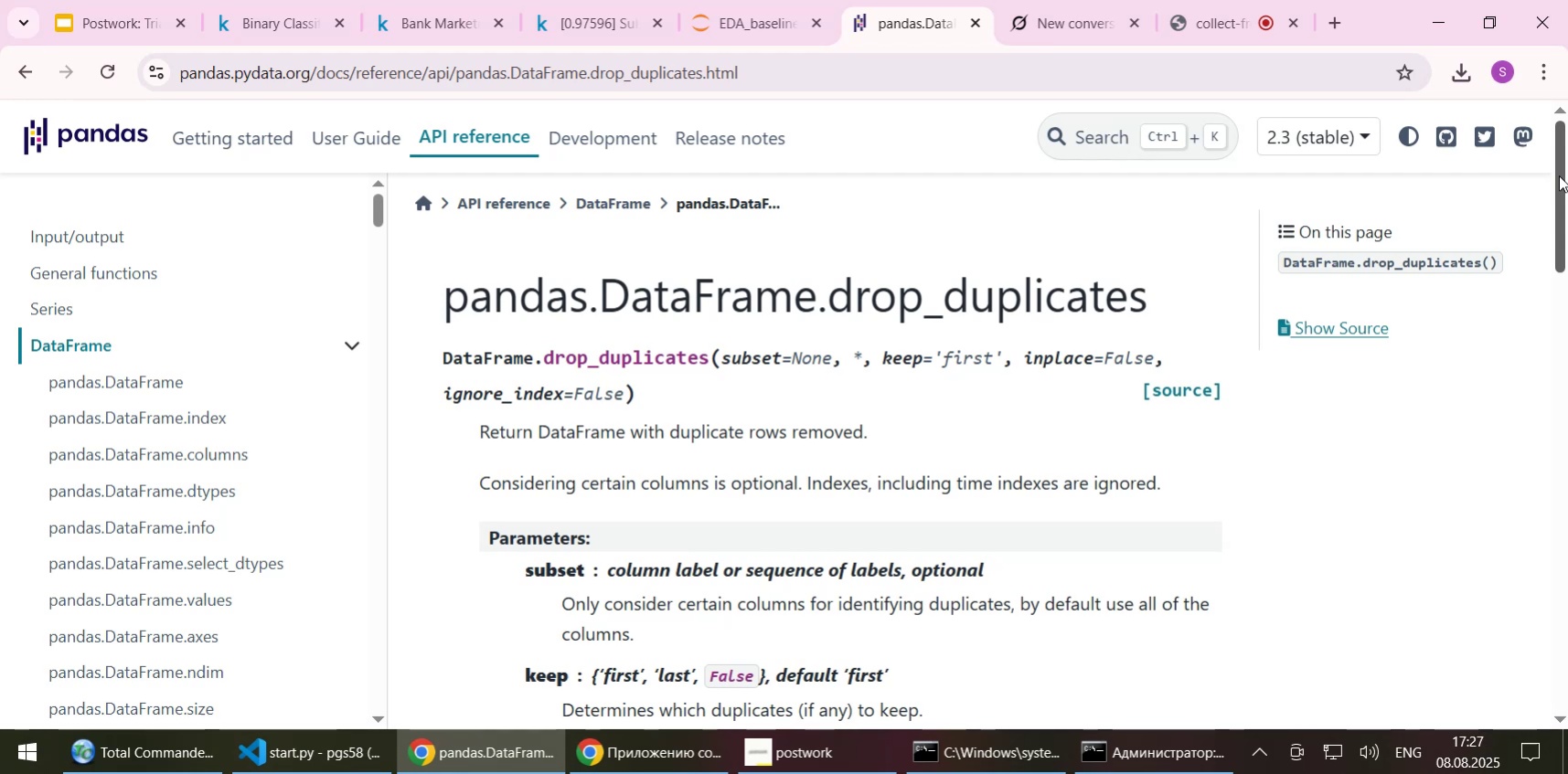 
left_click([1069, 436])
 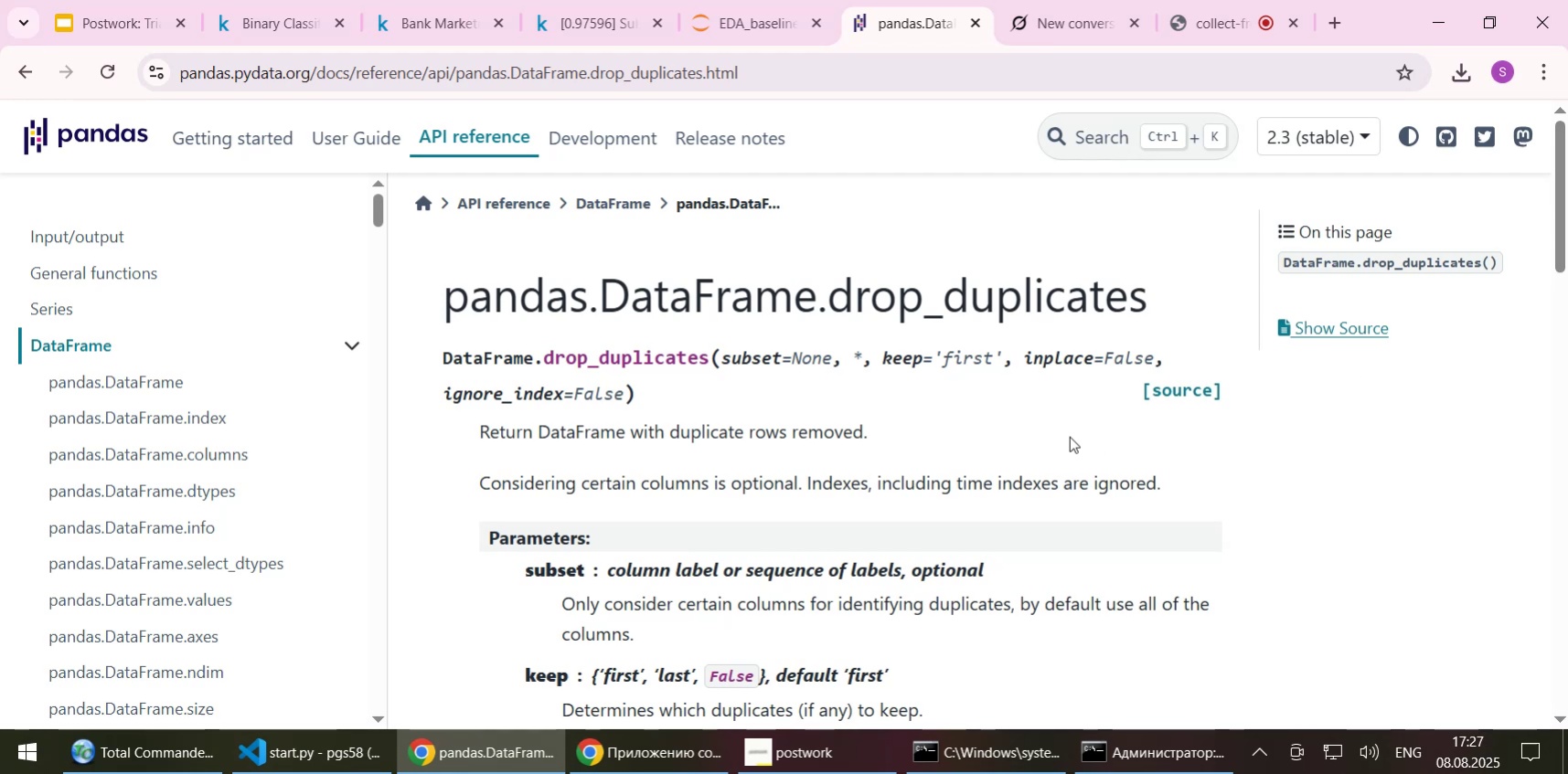 
scroll: coordinate [1069, 436], scroll_direction: down, amount: 1.0
 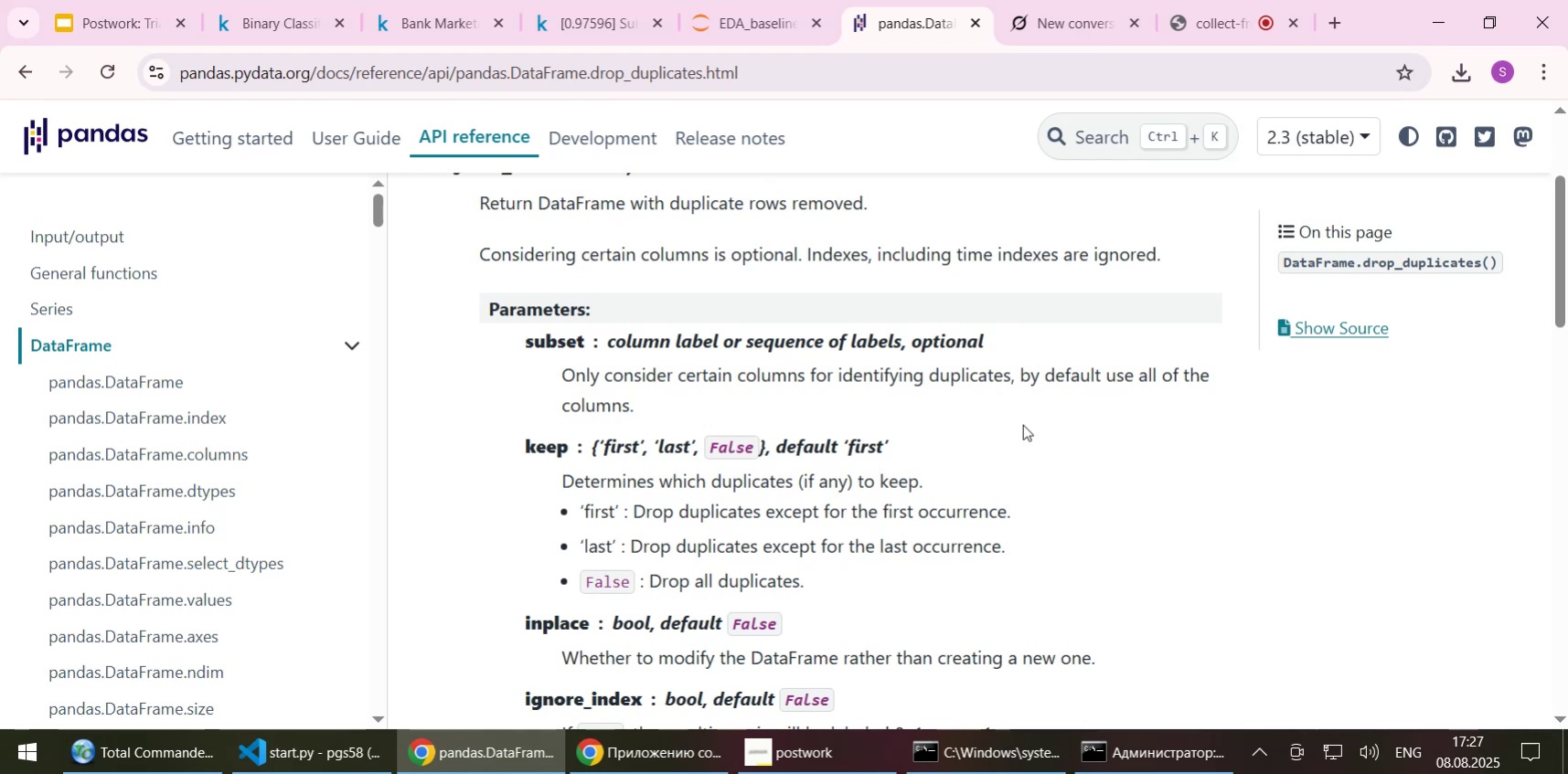 
left_click([955, 463])
 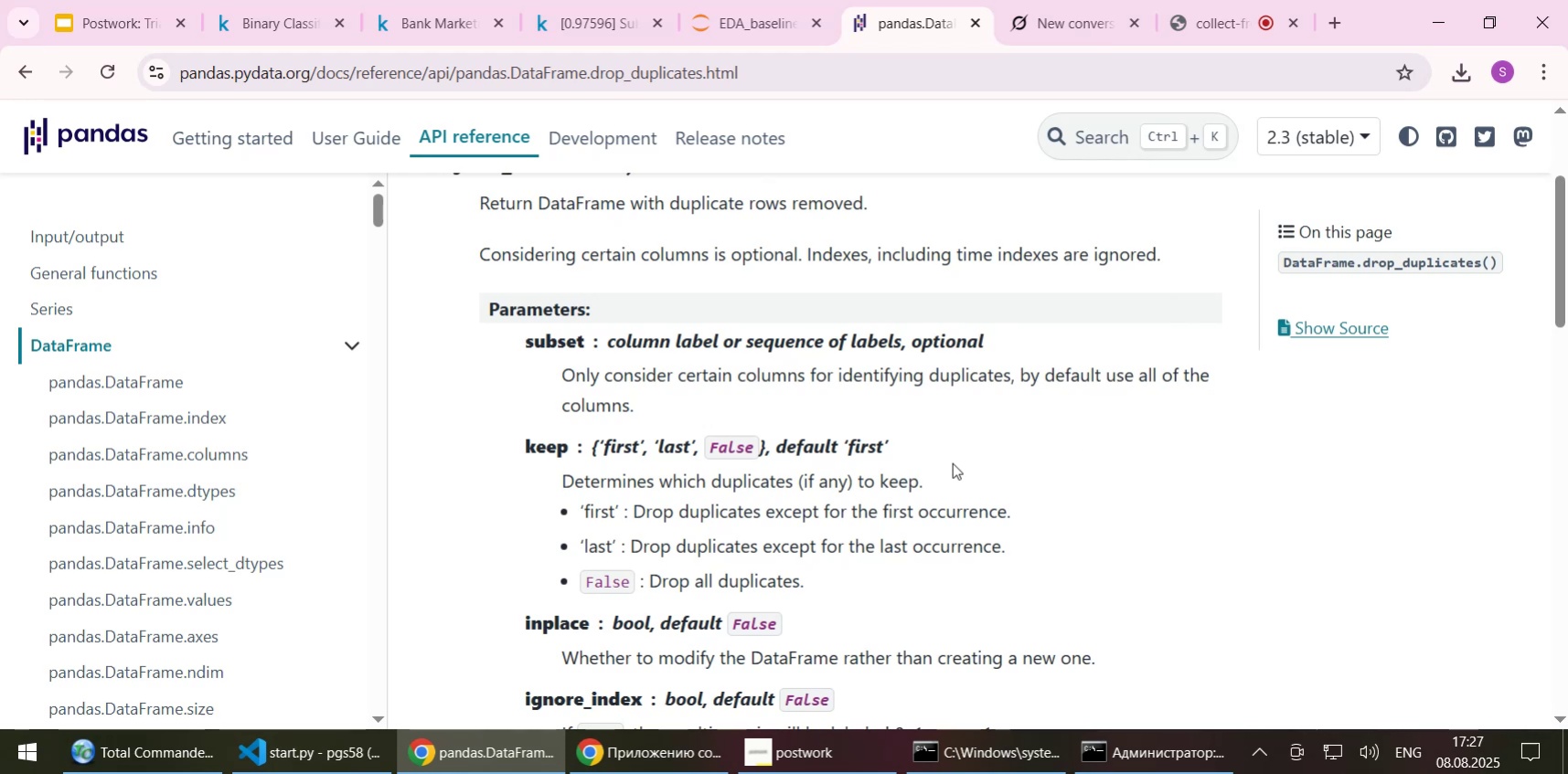 
wait(10.74)
 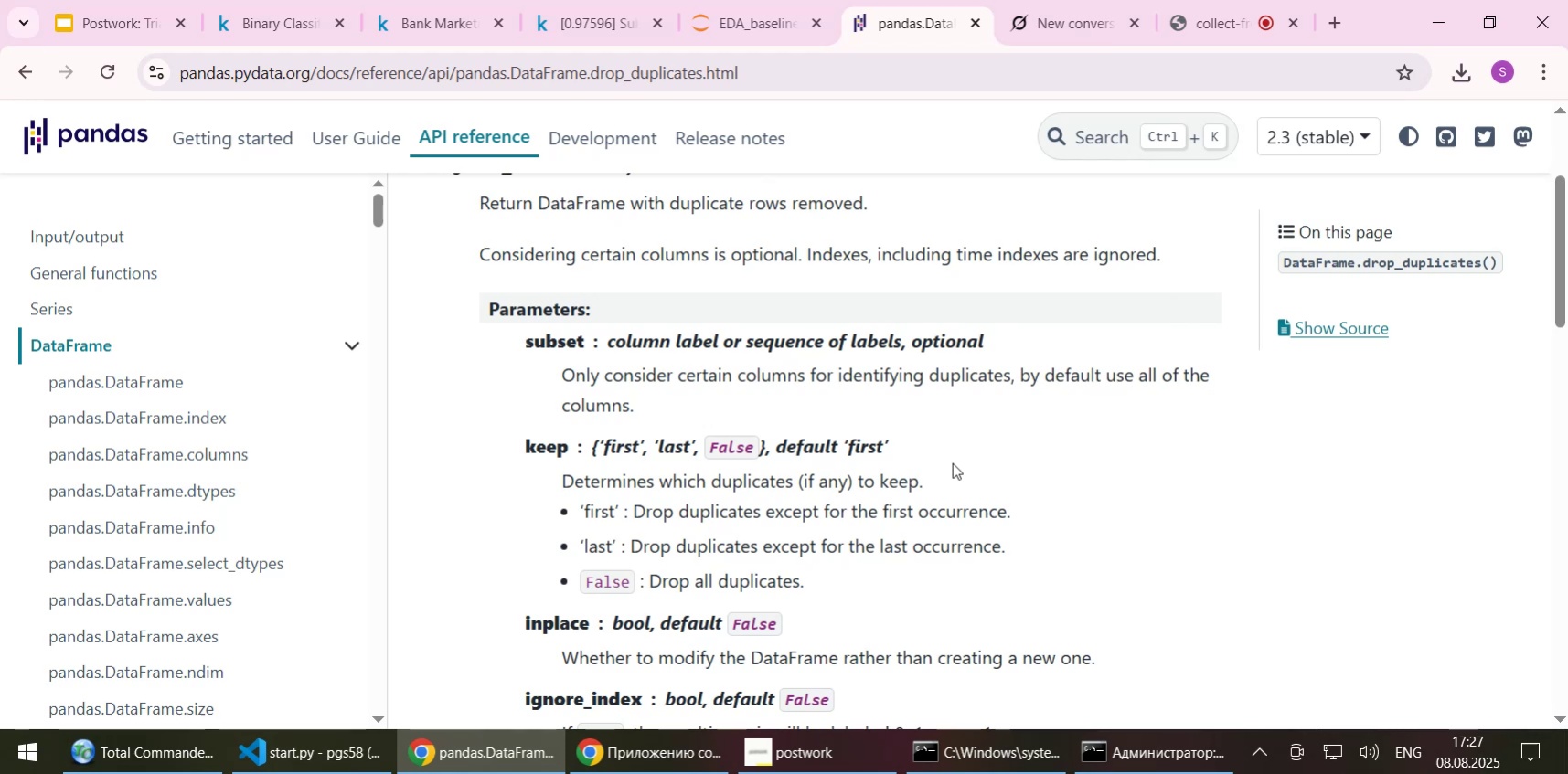 
key(ArrowDown)
 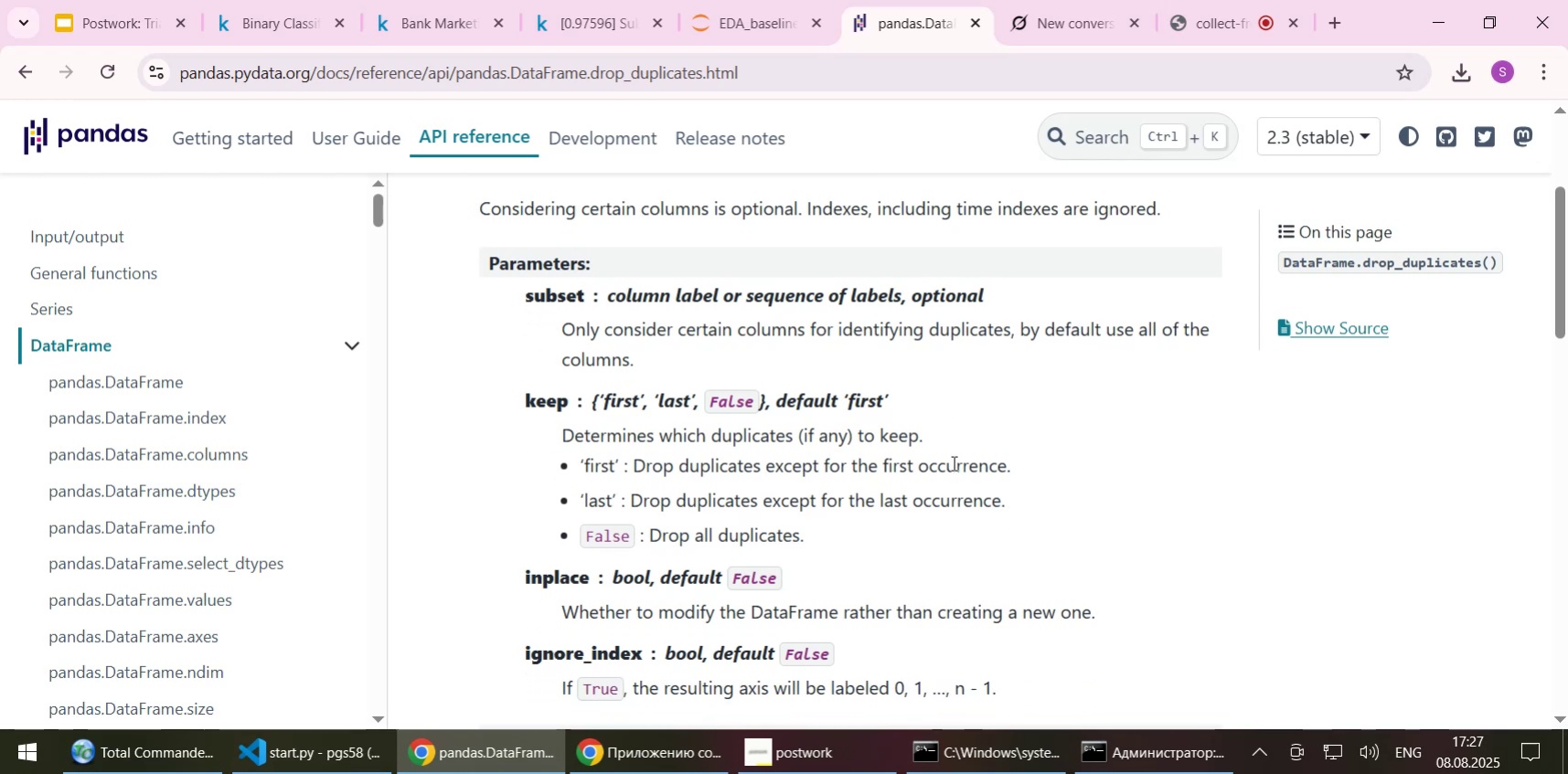 
key(ArrowDown)
 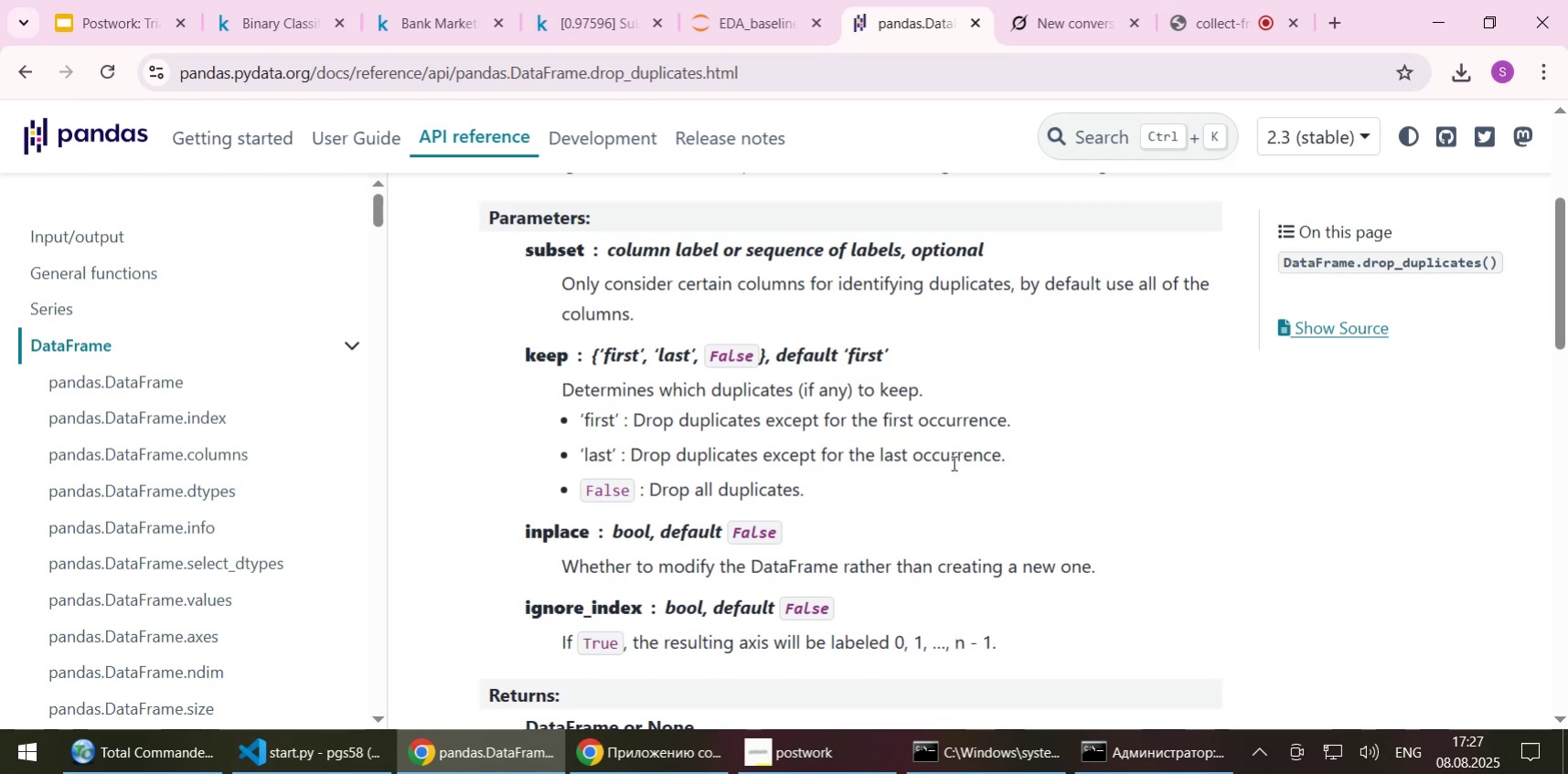 
key(ArrowDown)
 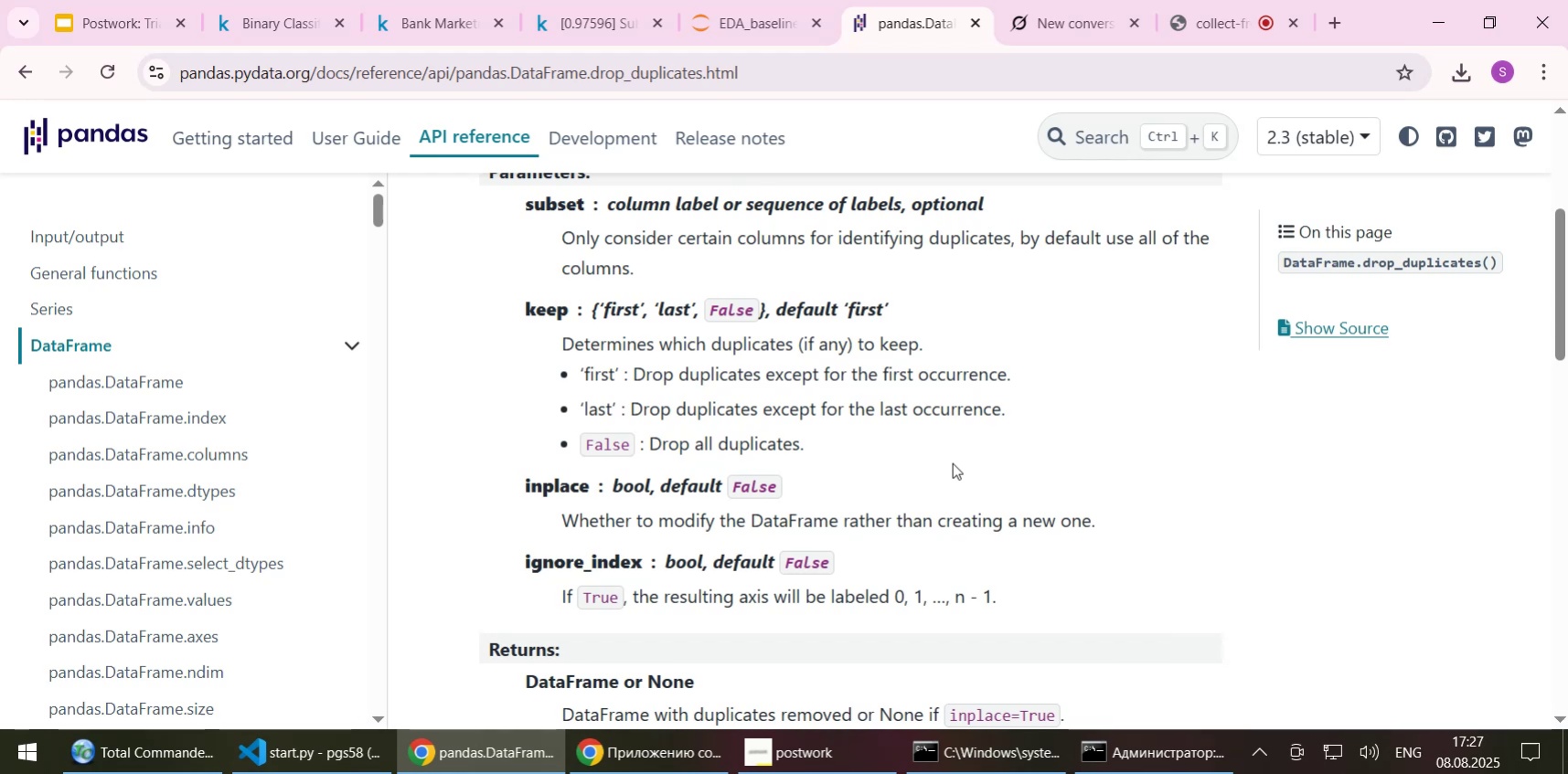 
wait(15.12)
 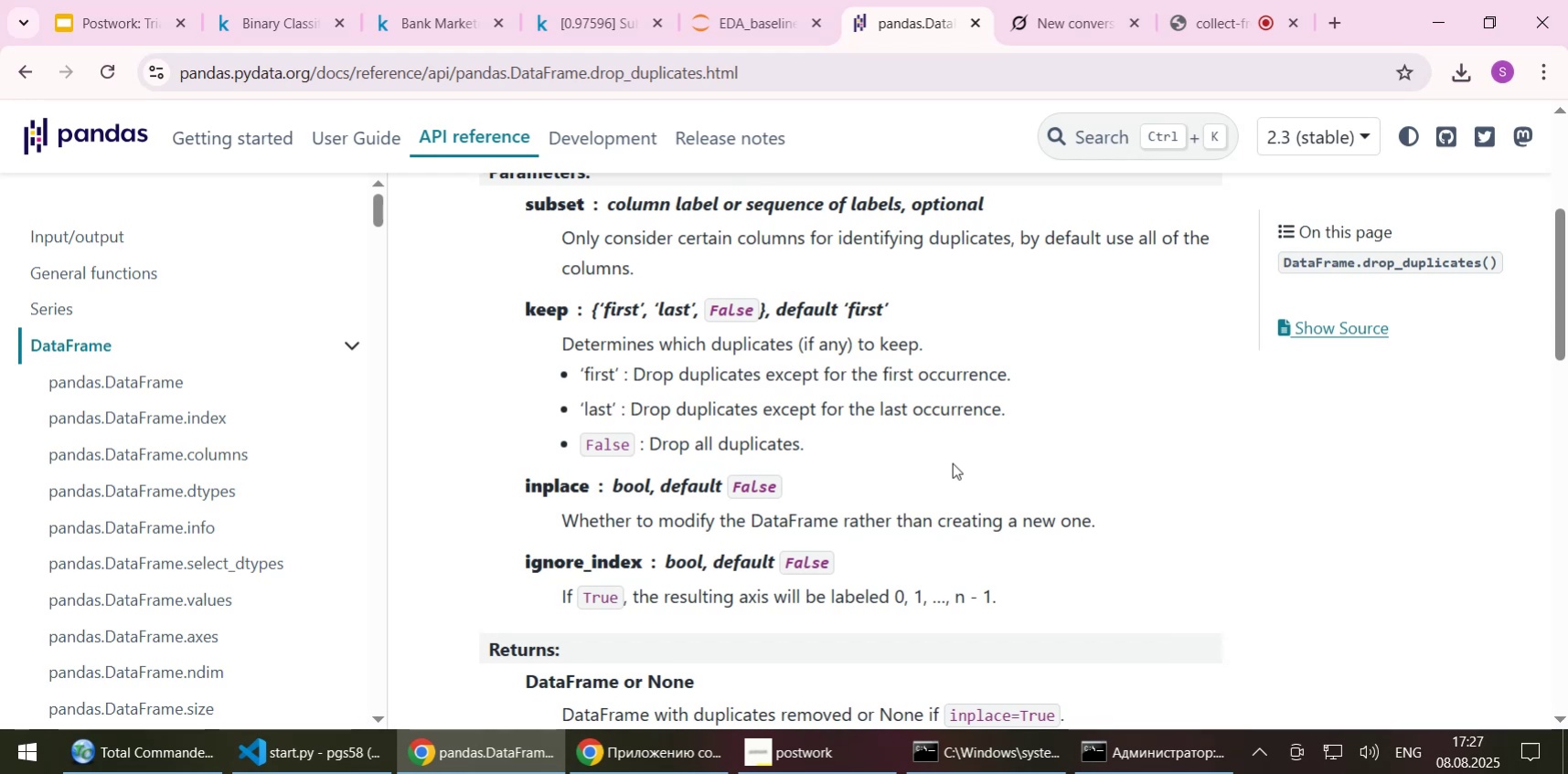 
key(ArrowDown)
 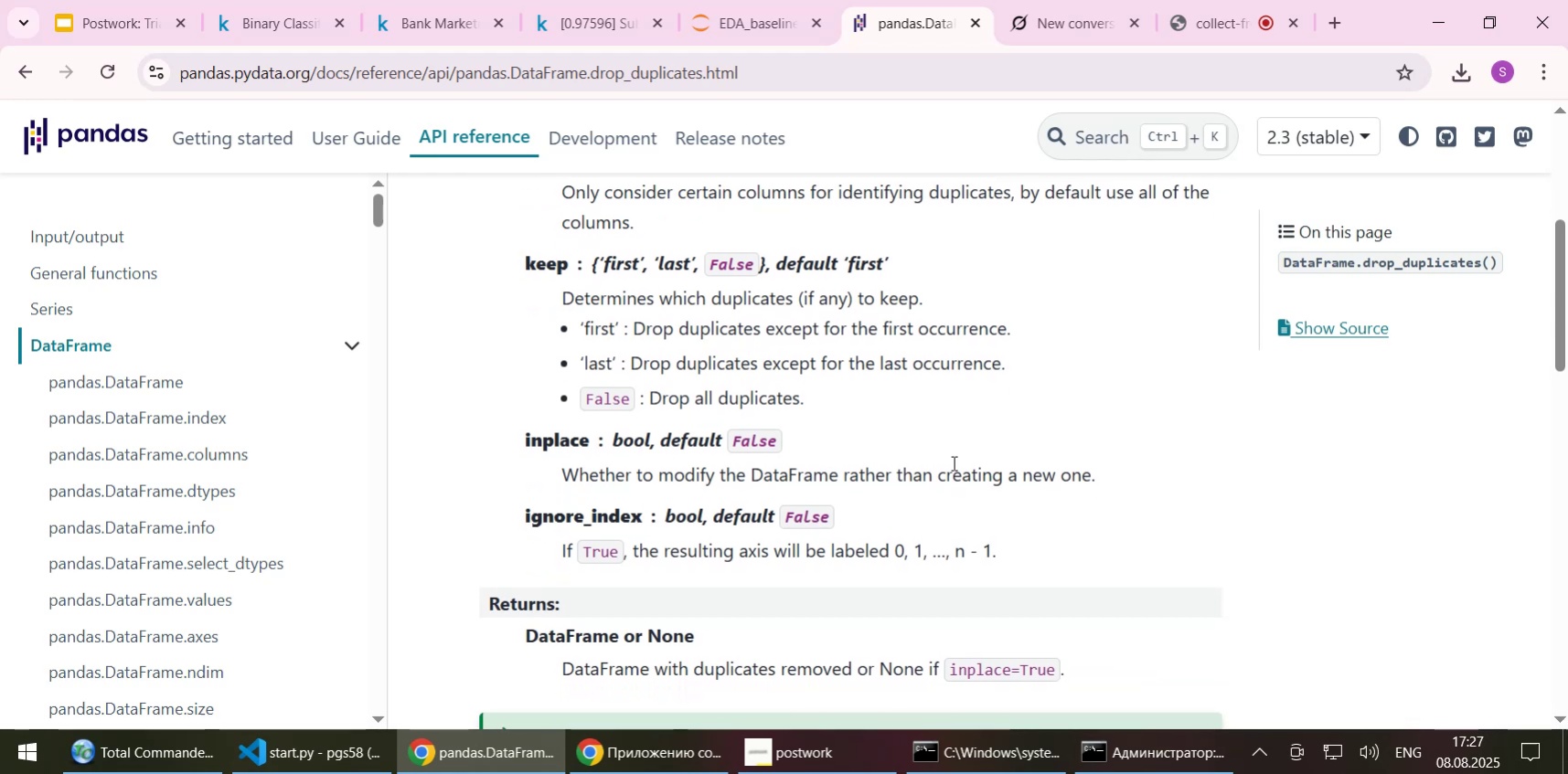 
key(ArrowDown)
 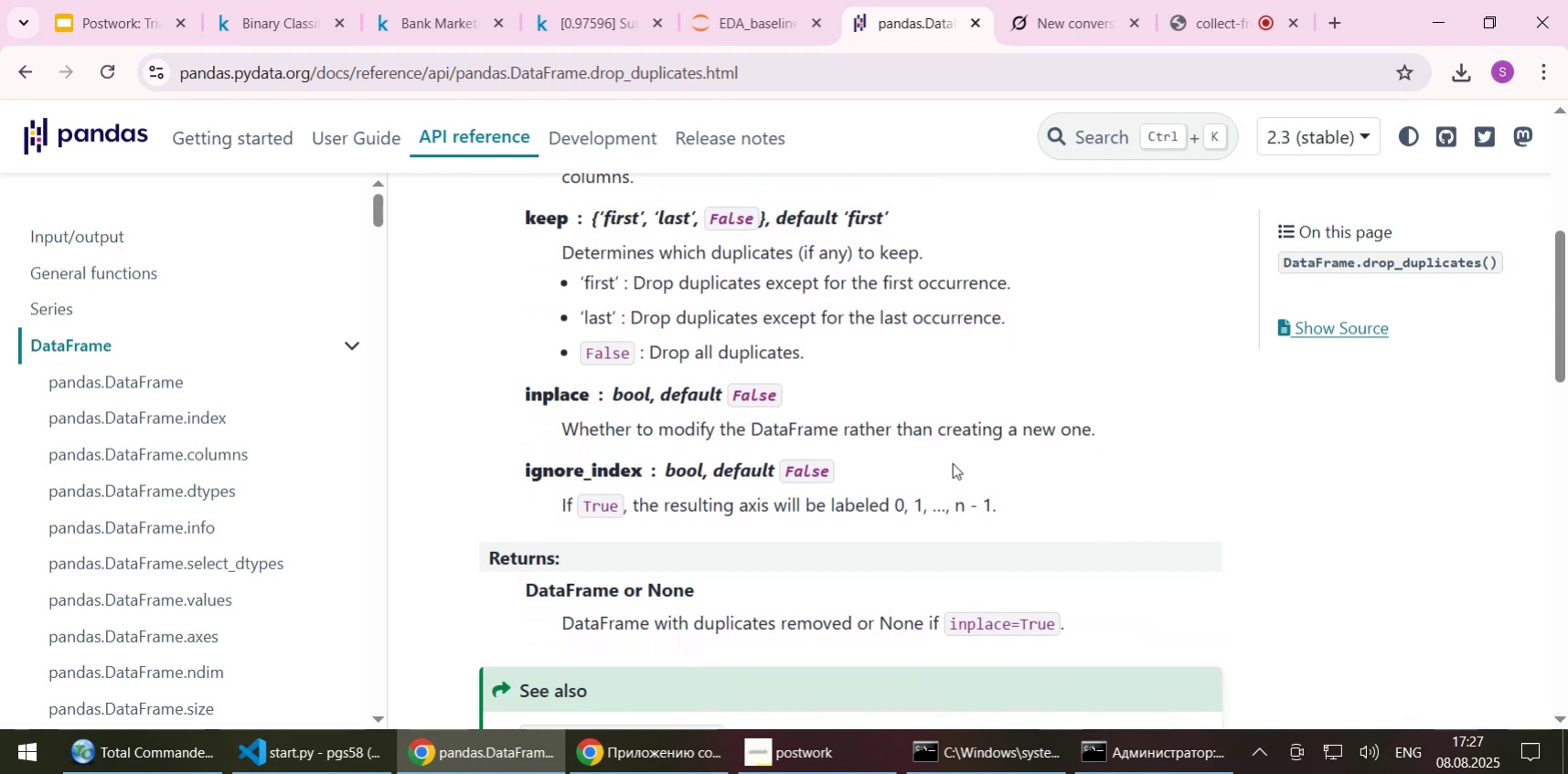 
key(ArrowUp)
 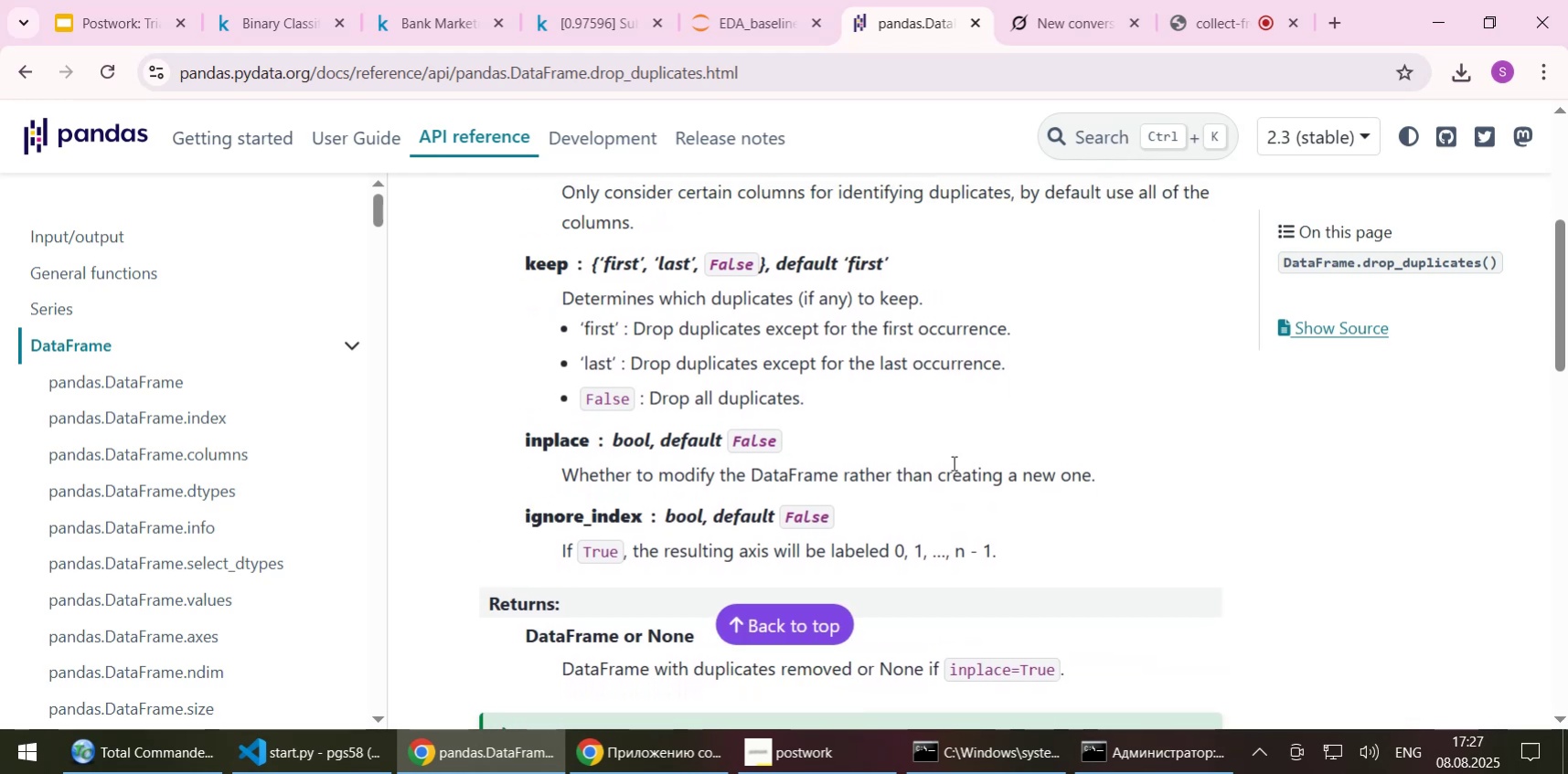 
key(ArrowUp)
 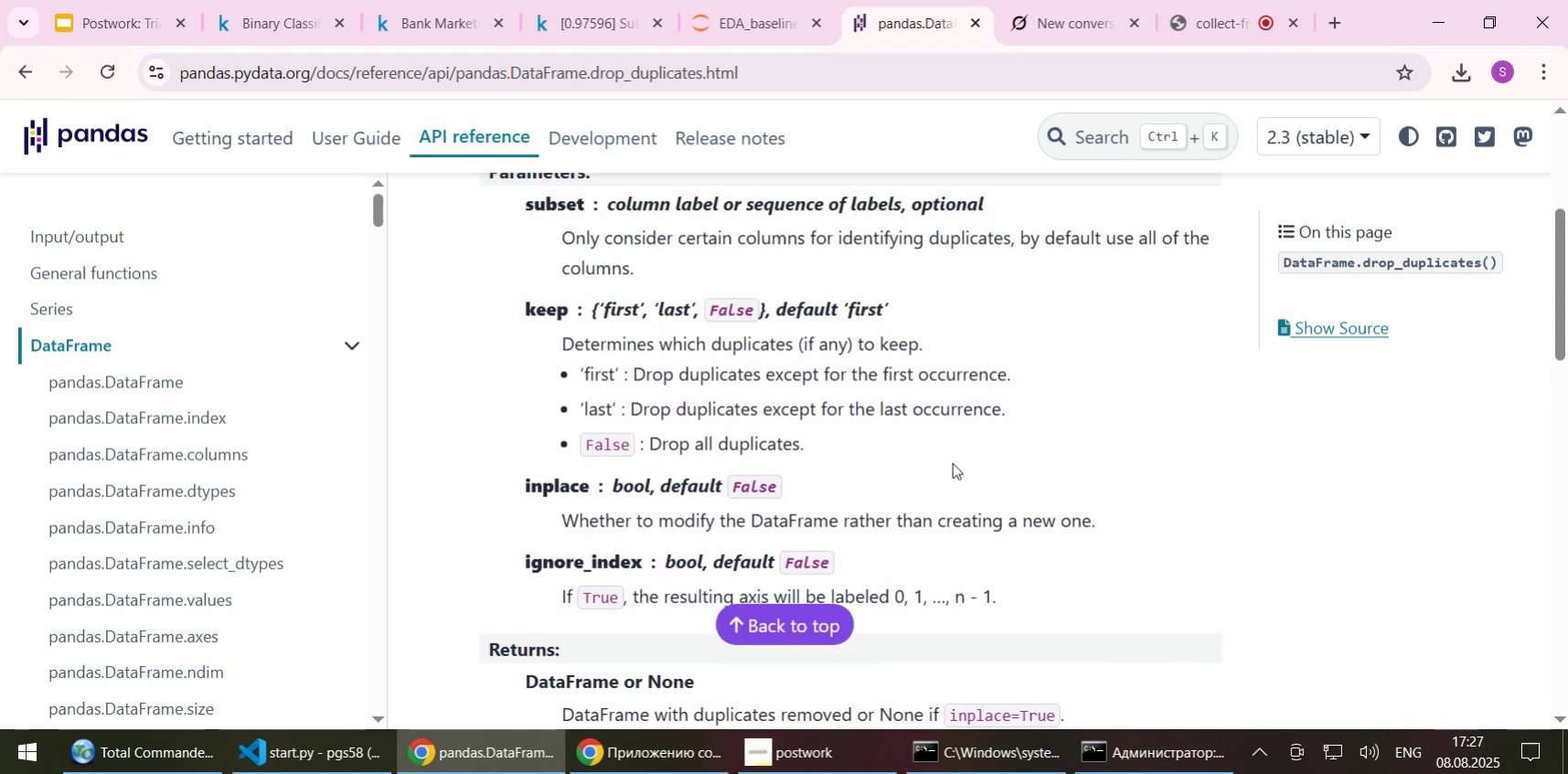 
key(ArrowUp)
 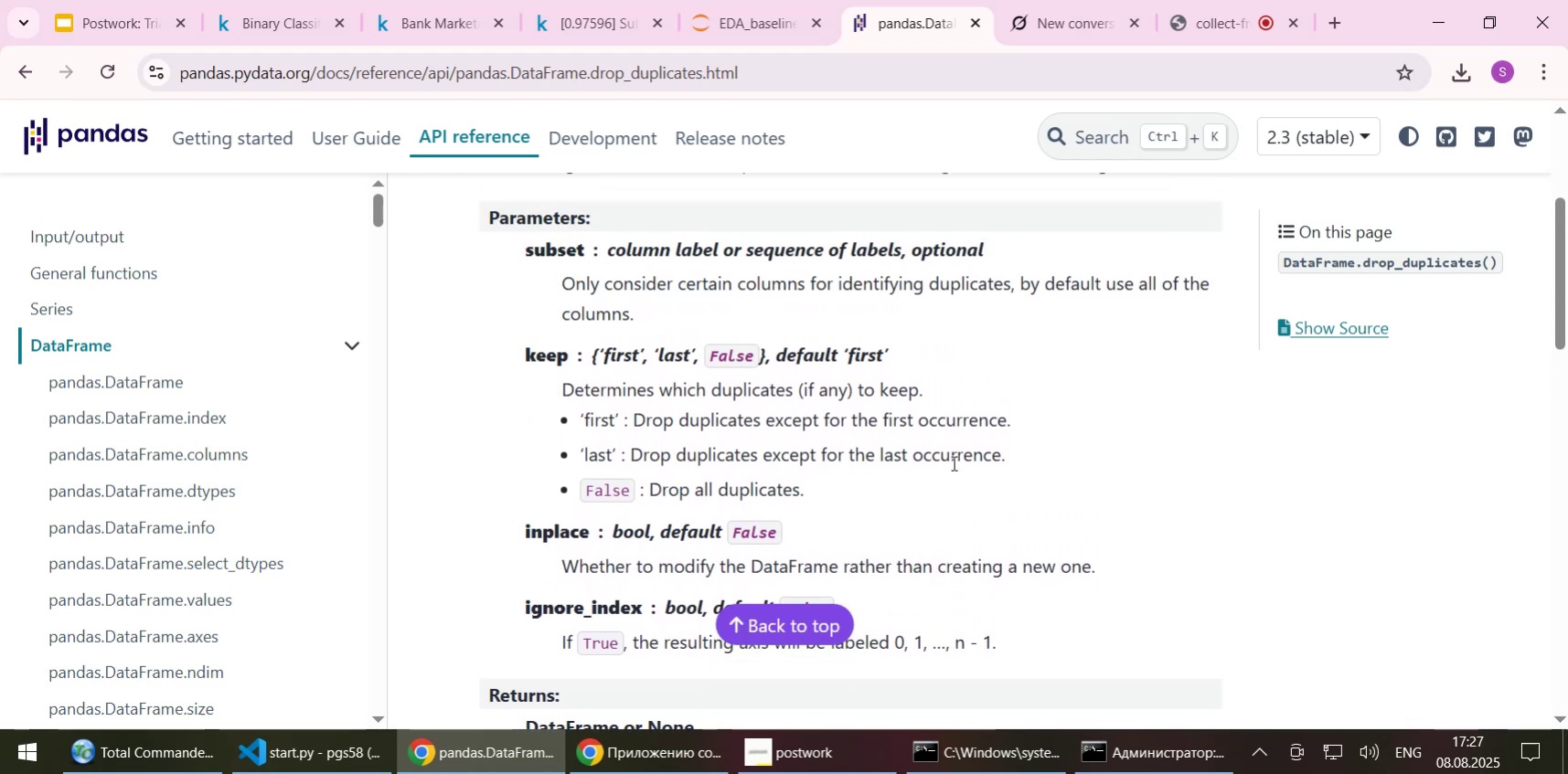 
key(ArrowUp)
 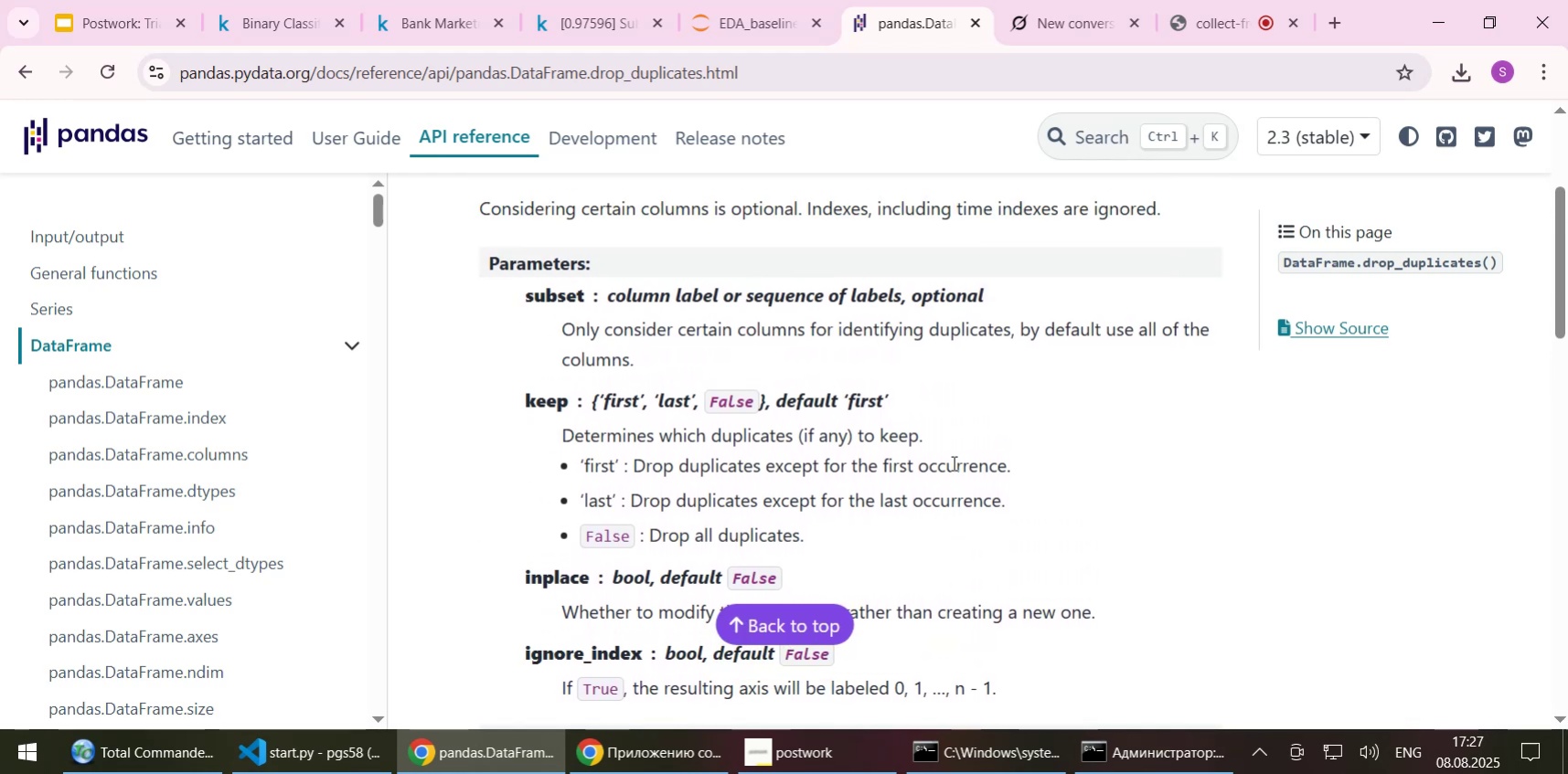 
key(ArrowDown)
 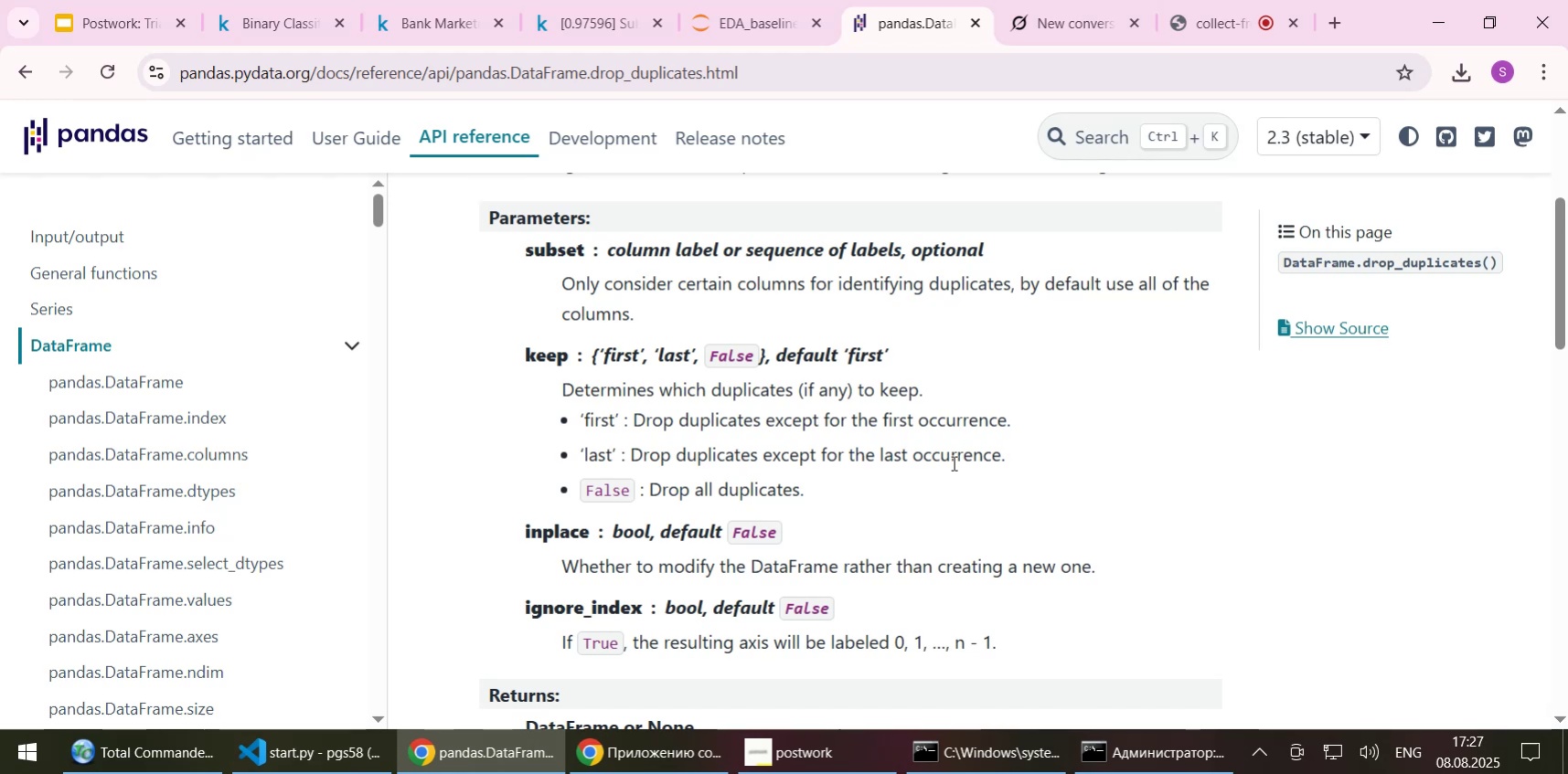 
wait(14.25)
 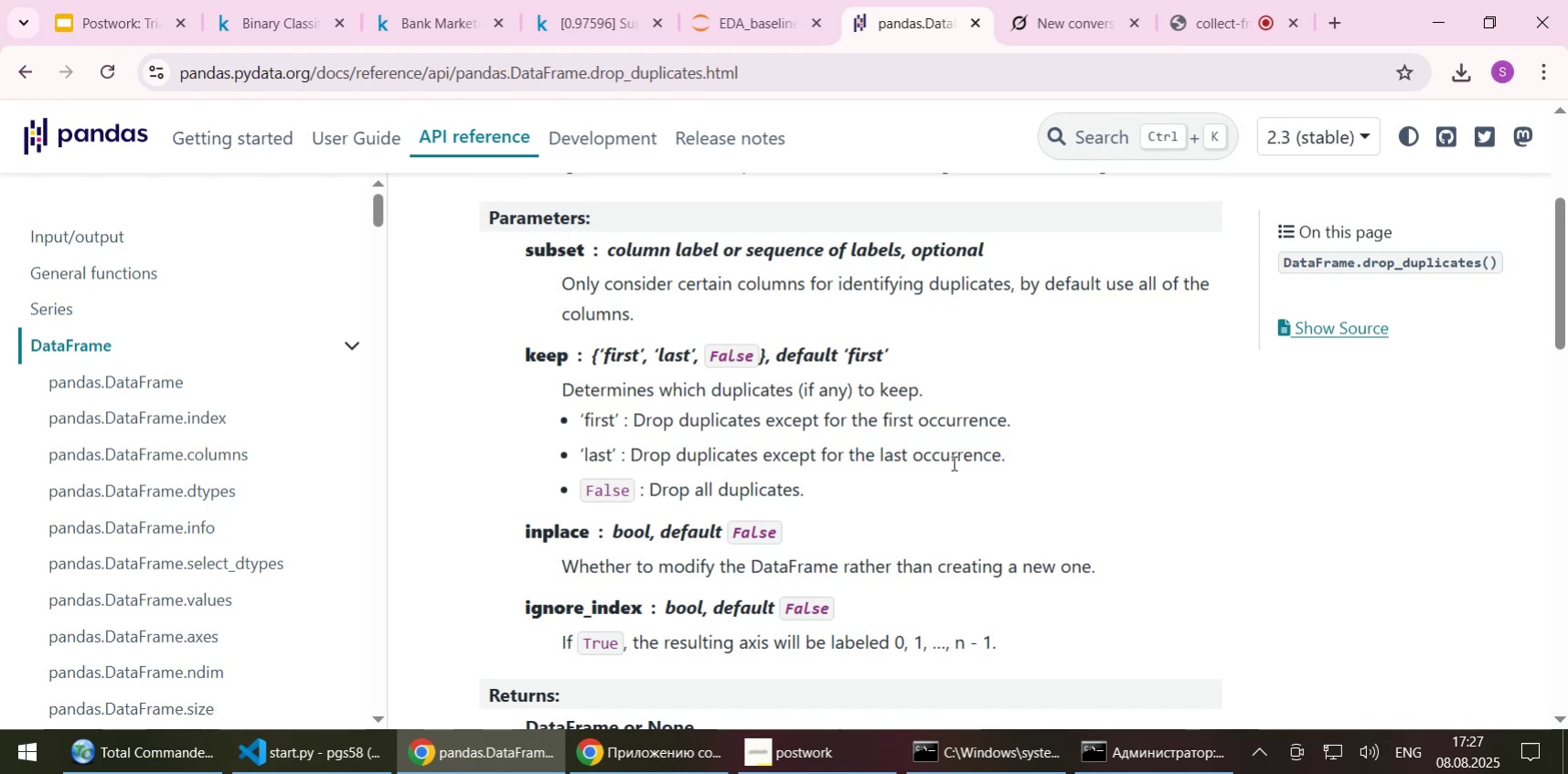 
key(ArrowUp)
 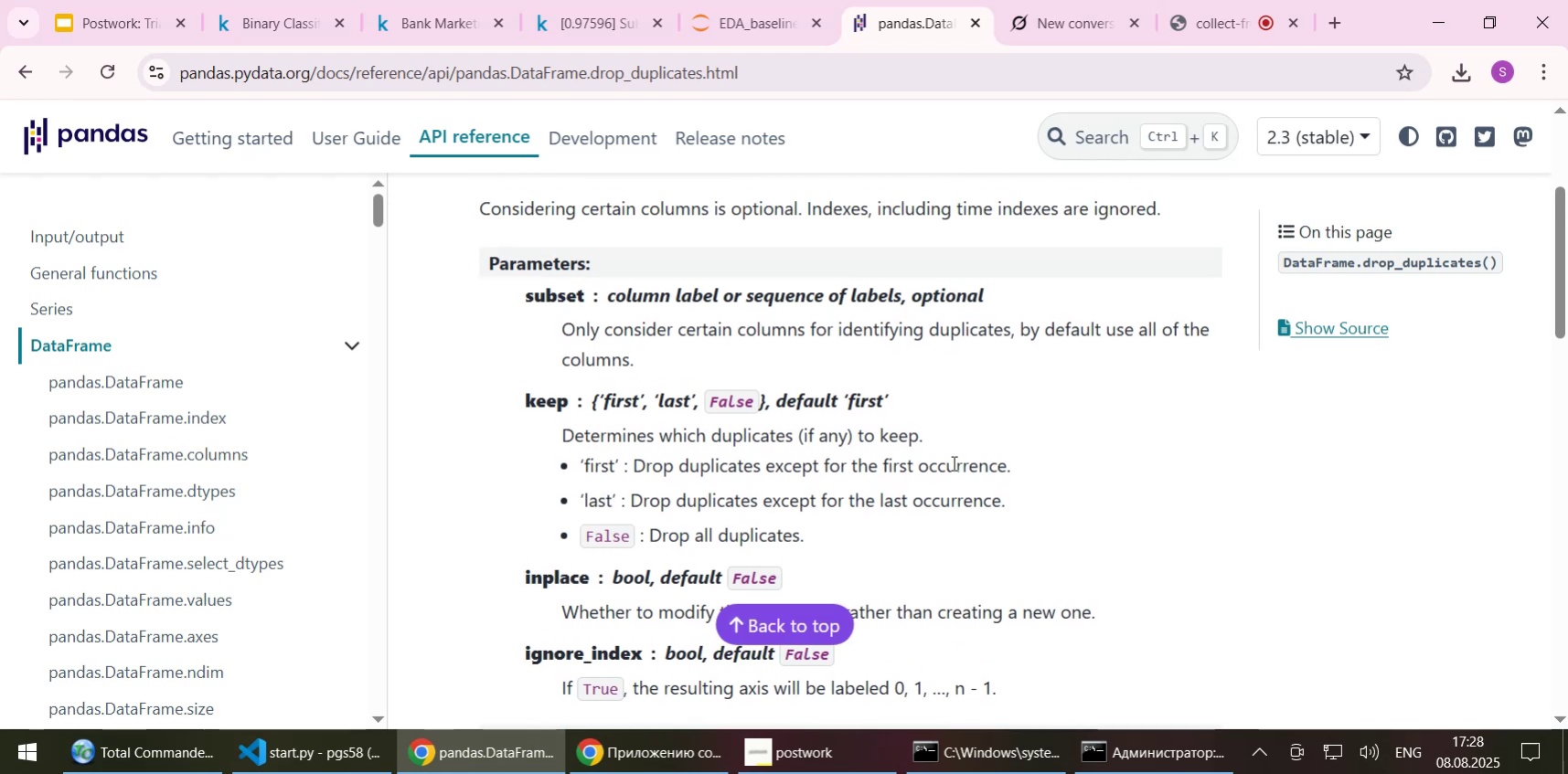 
key(ArrowUp)
 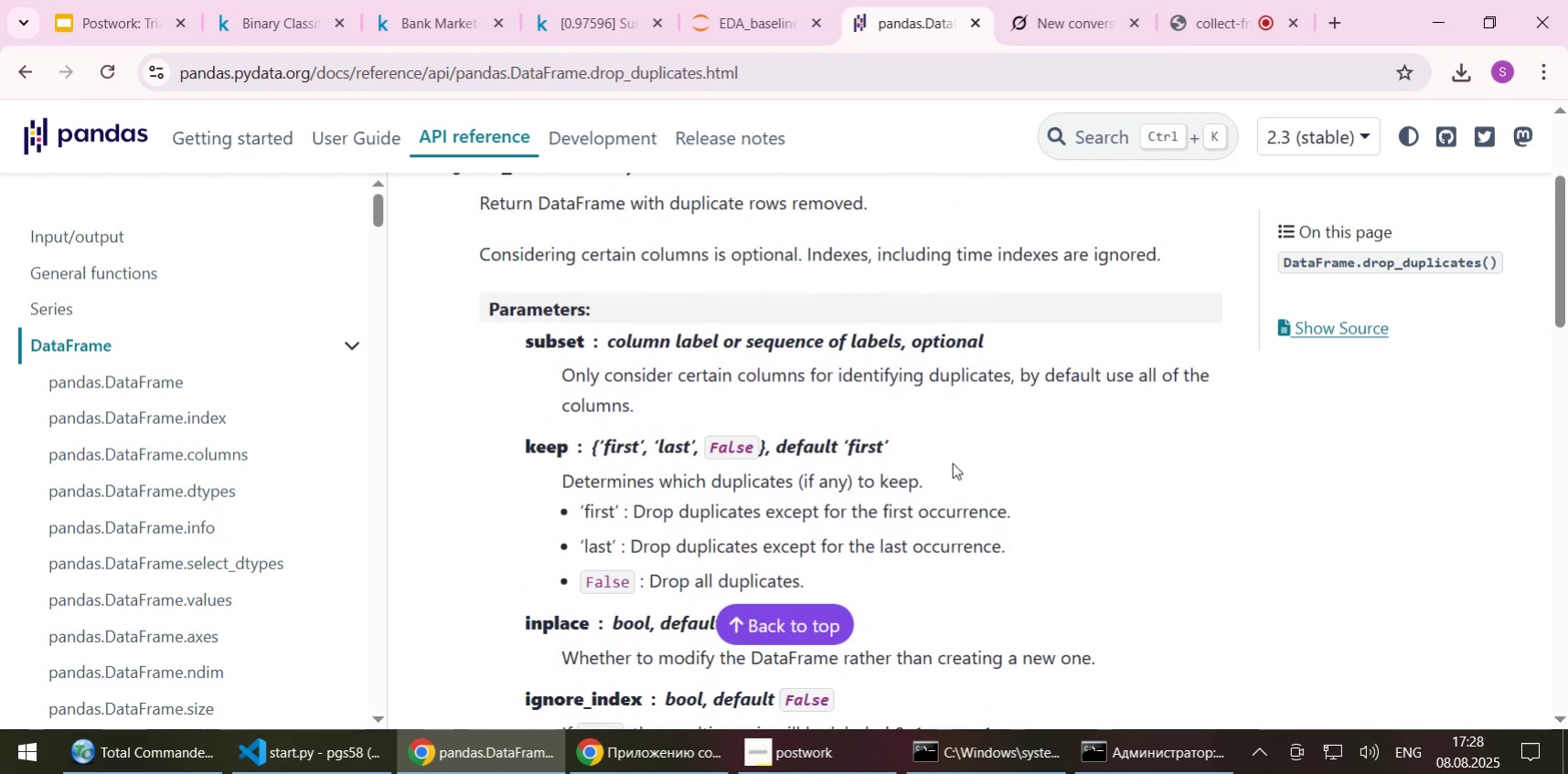 
key(ArrowUp)
 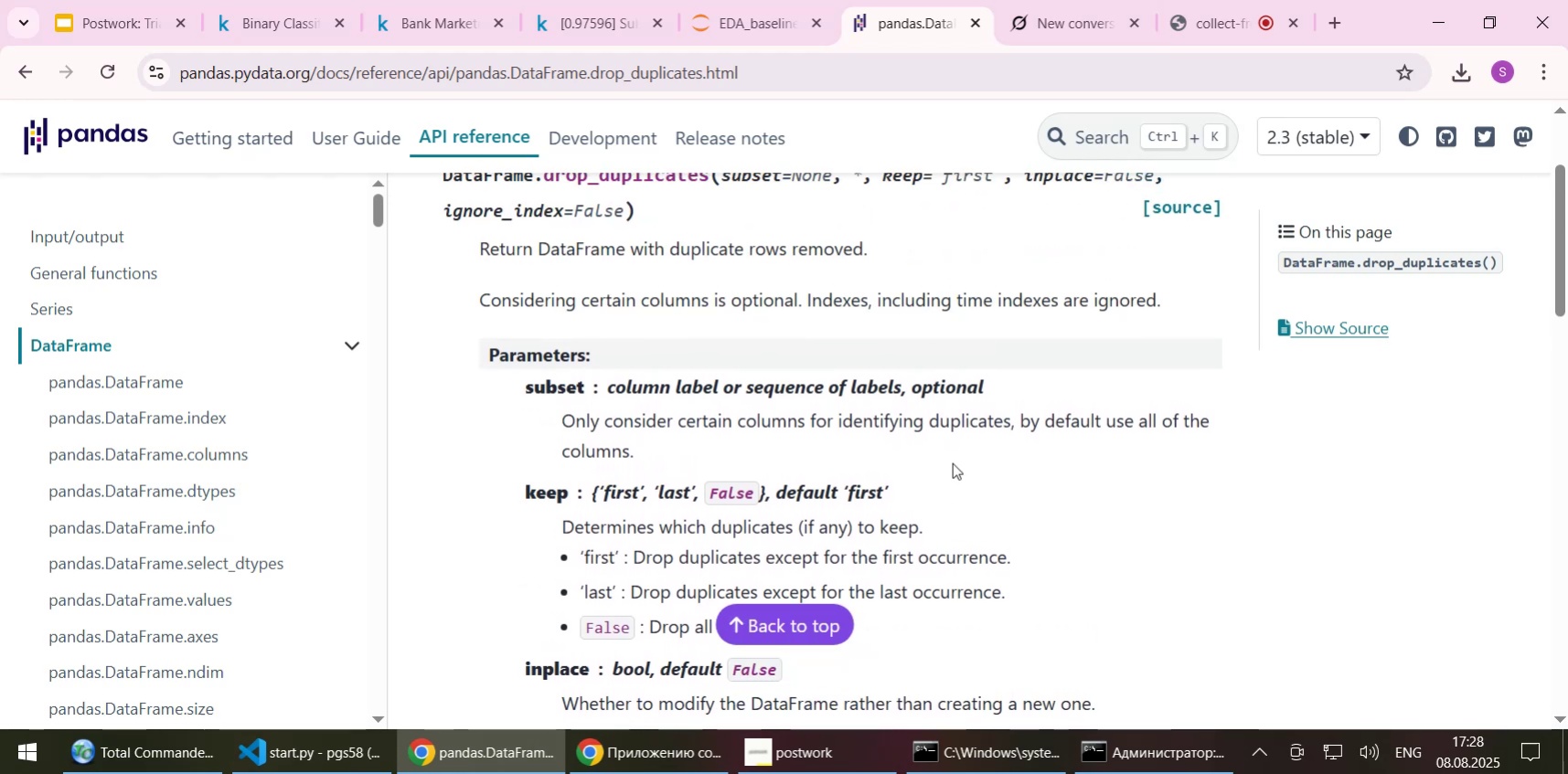 
key(ArrowUp)
 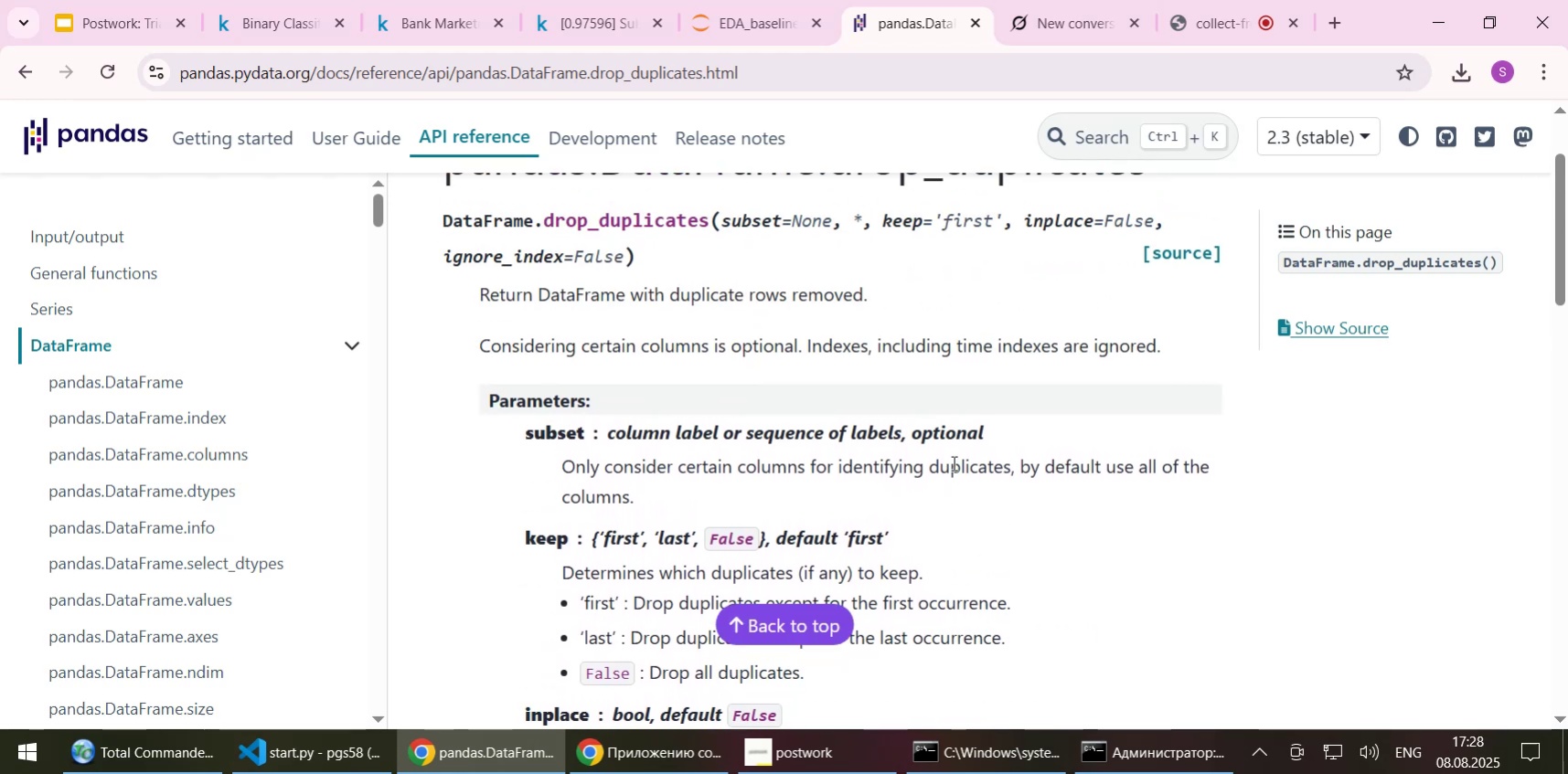 
key(ArrowUp)
 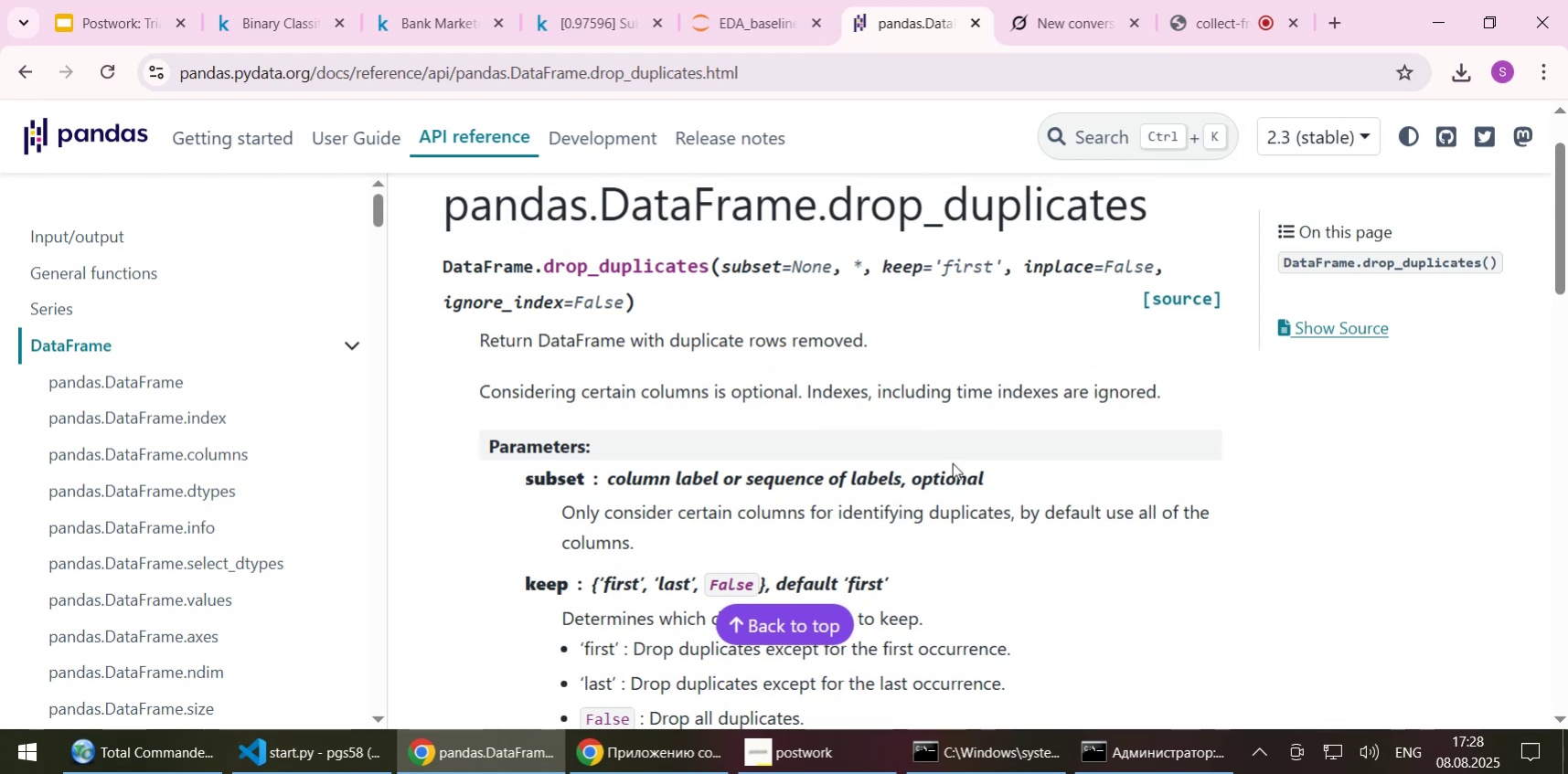 
key(ArrowDown)
 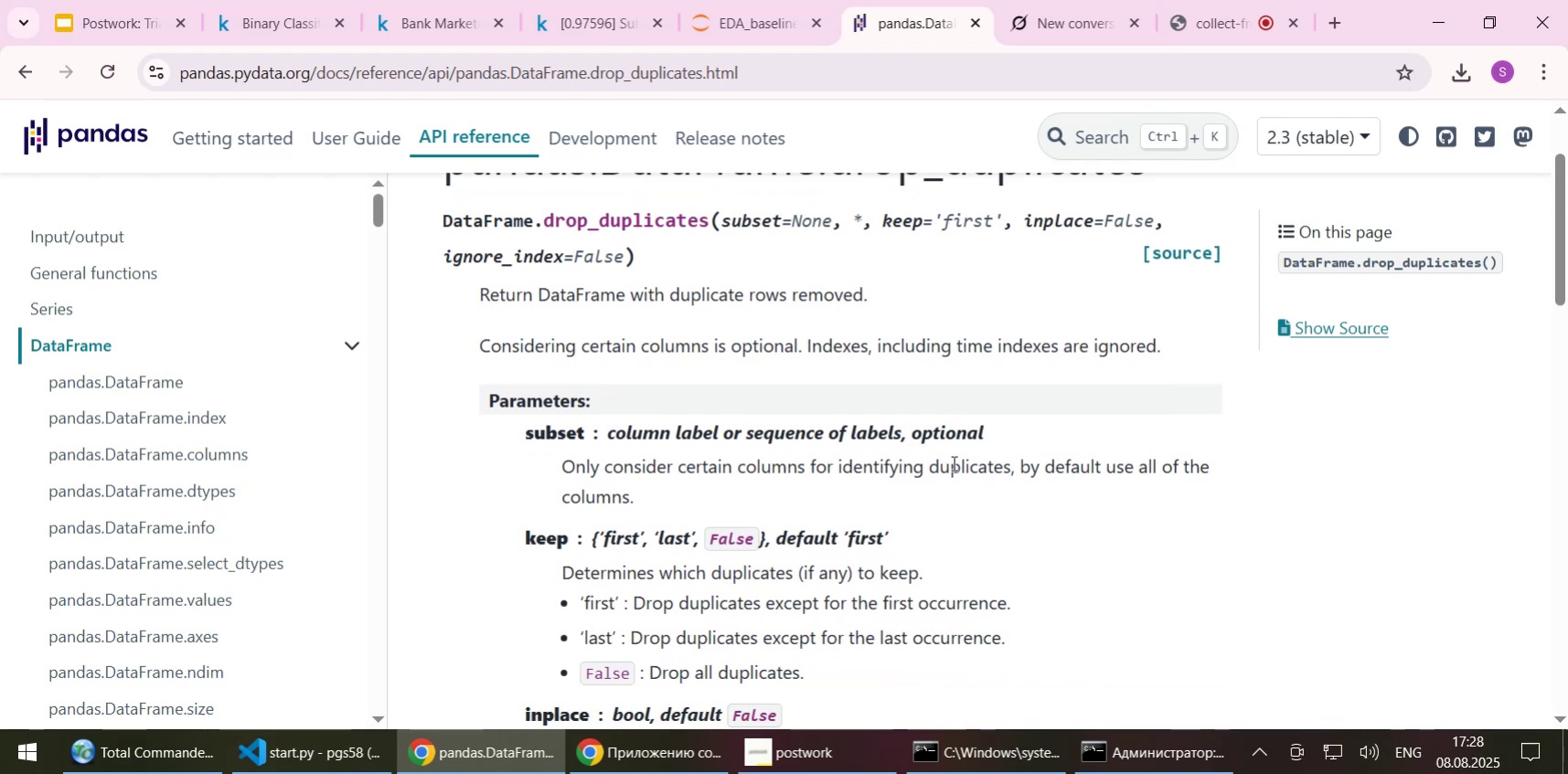 
key(ArrowDown)
 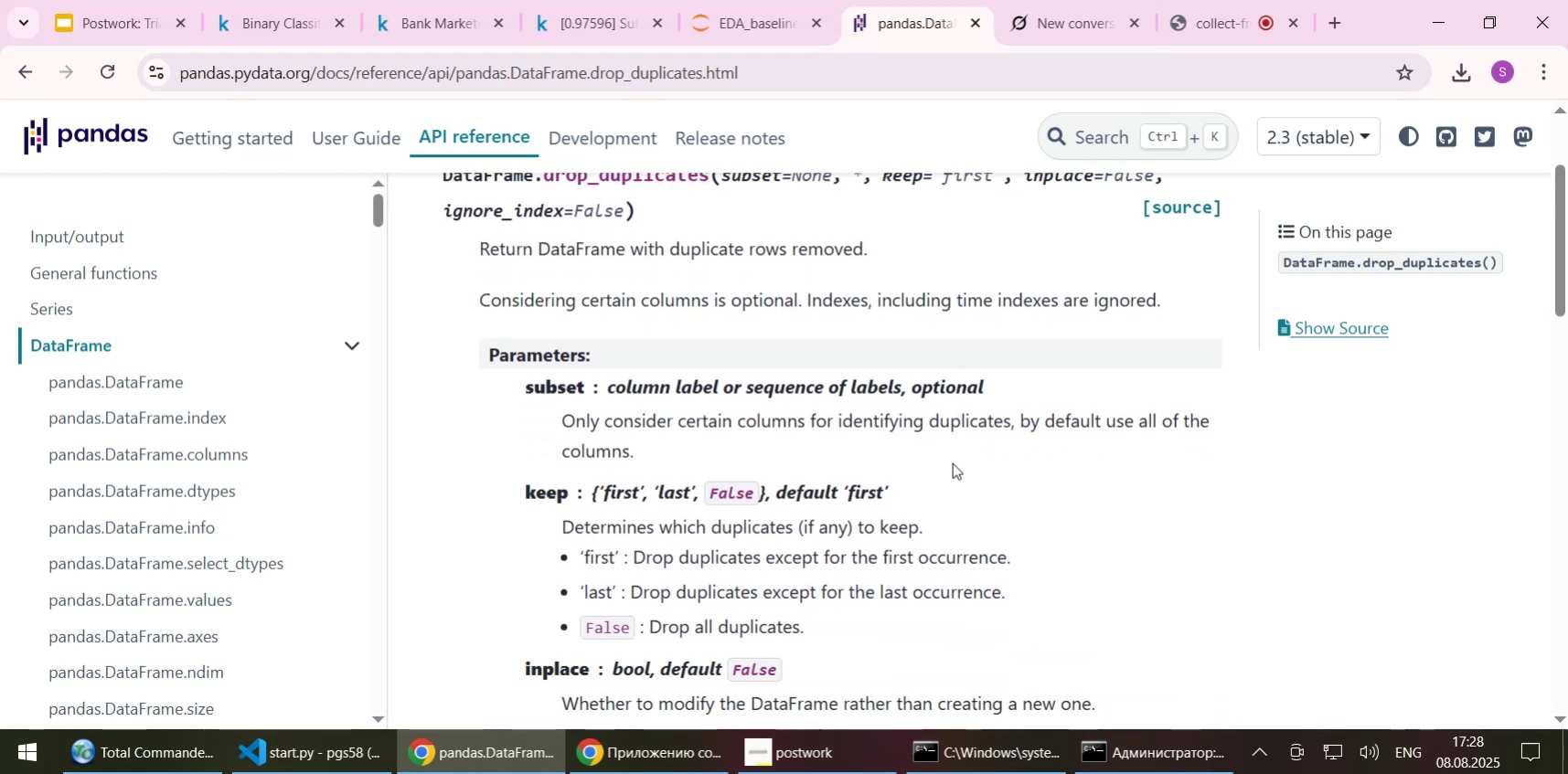 
key(ArrowDown)
 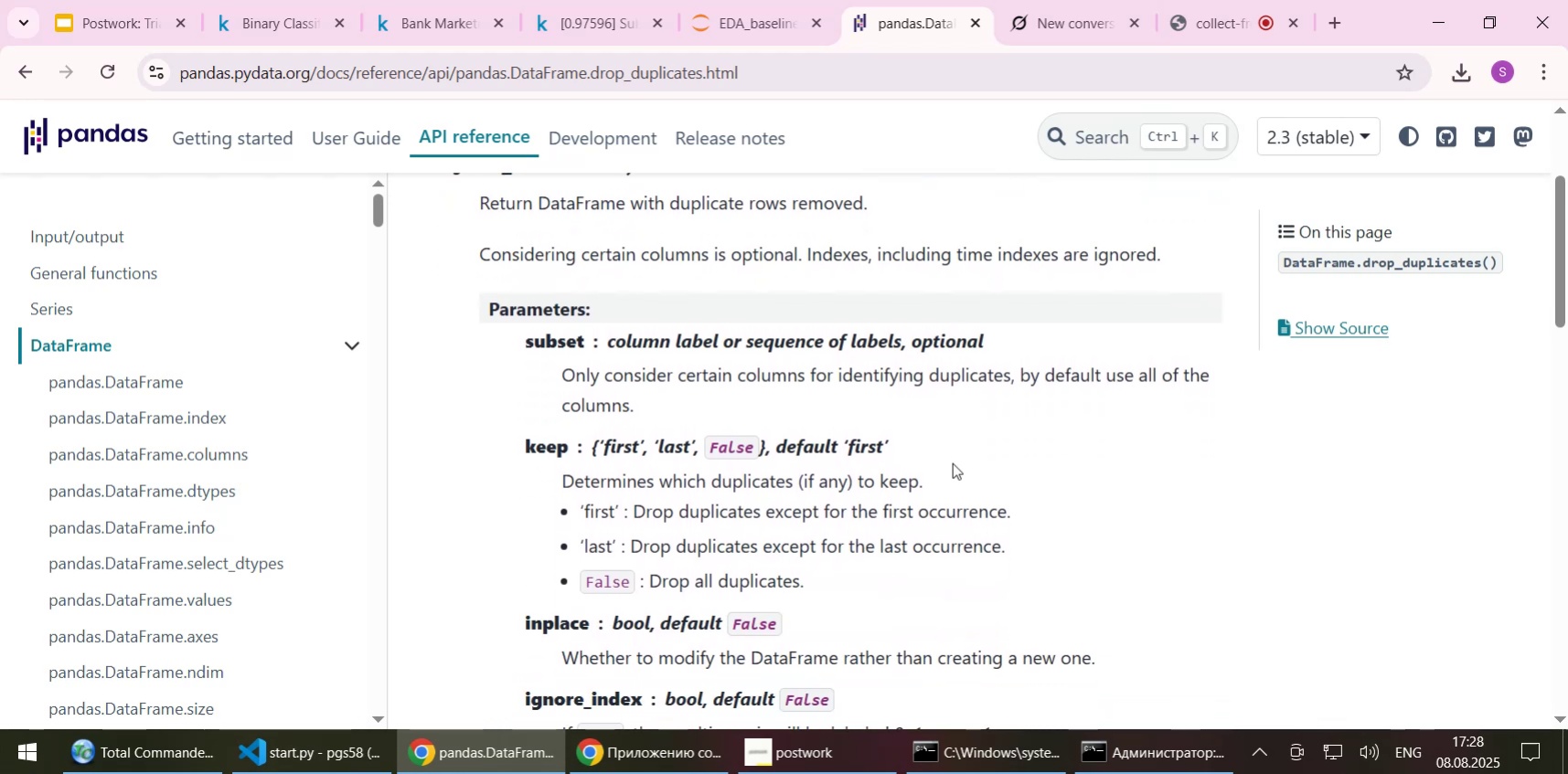 
key(ArrowDown)
 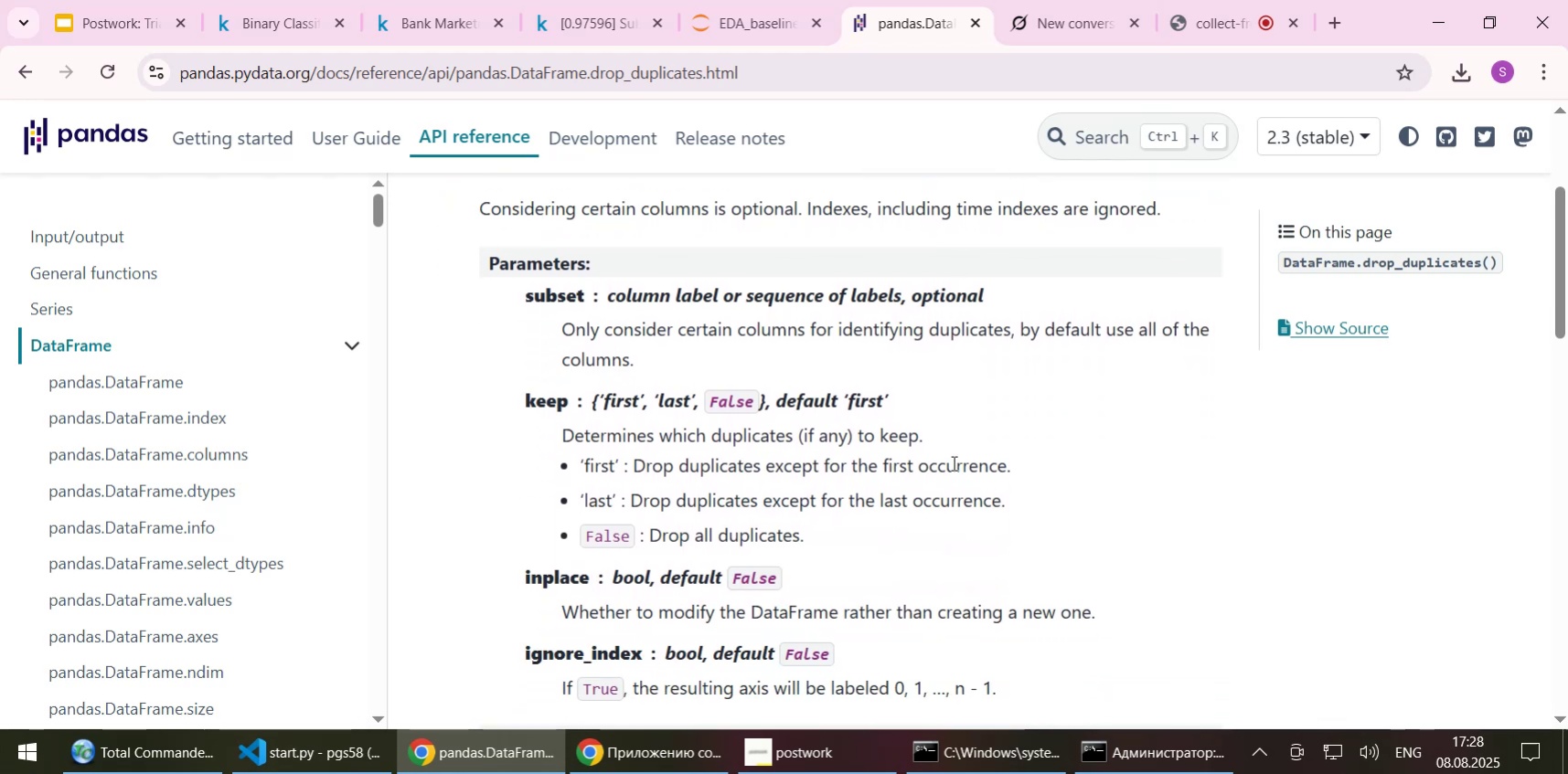 
key(ArrowDown)
 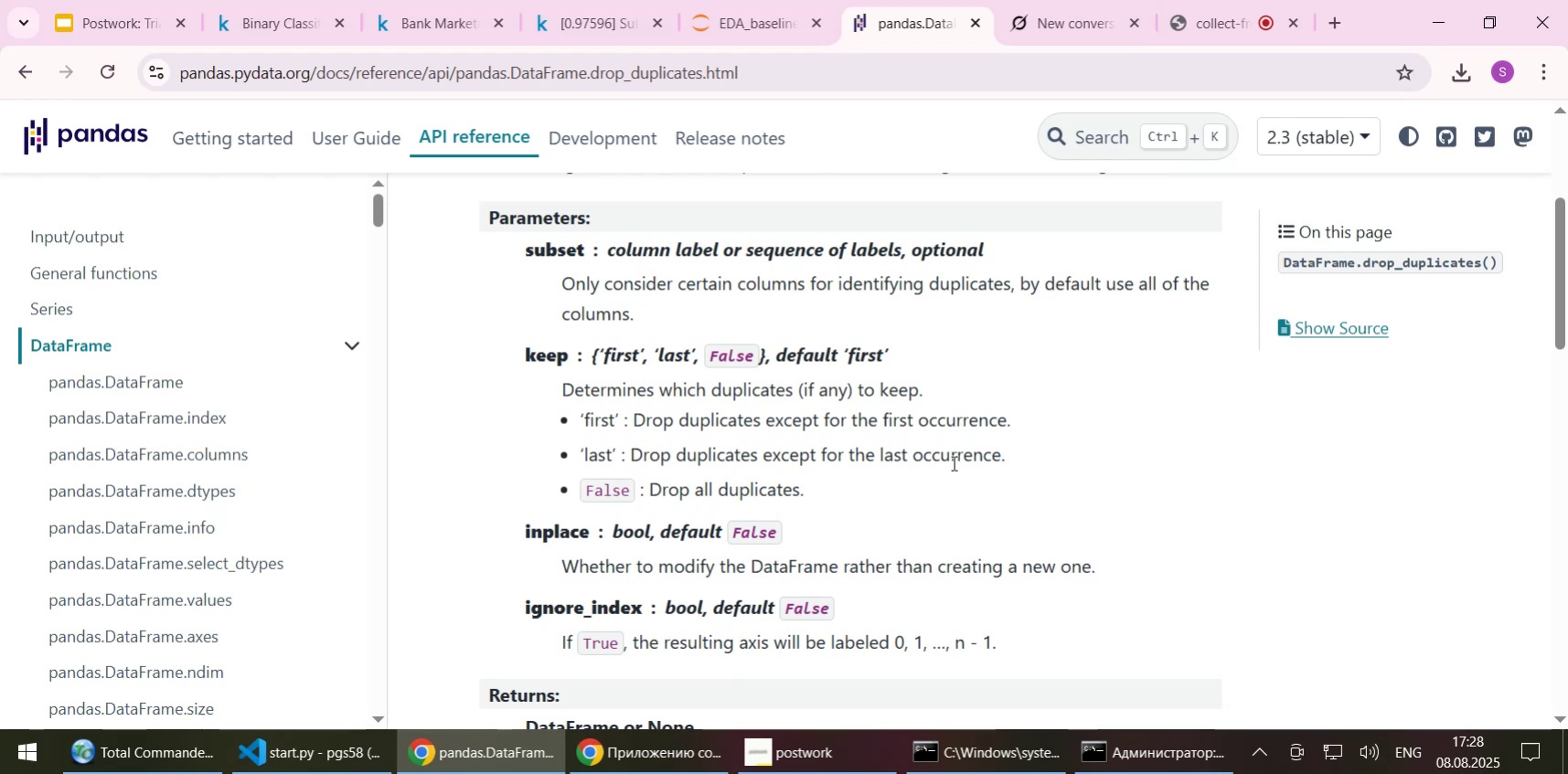 
wait(14.07)
 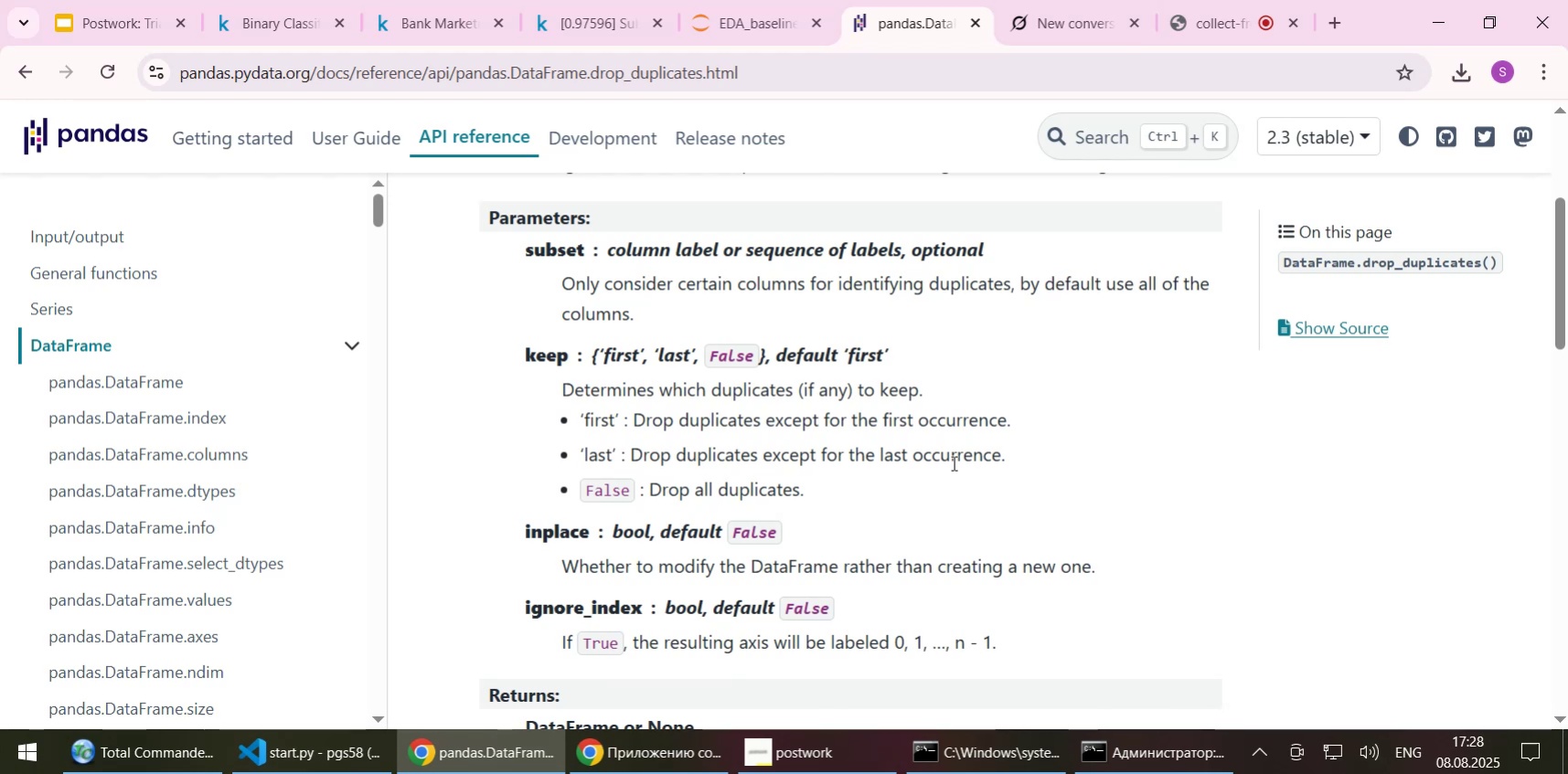 
key(ArrowDown)
 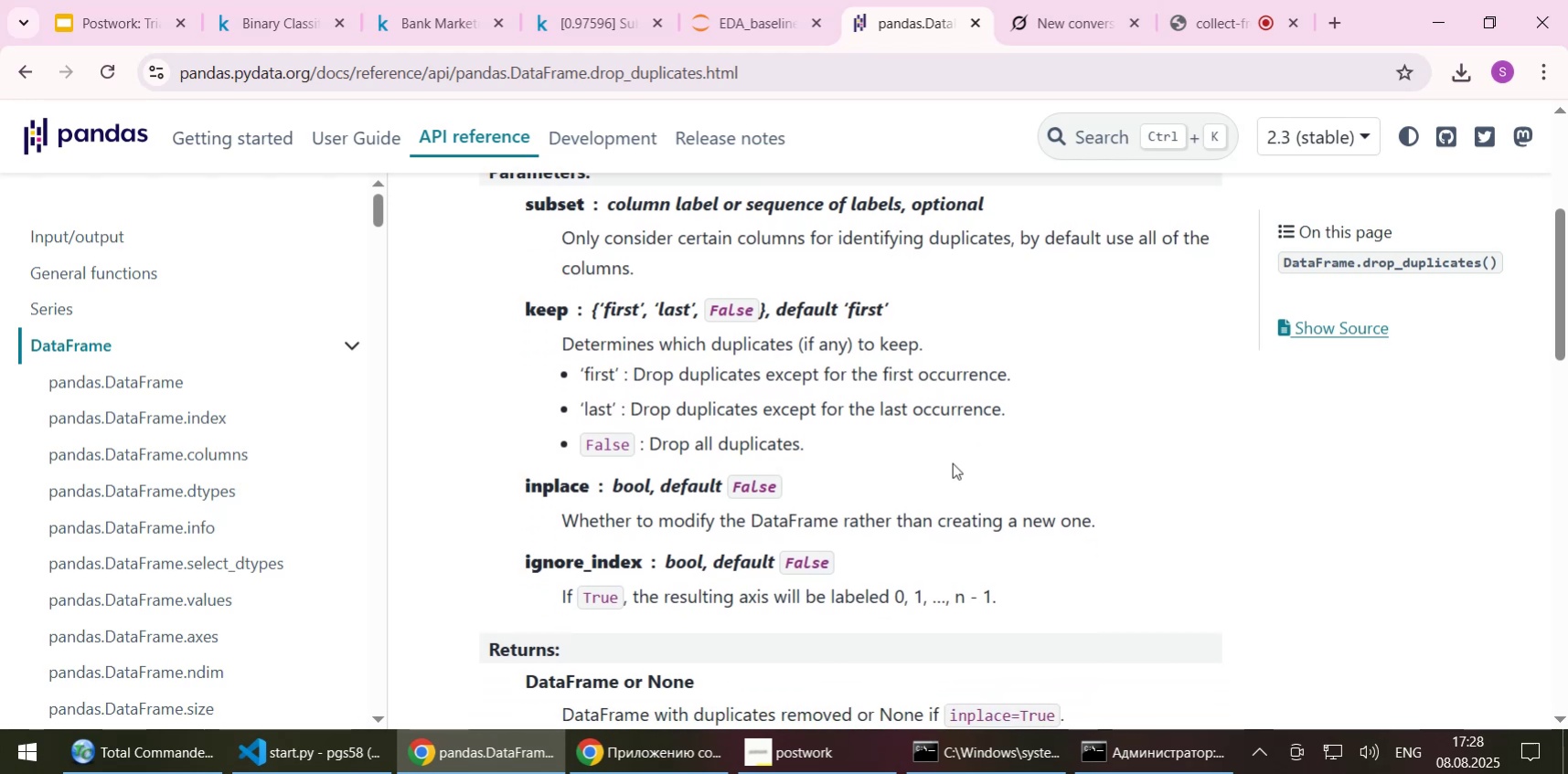 
key(ArrowDown)
 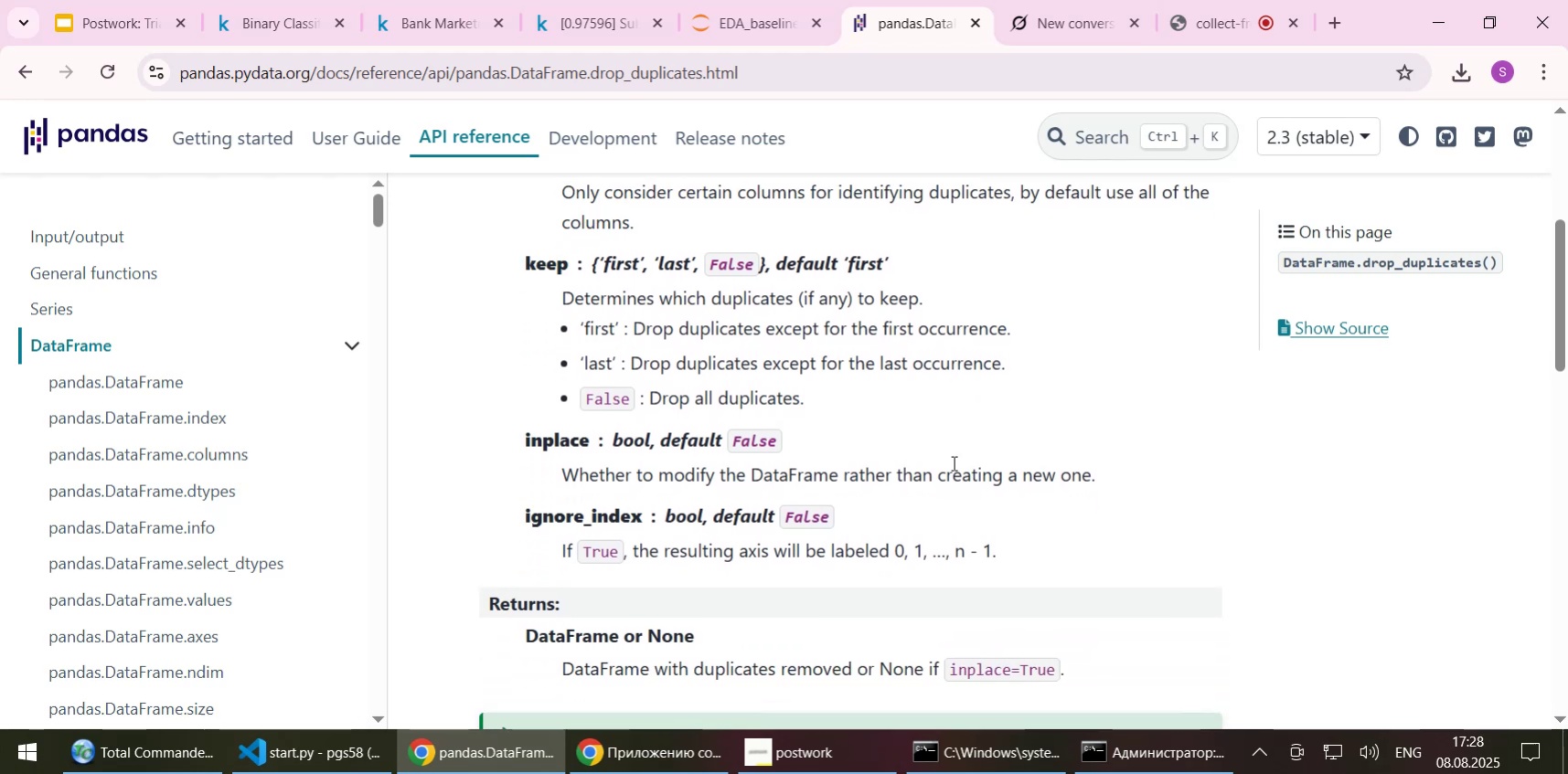 
key(ArrowDown)
 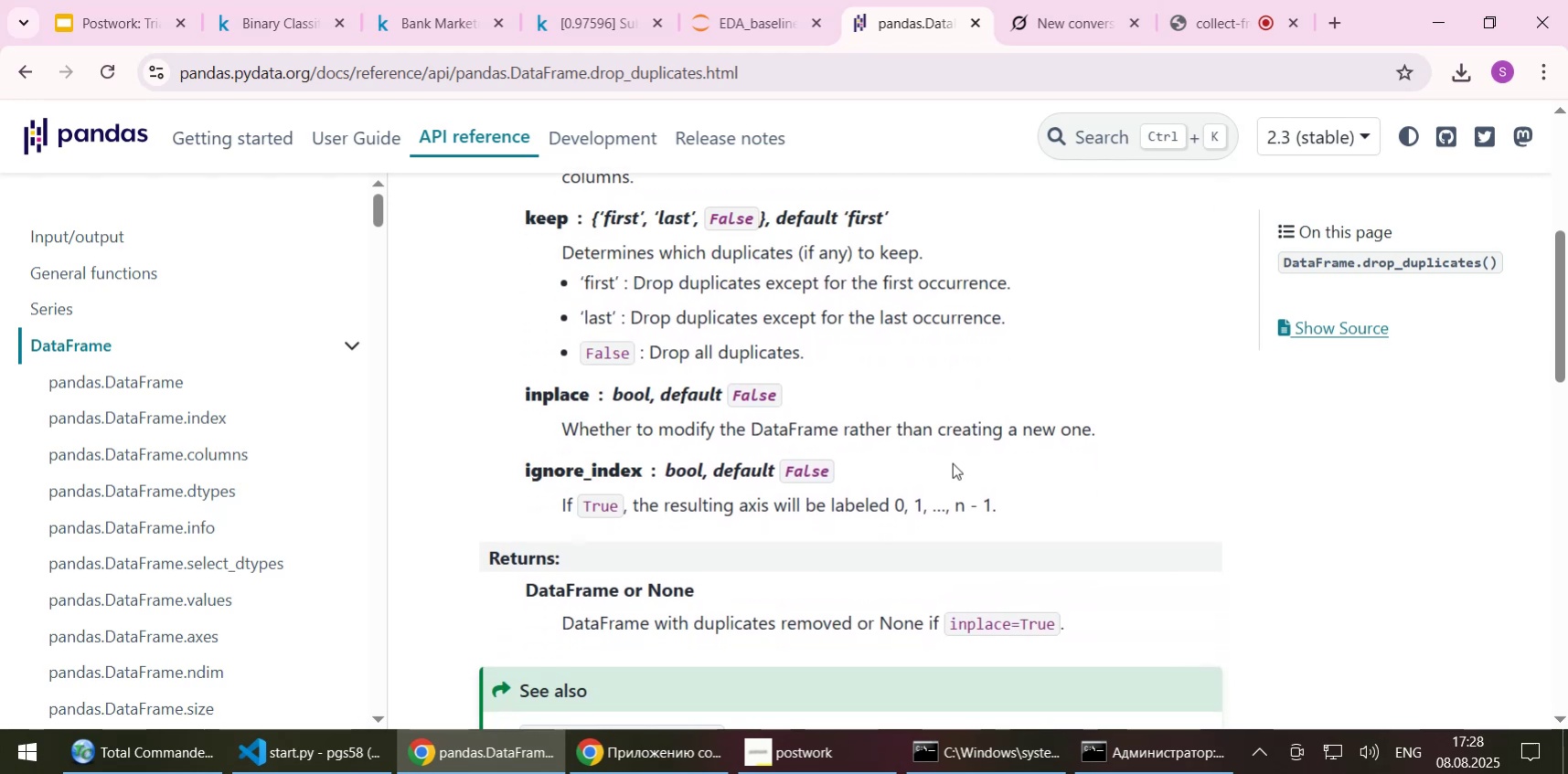 
key(ArrowDown)
 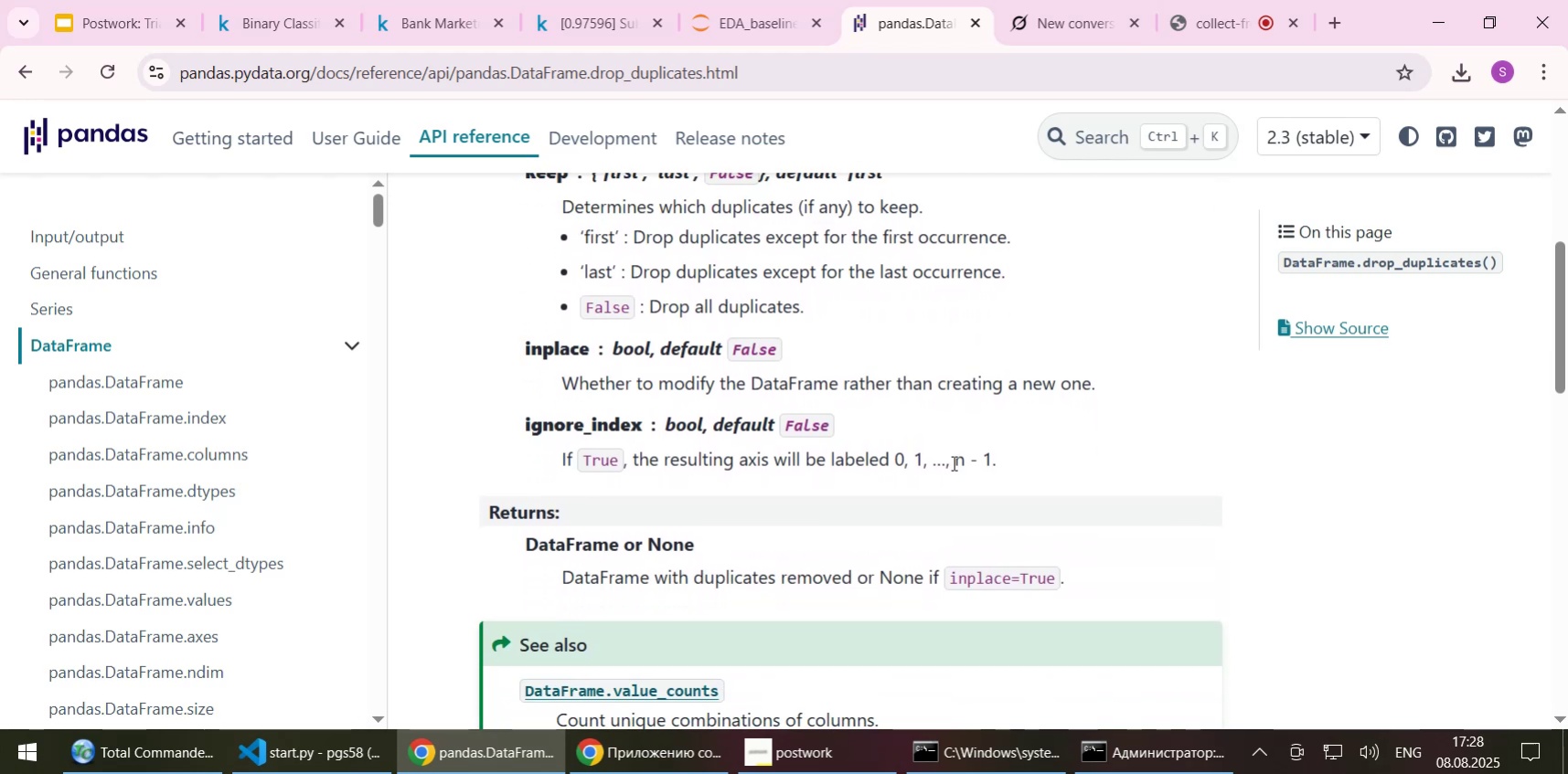 
key(ArrowDown)
 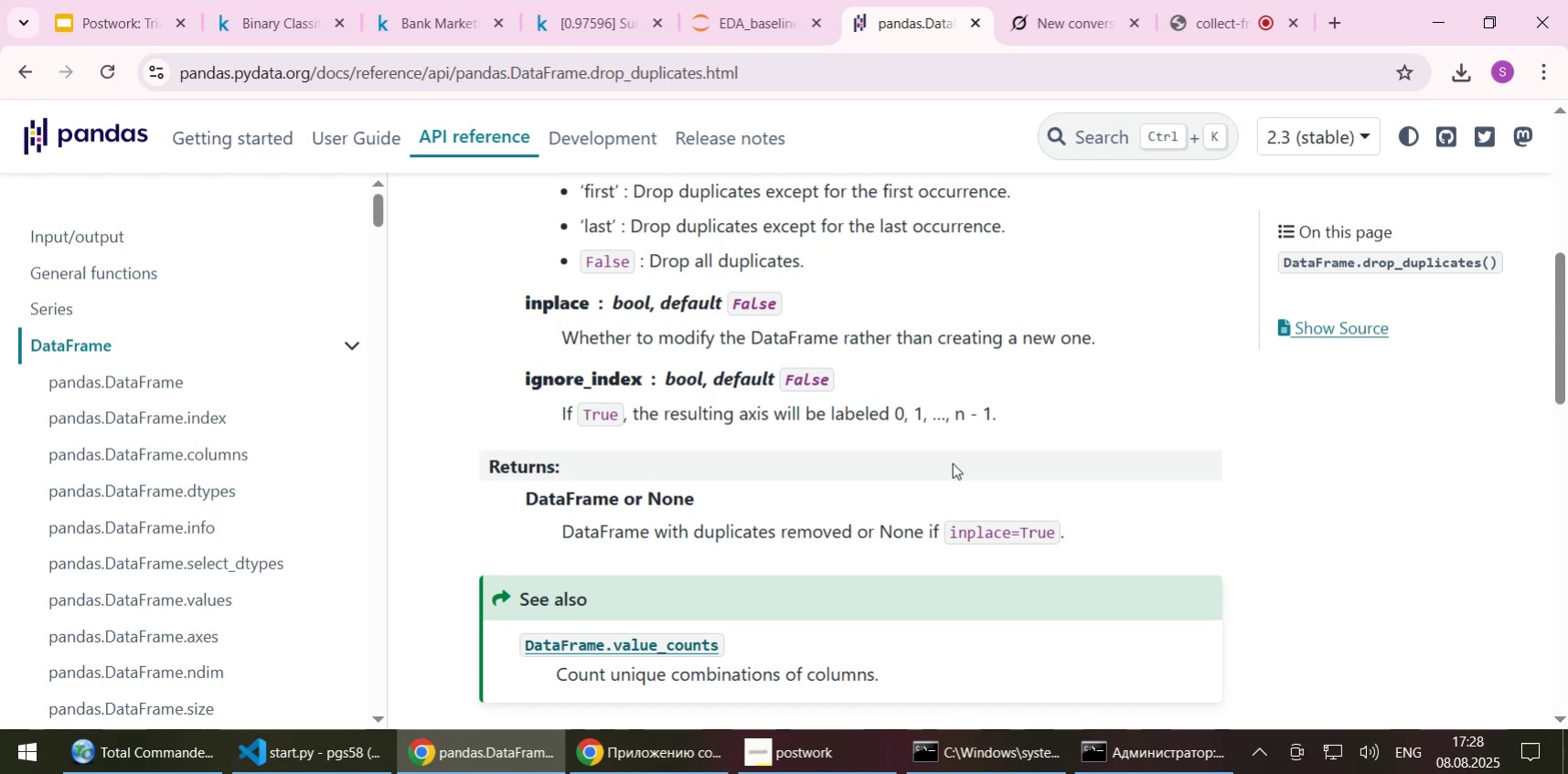 
key(ArrowDown)
 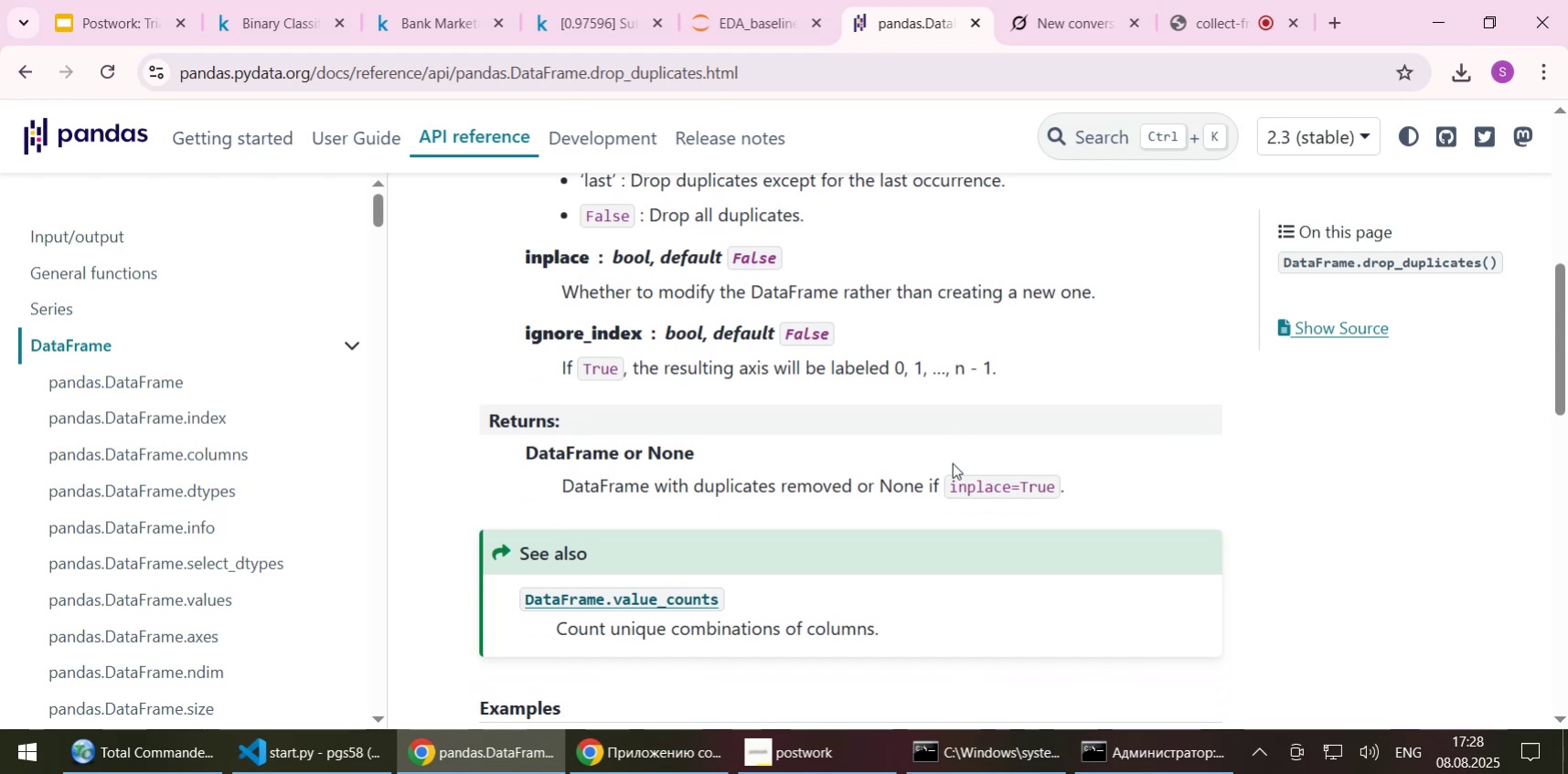 
key(ArrowDown)
 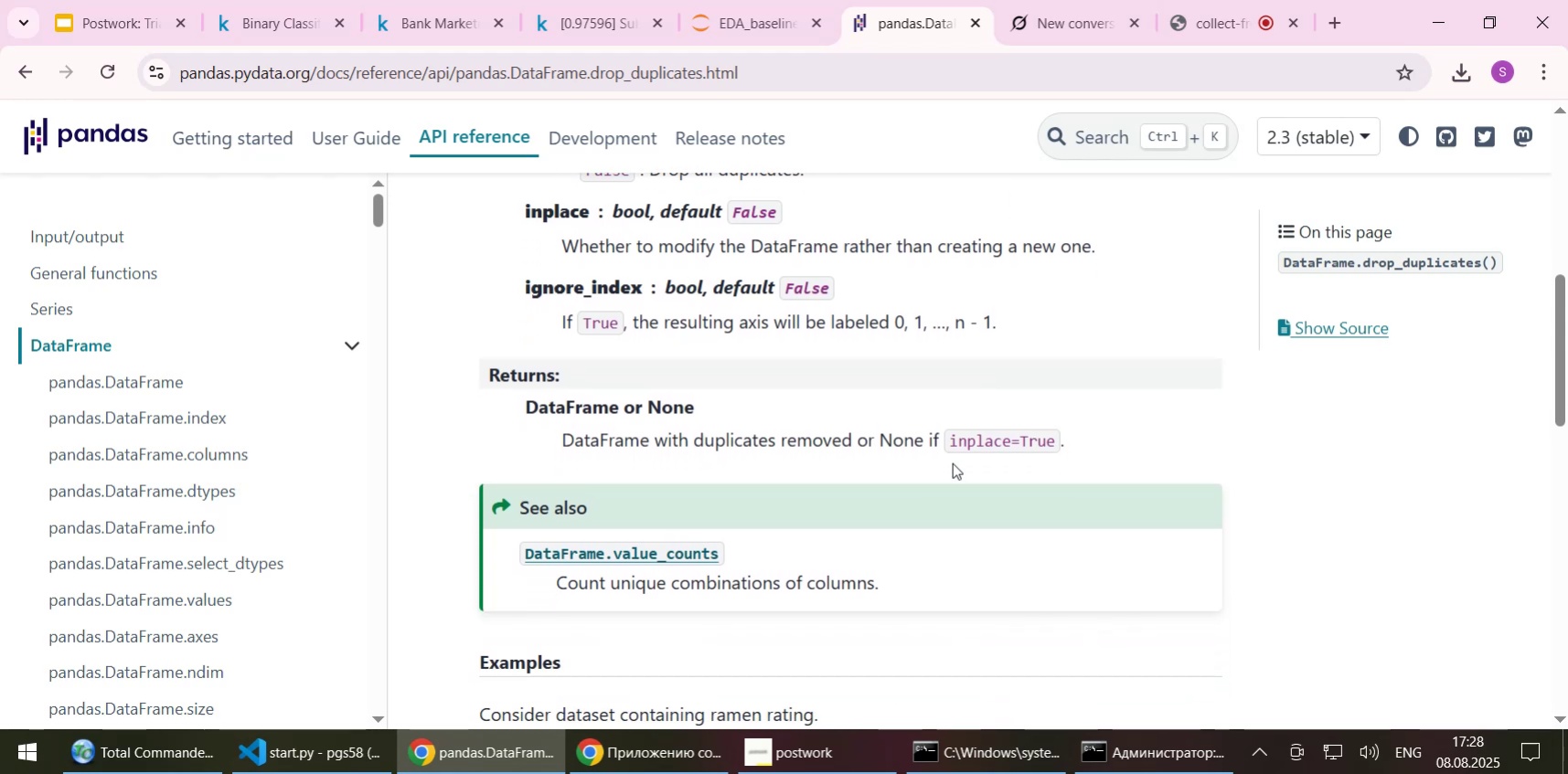 
key(ArrowUp)
 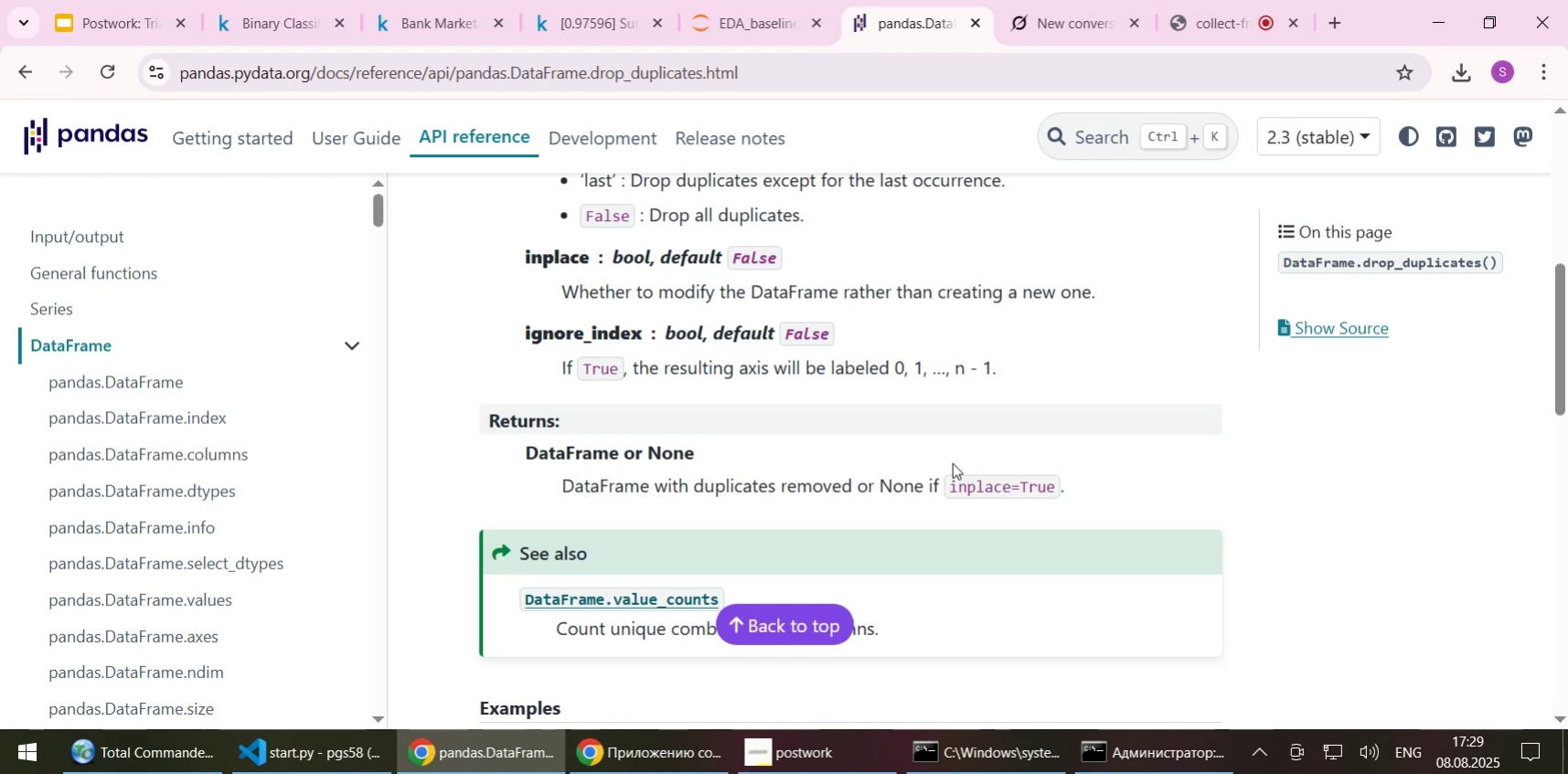 
wait(20.78)
 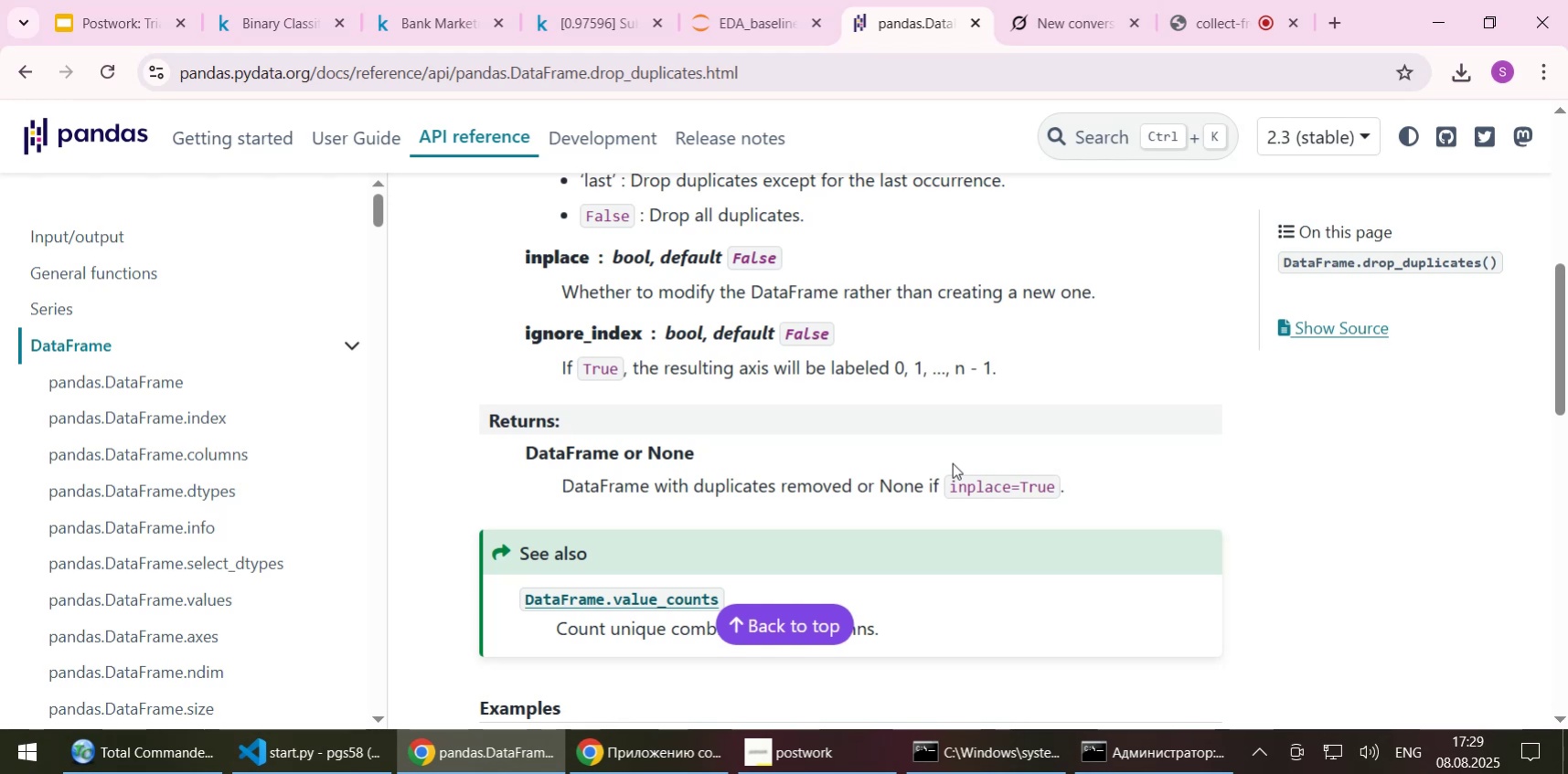 
left_click([920, 443])
 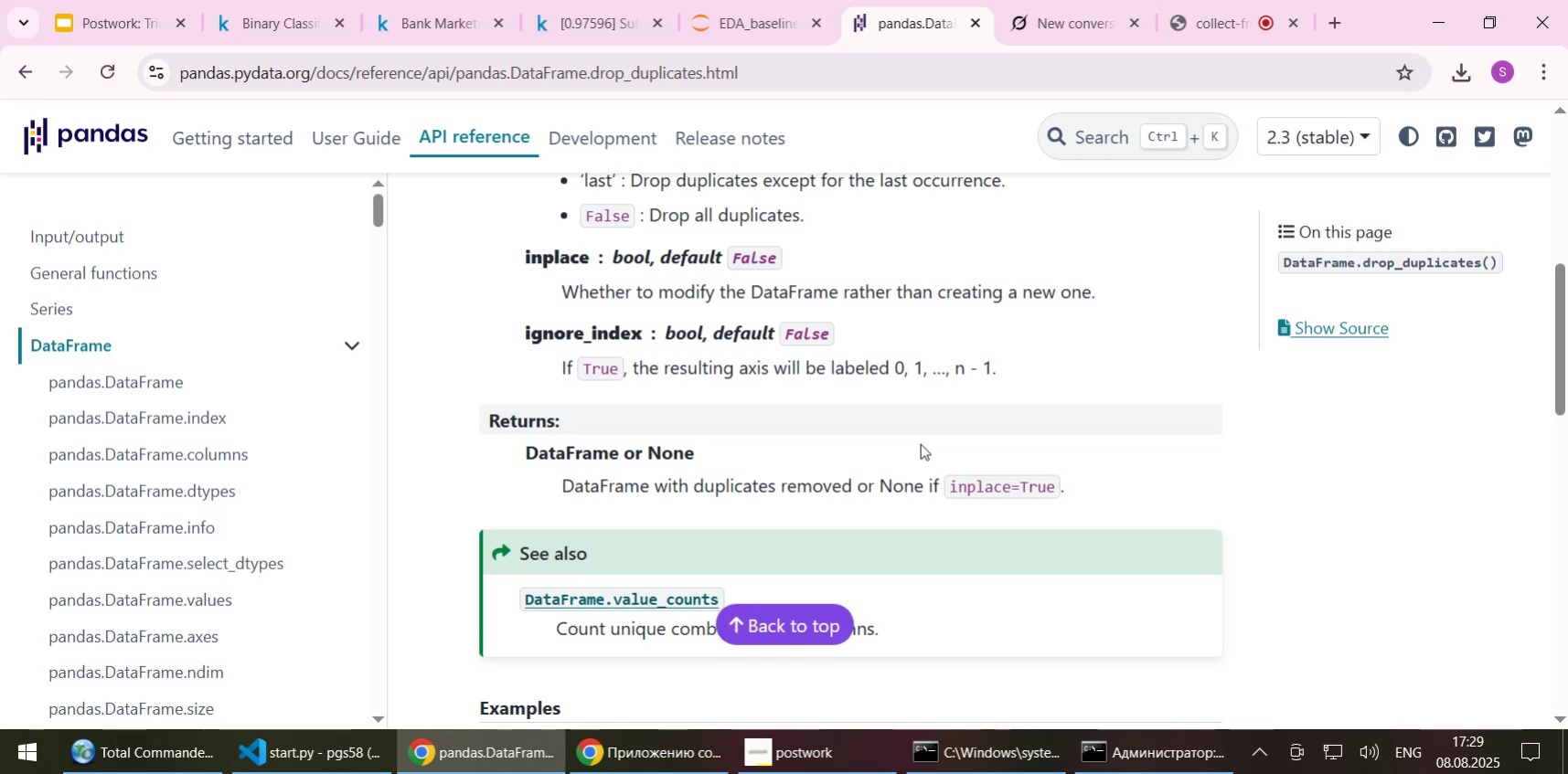 
wait(6.06)
 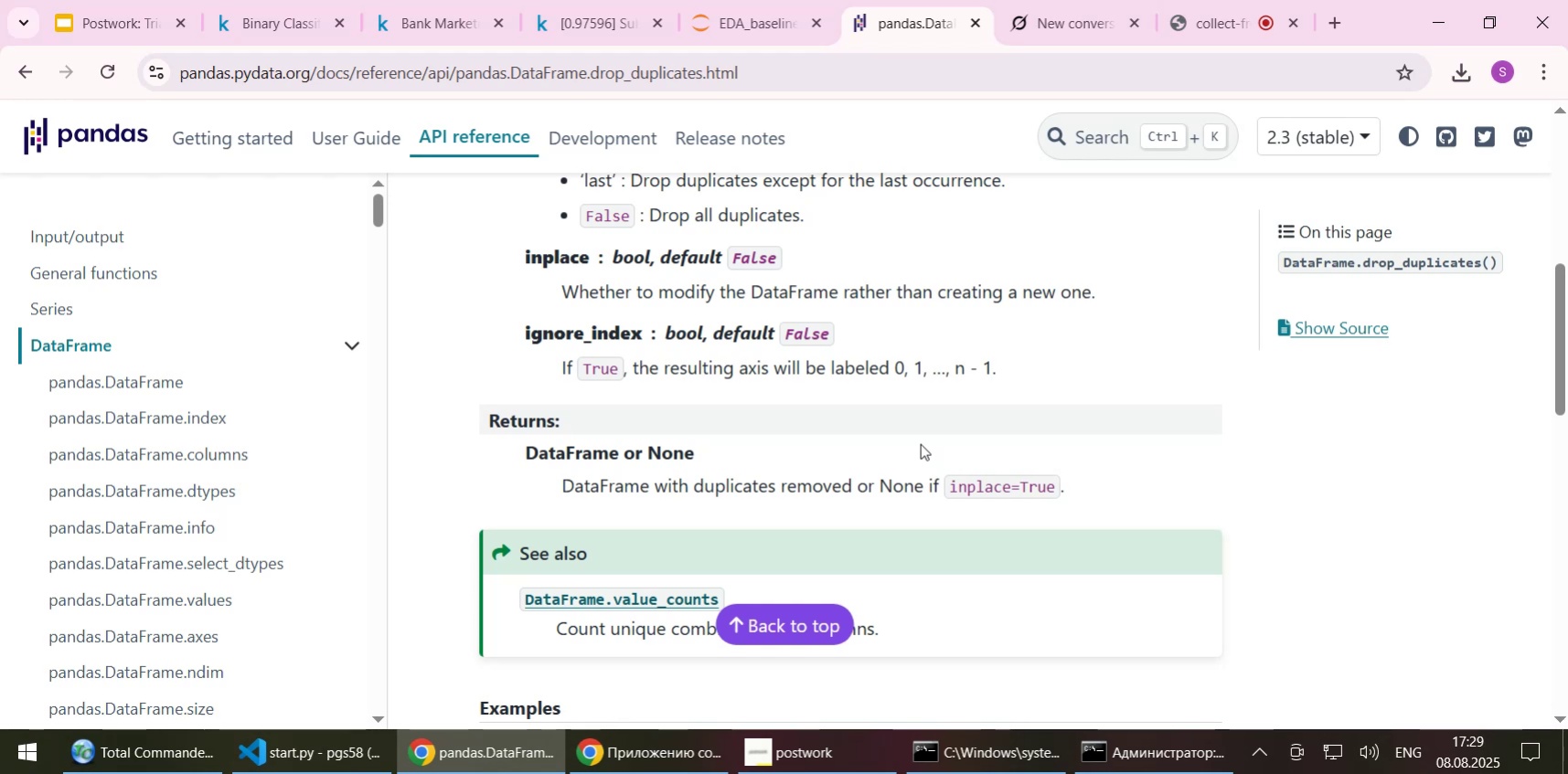 
scroll: coordinate [920, 443], scroll_direction: down, amount: 2.0
 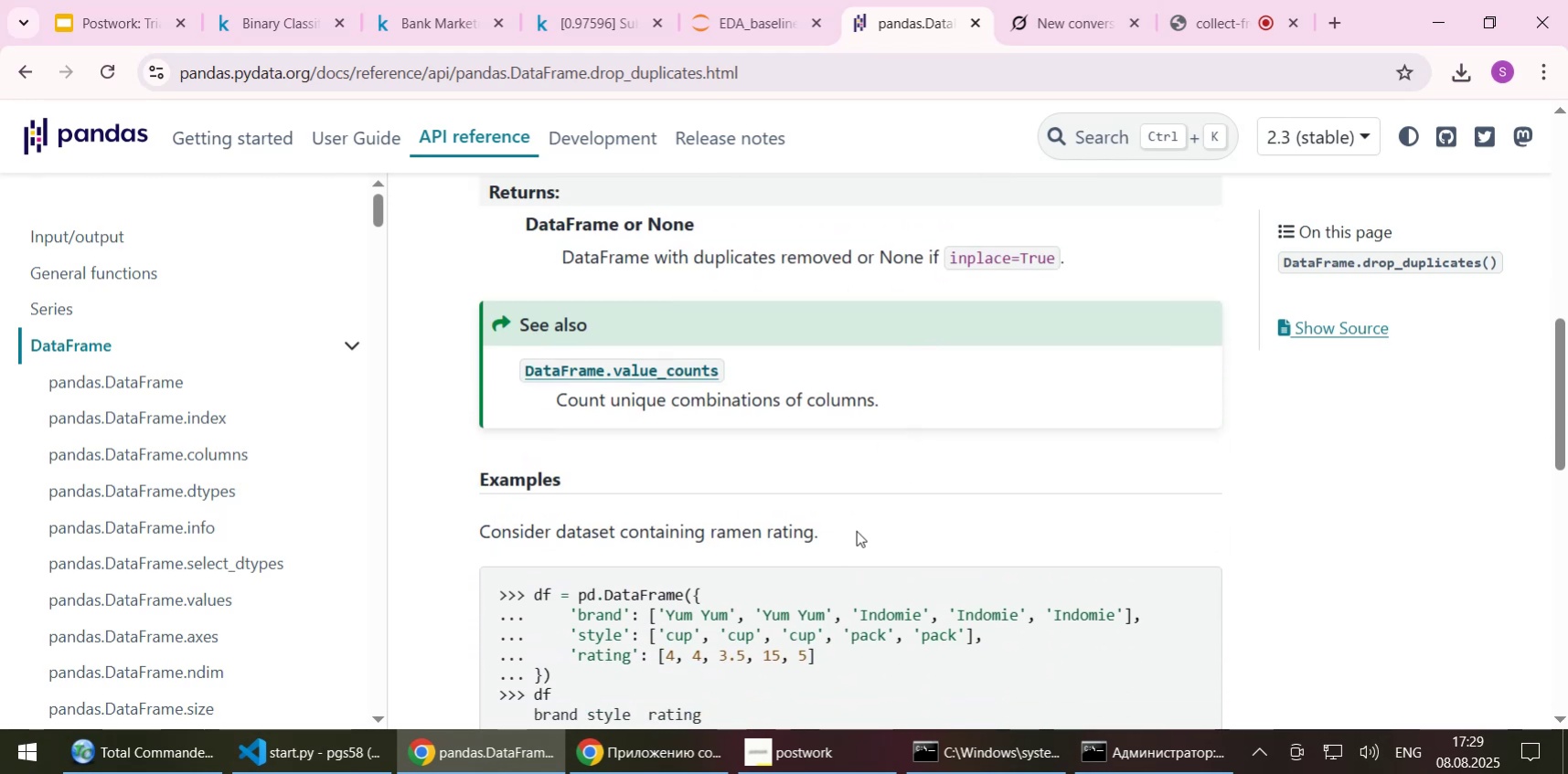 
left_click([856, 530])
 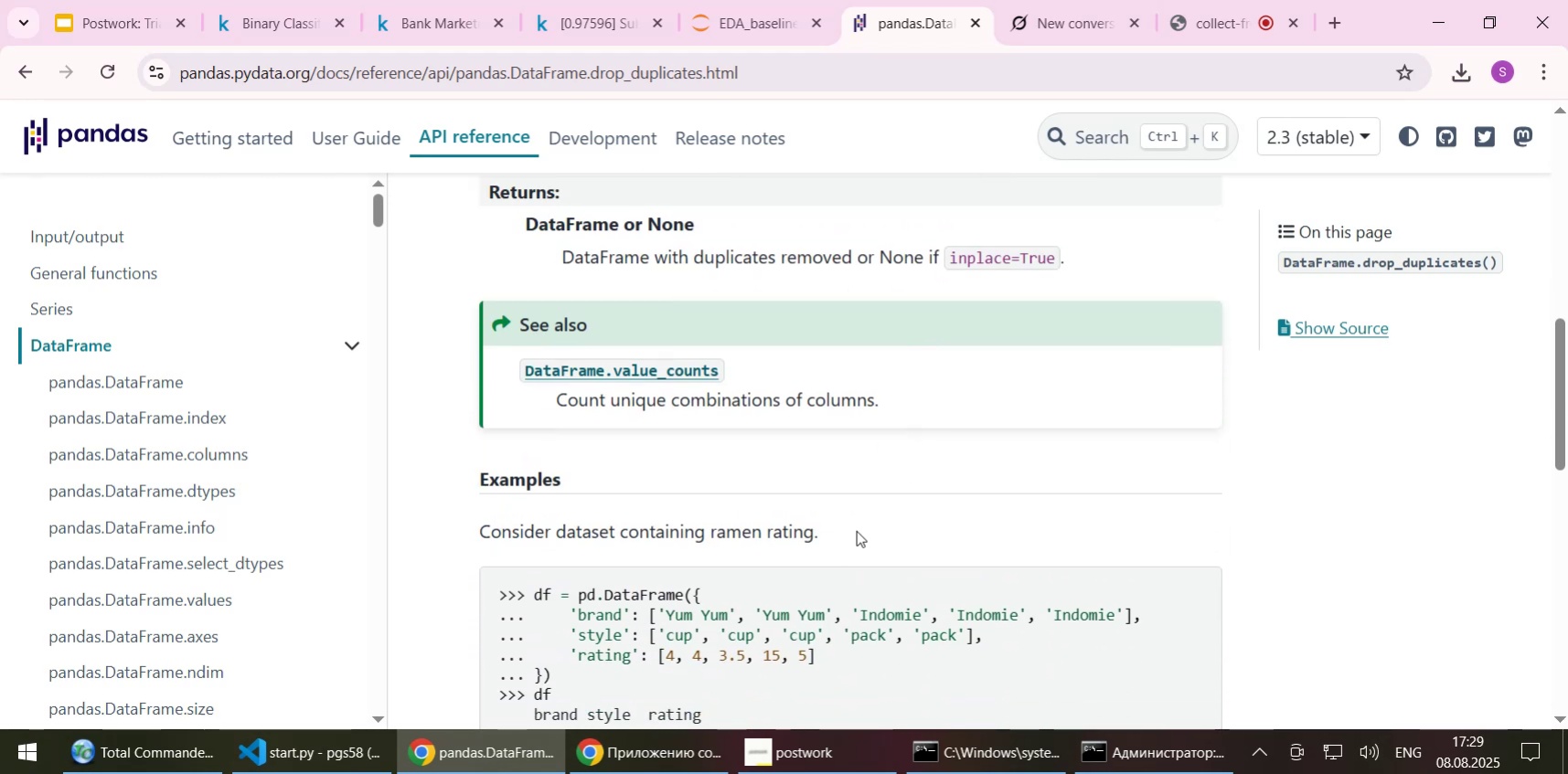 
scroll: coordinate [856, 530], scroll_direction: down, amount: 1.0
 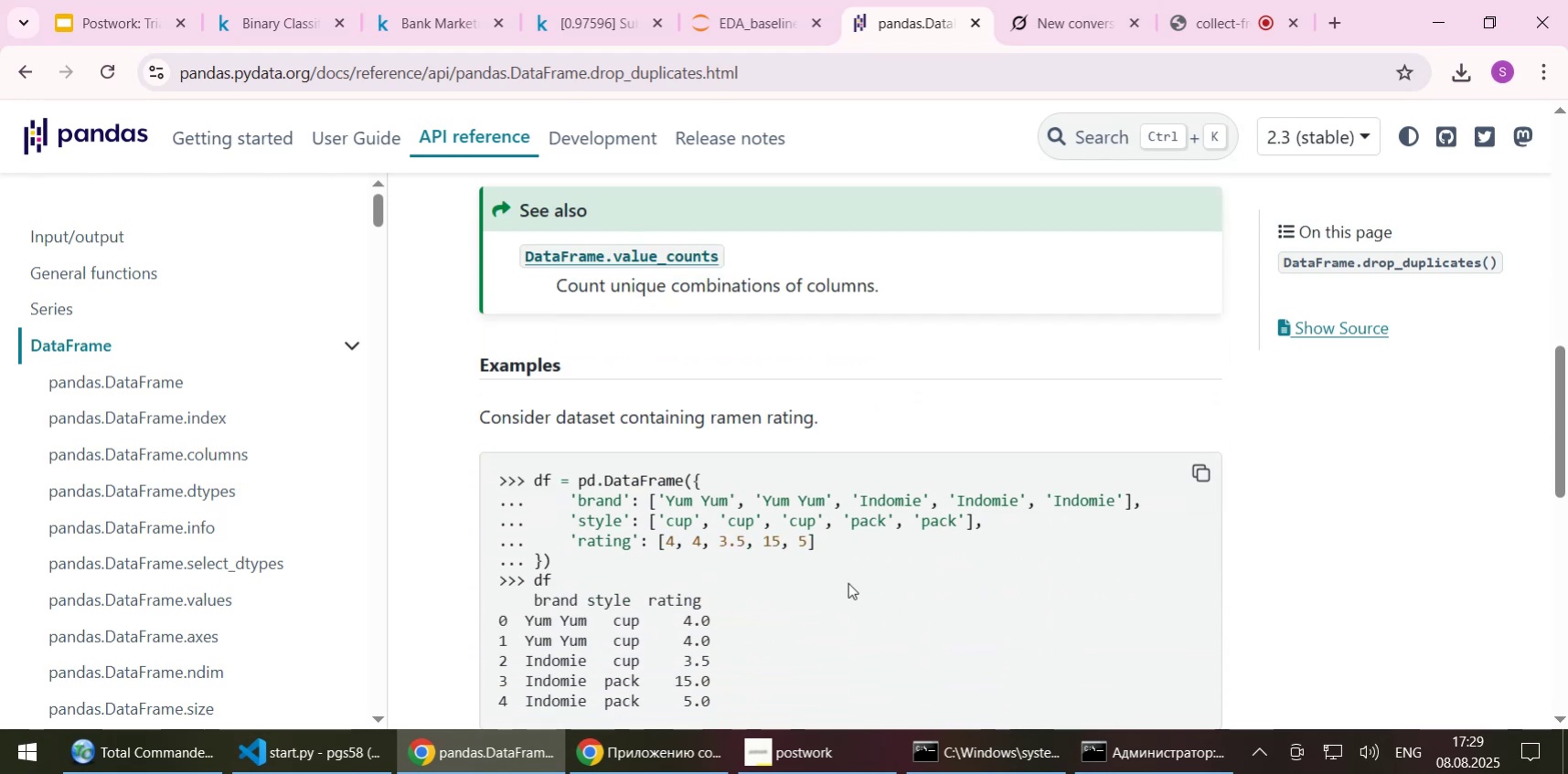 
left_click([848, 582])
 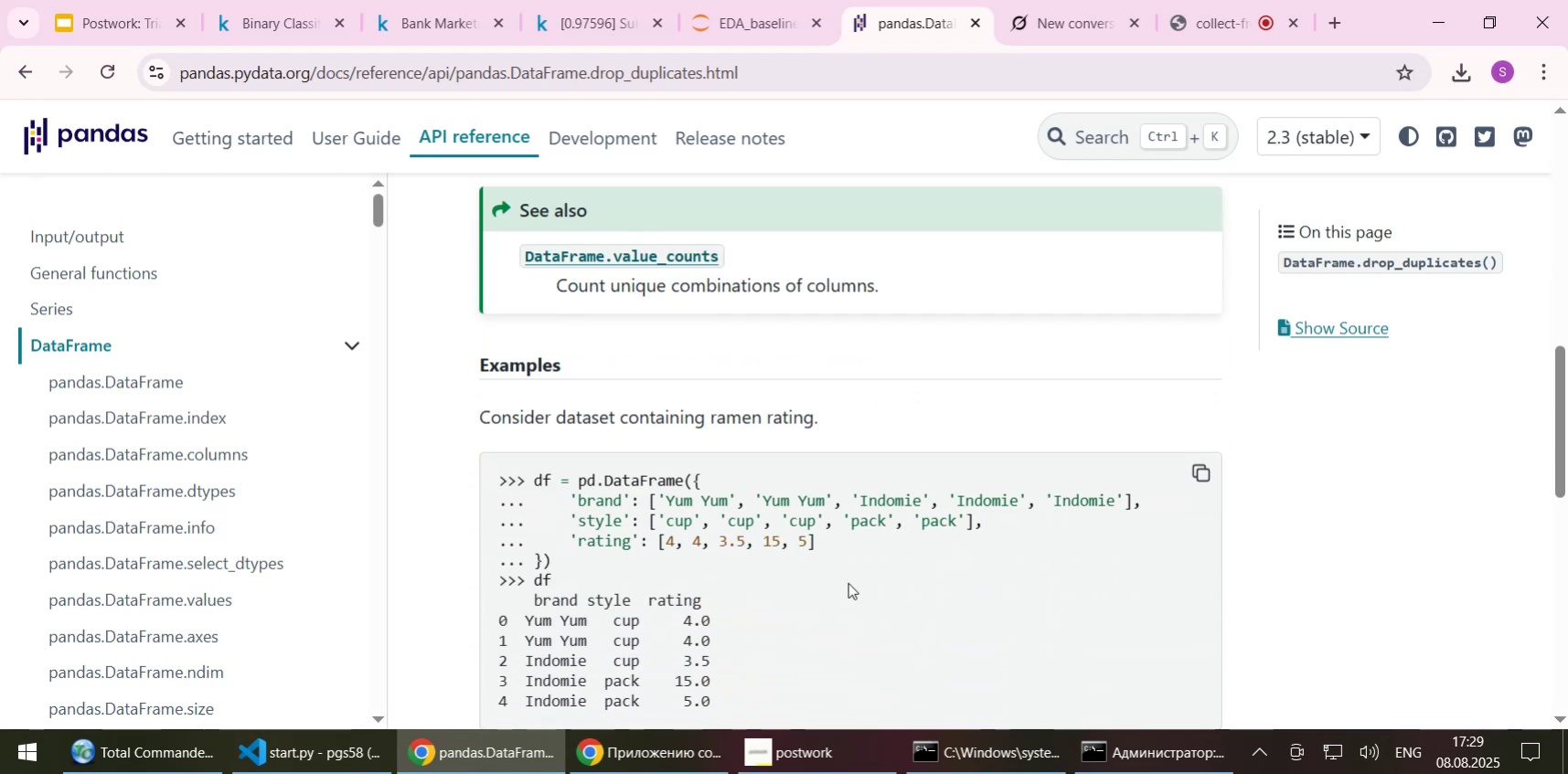 
scroll: coordinate [848, 582], scroll_direction: down, amount: 2.0
 